 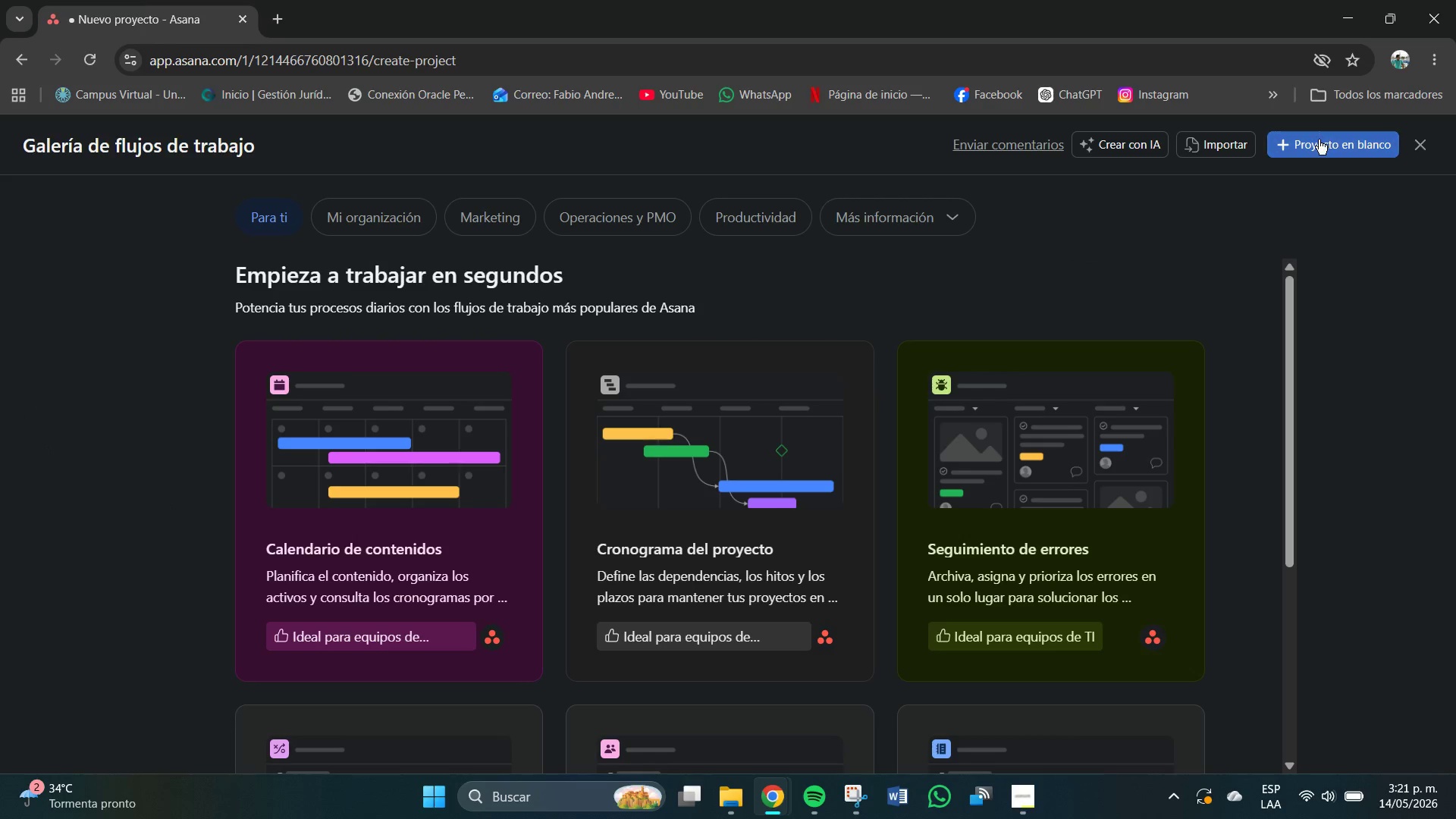 
left_click([265, 268])
 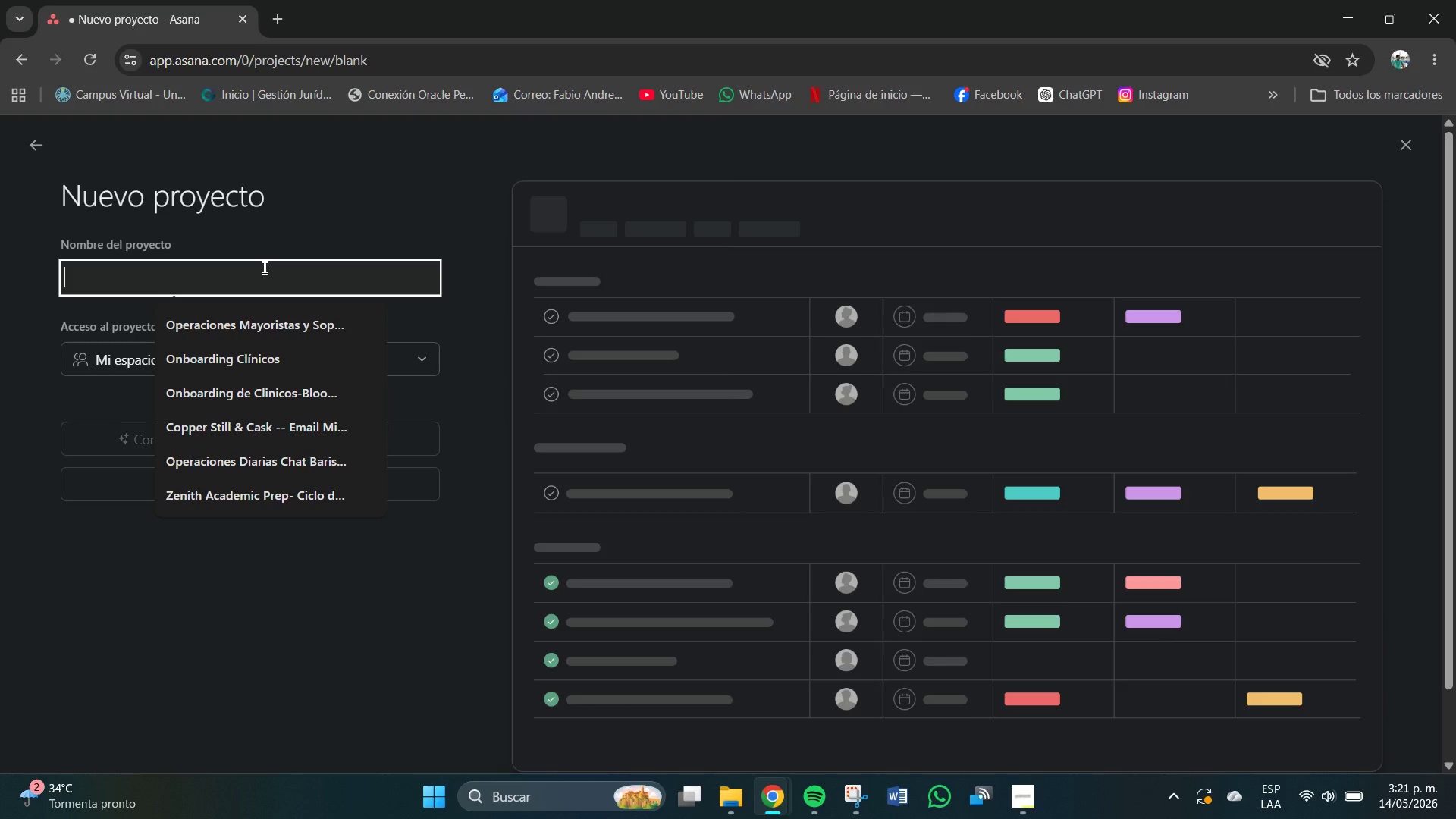 
wait(11.59)
 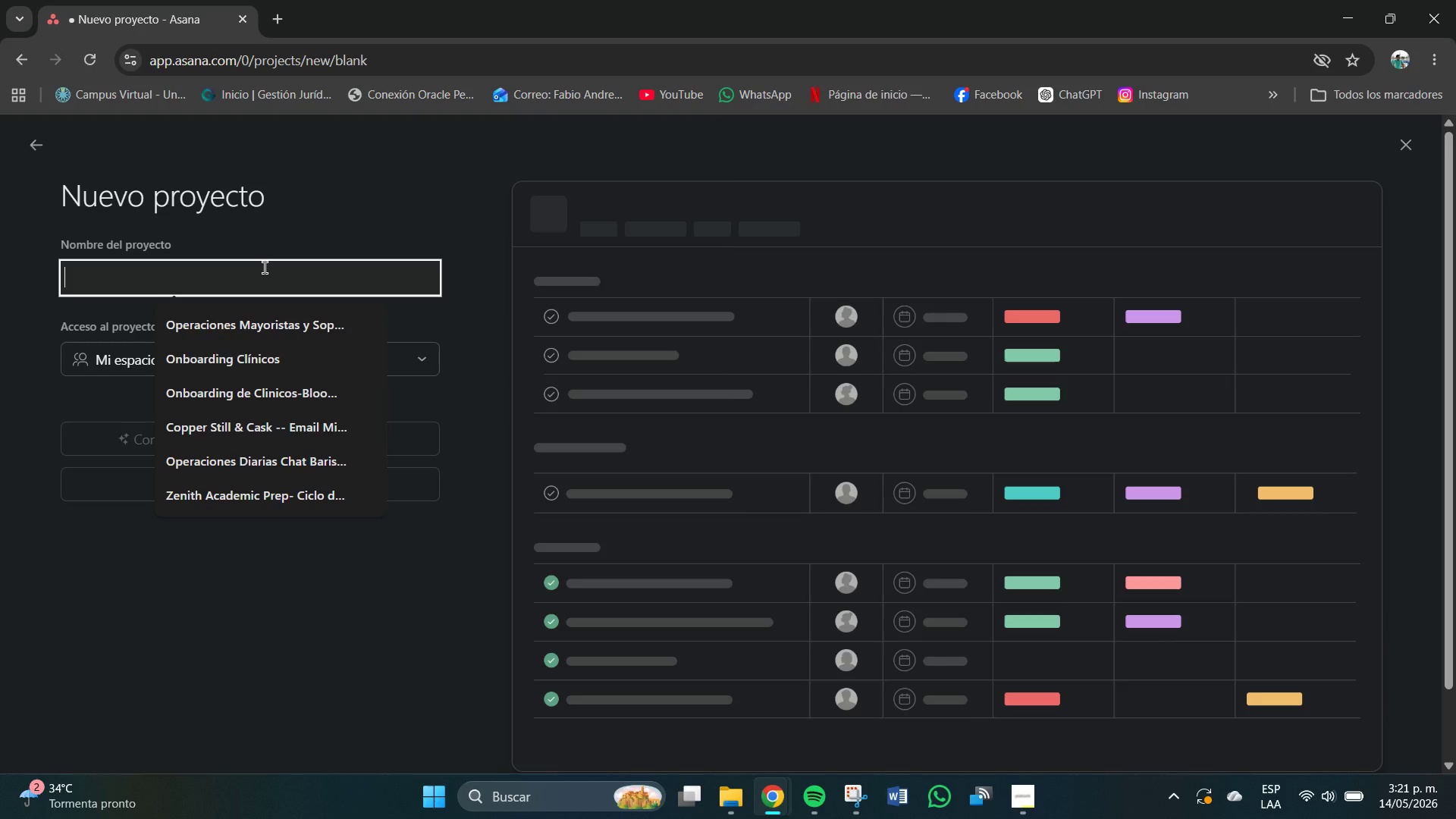 
type(GY)
key(Backspace)
type(ym Operations Hub)
 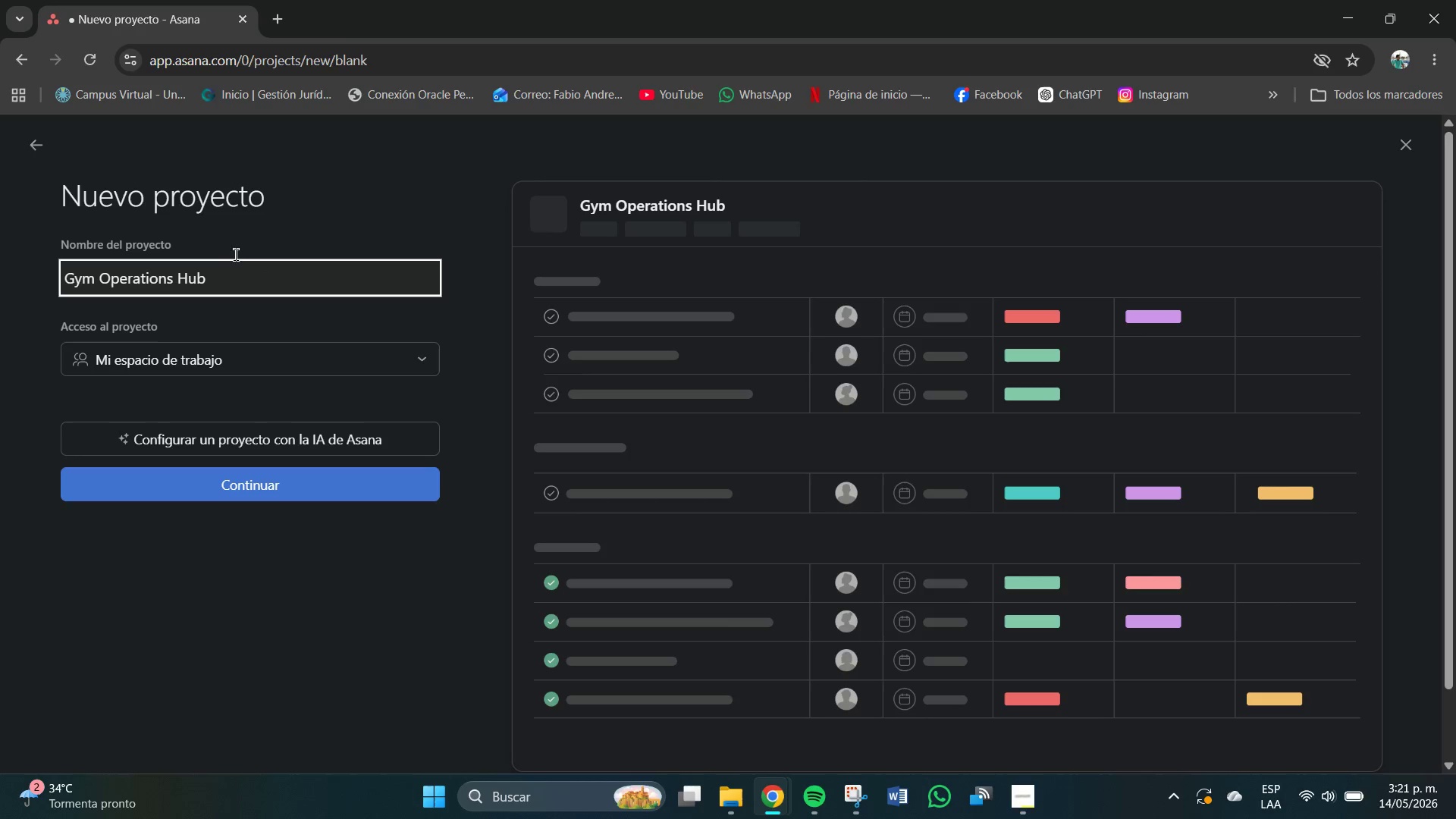 
left_click([206, 363])
 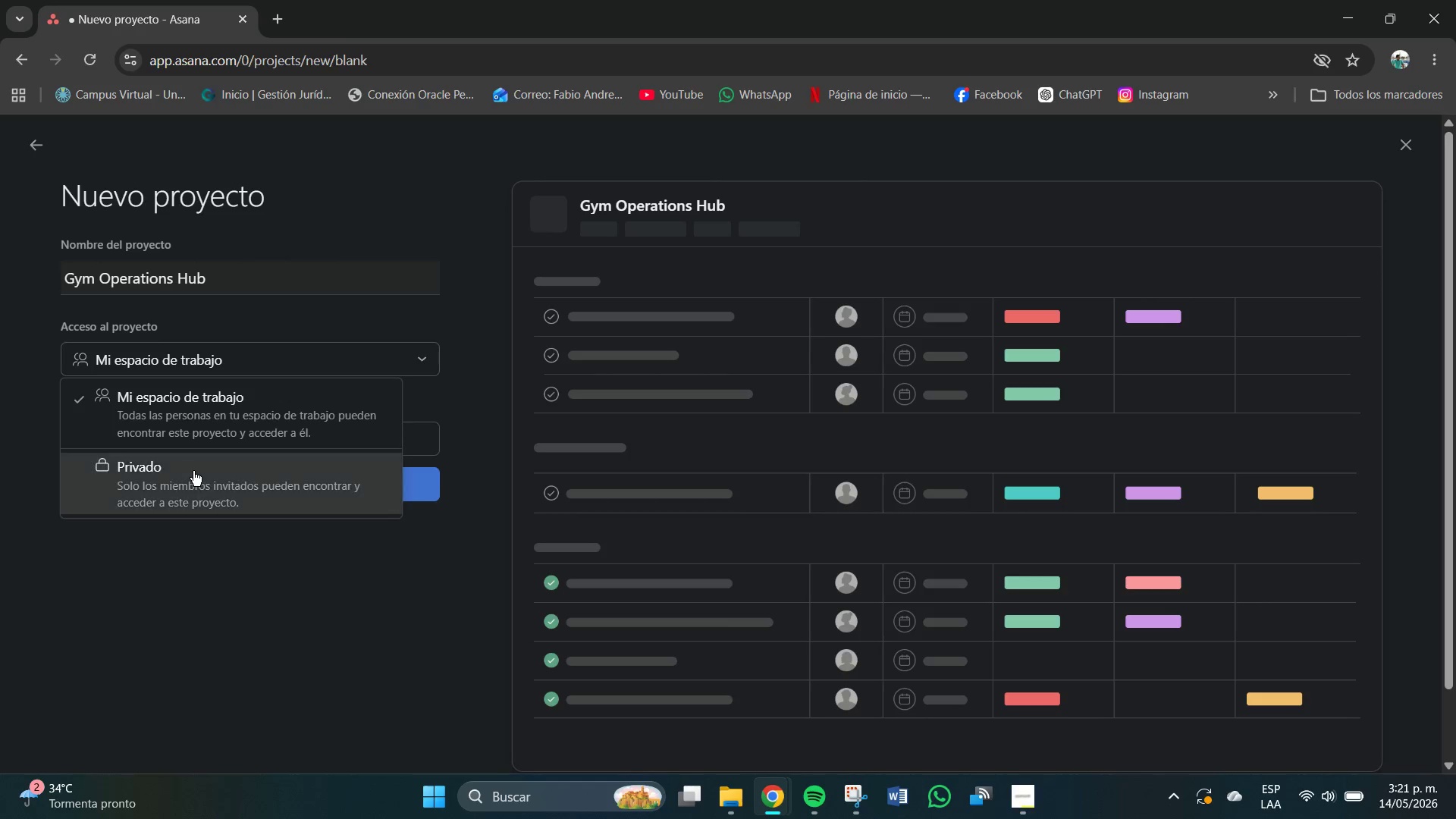 
left_click([193, 471])
 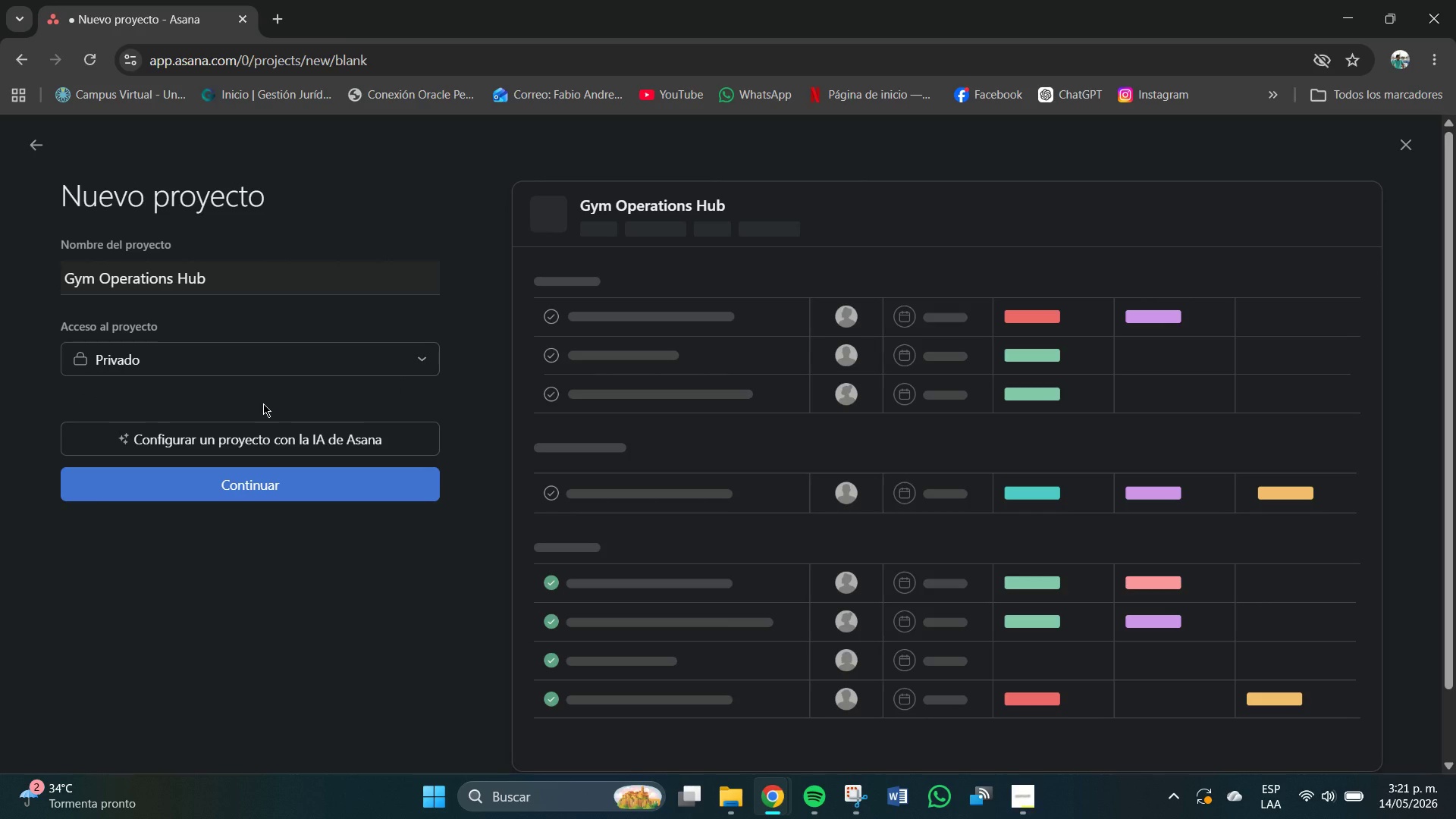 
wait(10.16)
 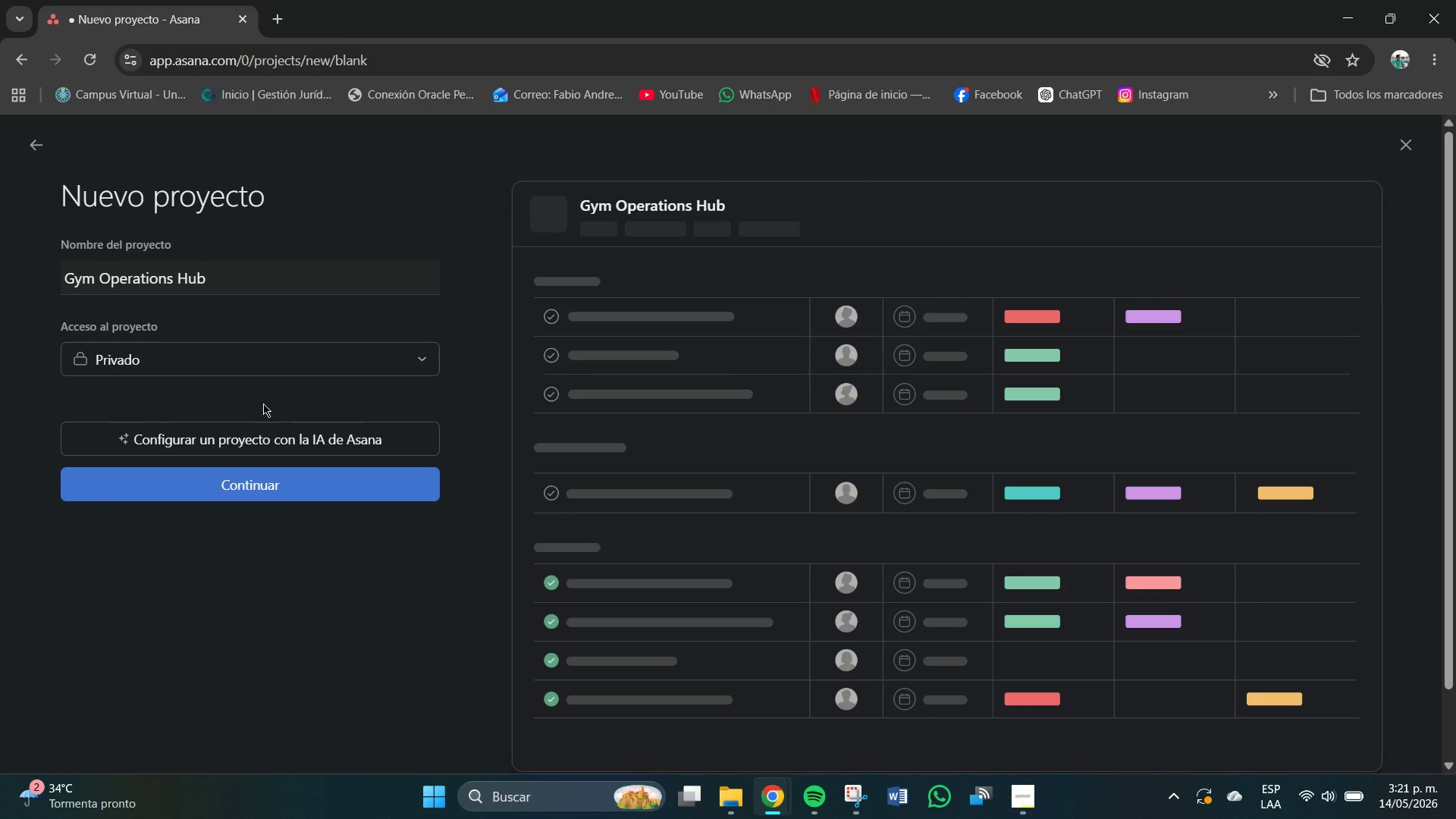 
left_click([258, 490])
 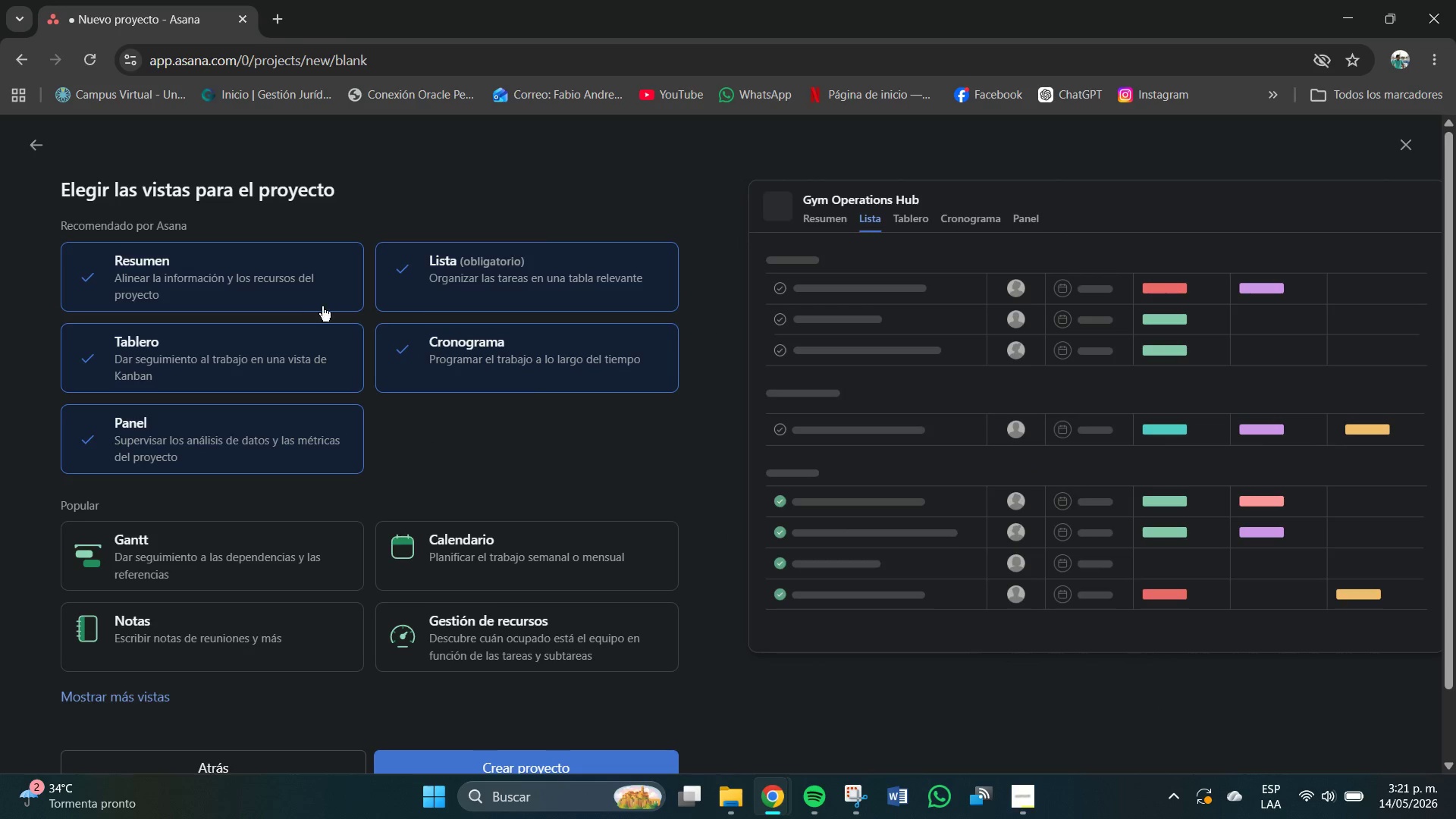 
left_click([253, 287])
 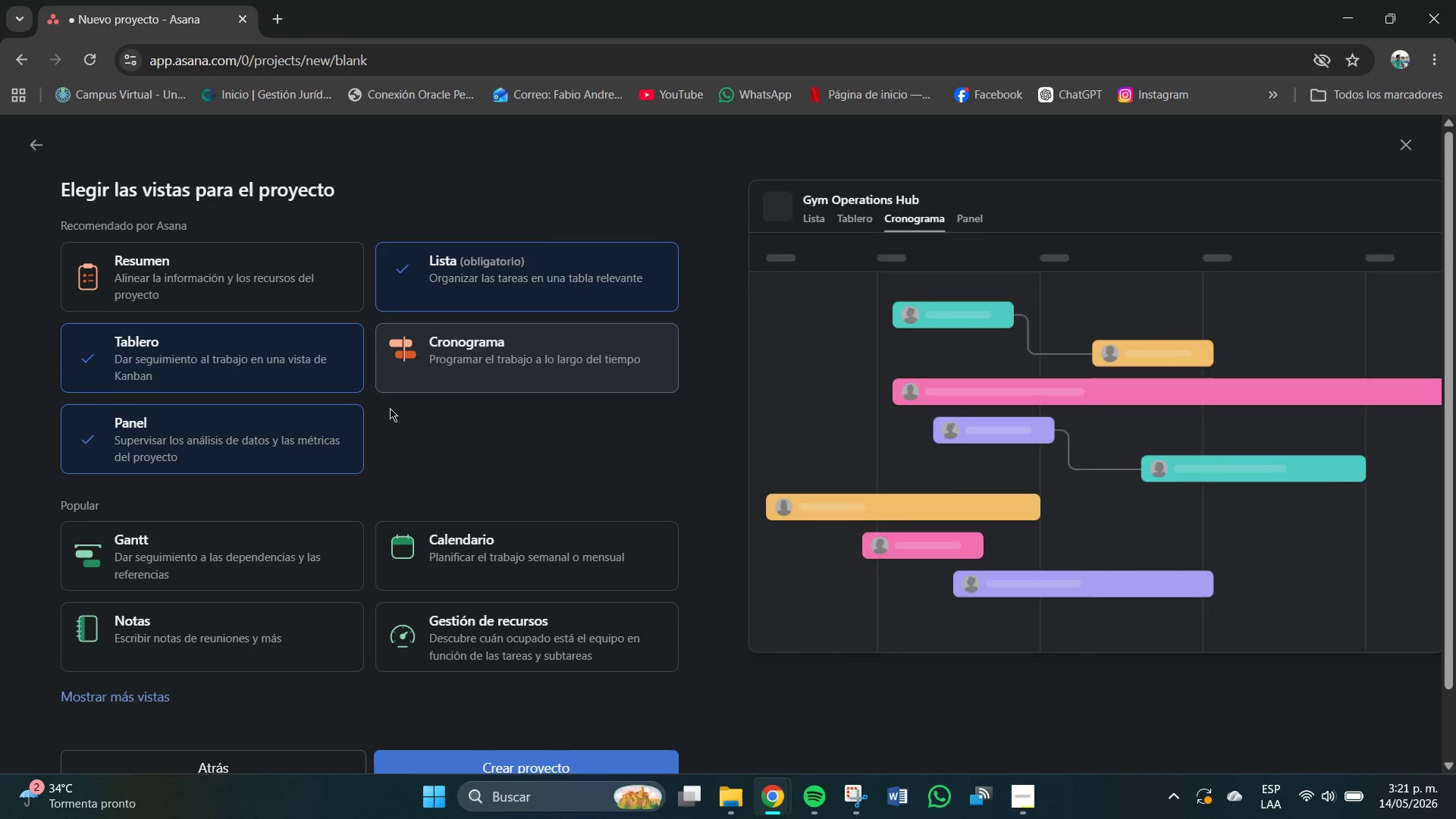 
double_click([300, 461])
 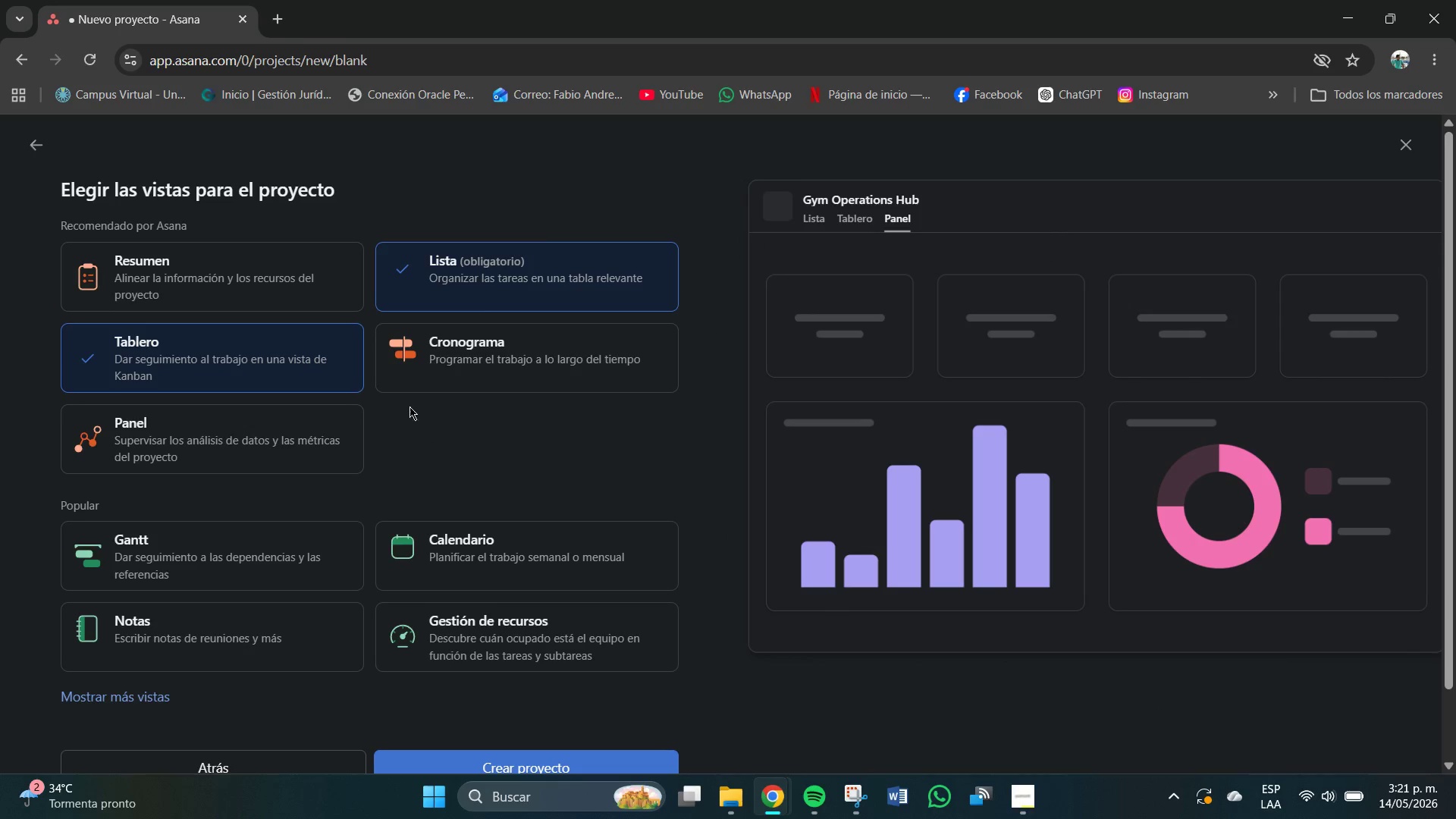 
scroll: coordinate [489, 561], scroll_direction: down, amount: 2.0
 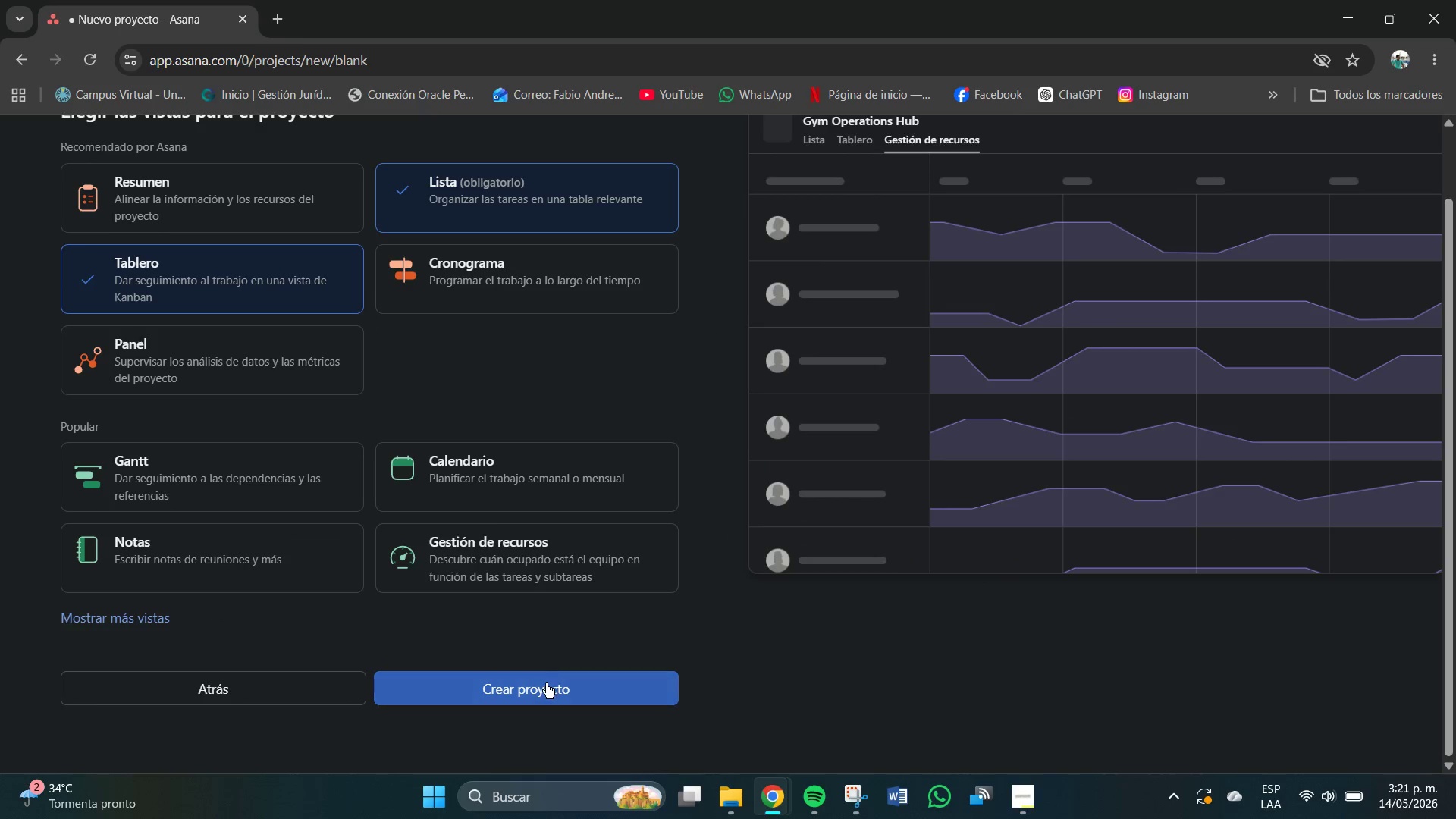 
left_click([546, 683])
 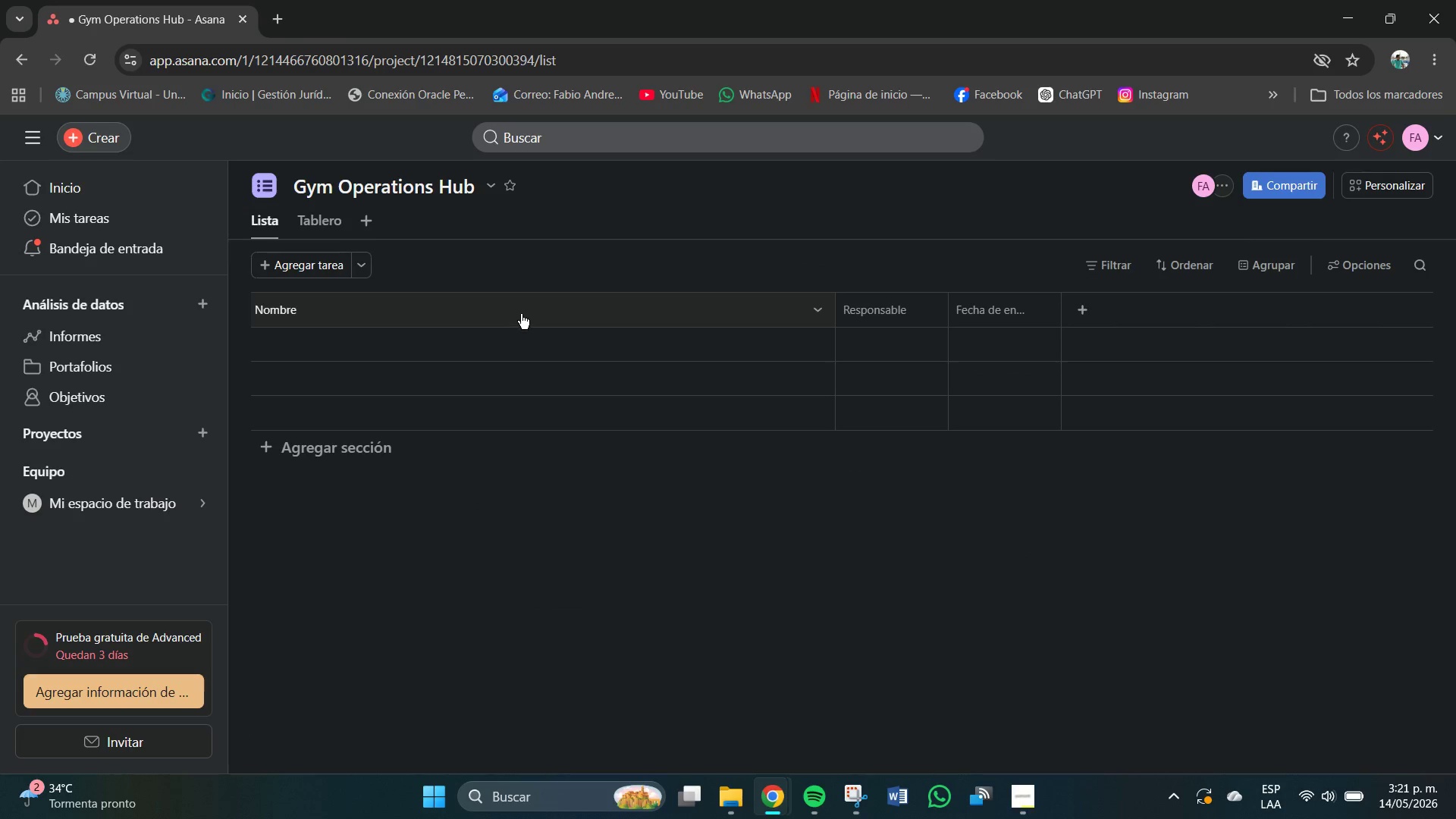 
left_click([344, 459])
 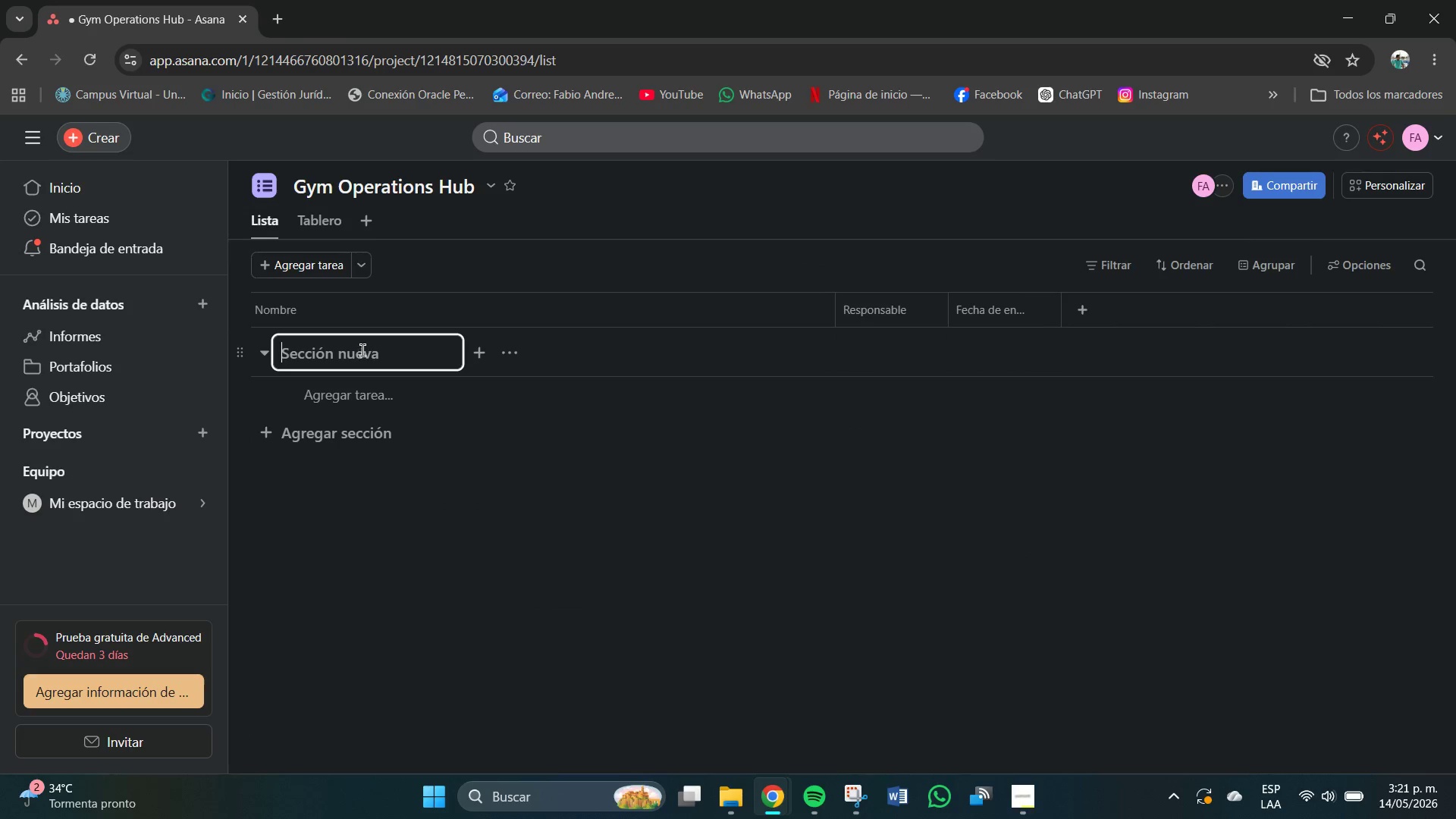 
left_click([362, 349])
 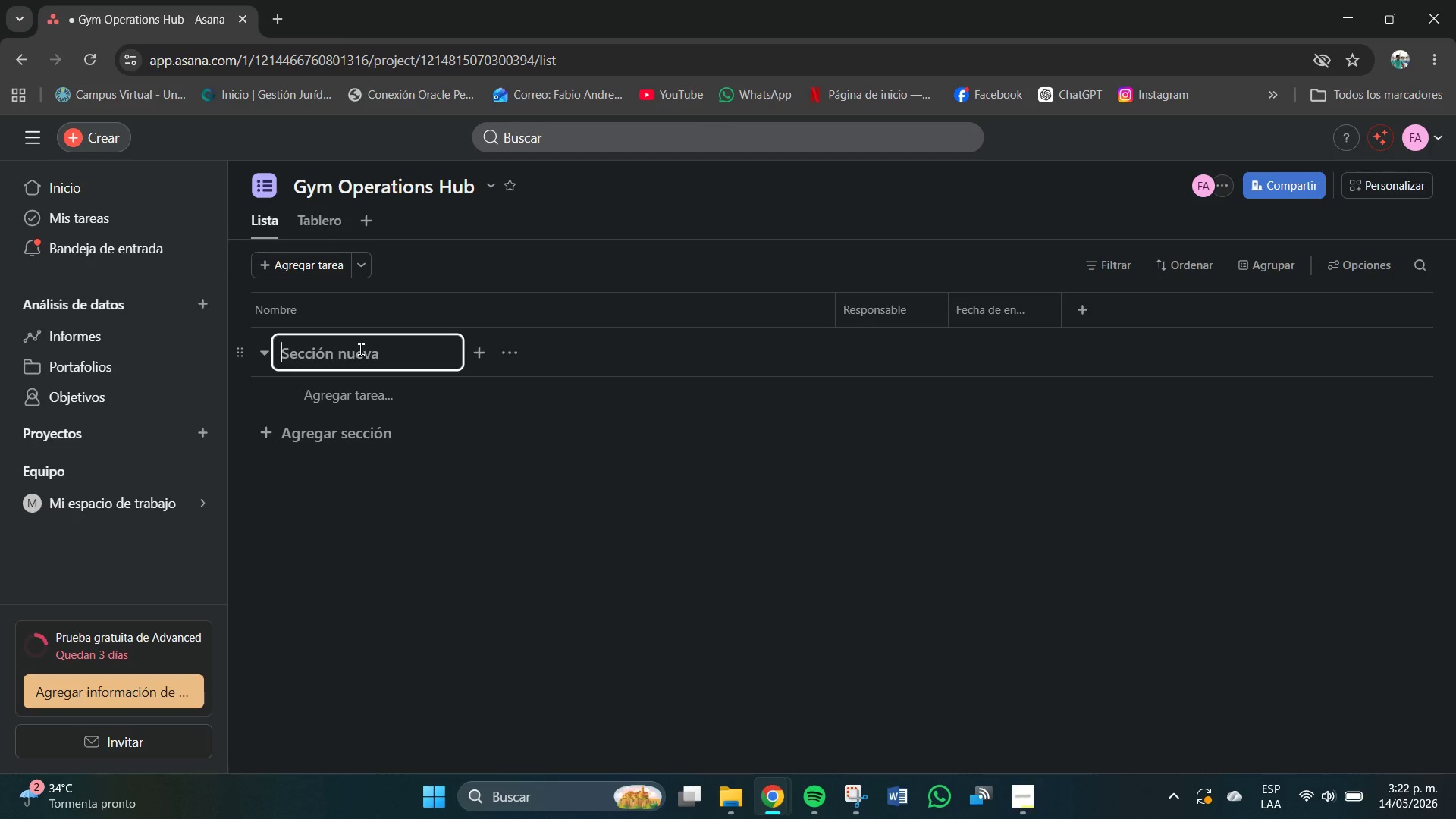 
wait(5.98)
 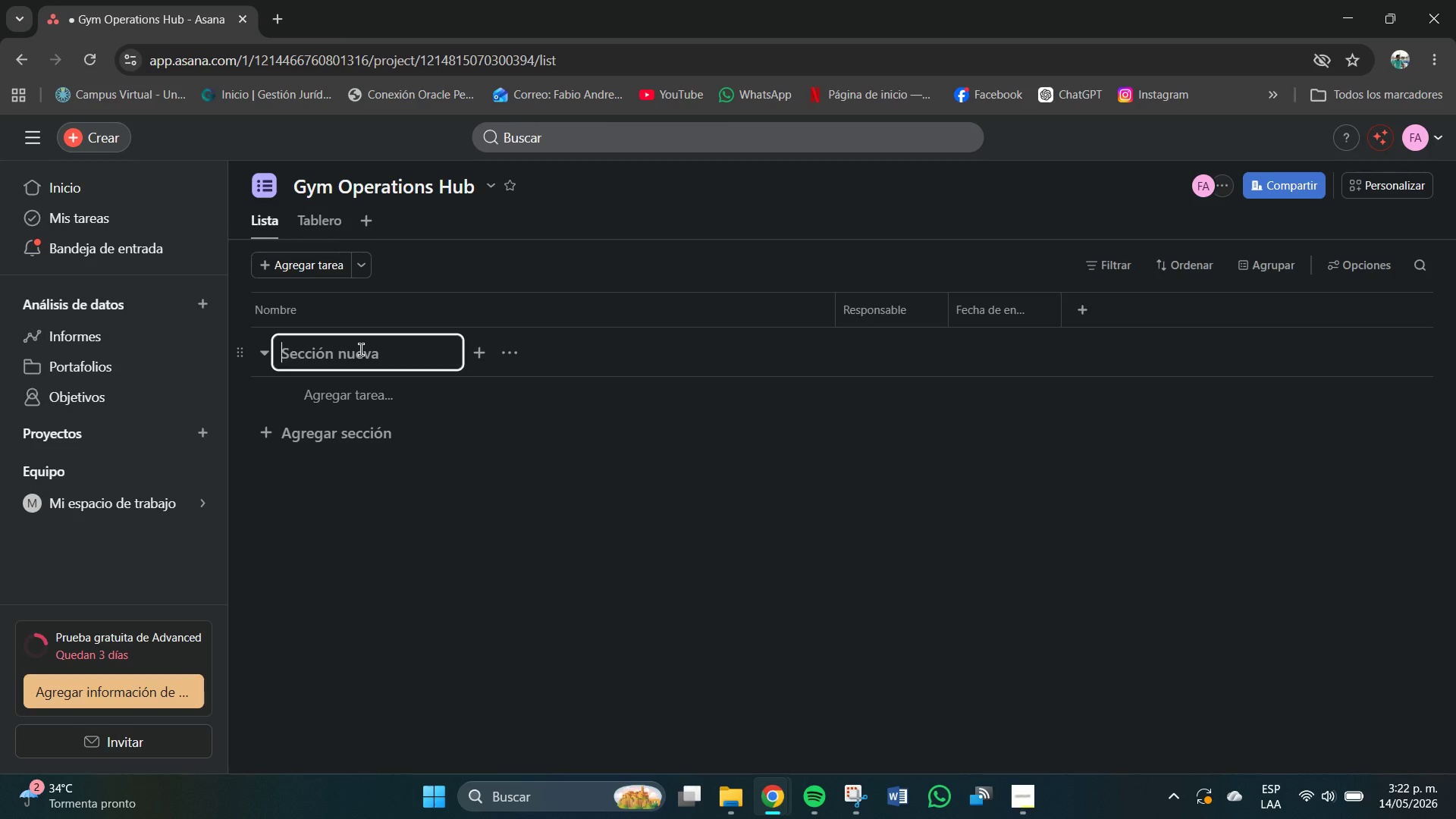 
type(Blac)
key(Backspace)
key(Backspace)
key(Backspace)
type(acklog)
 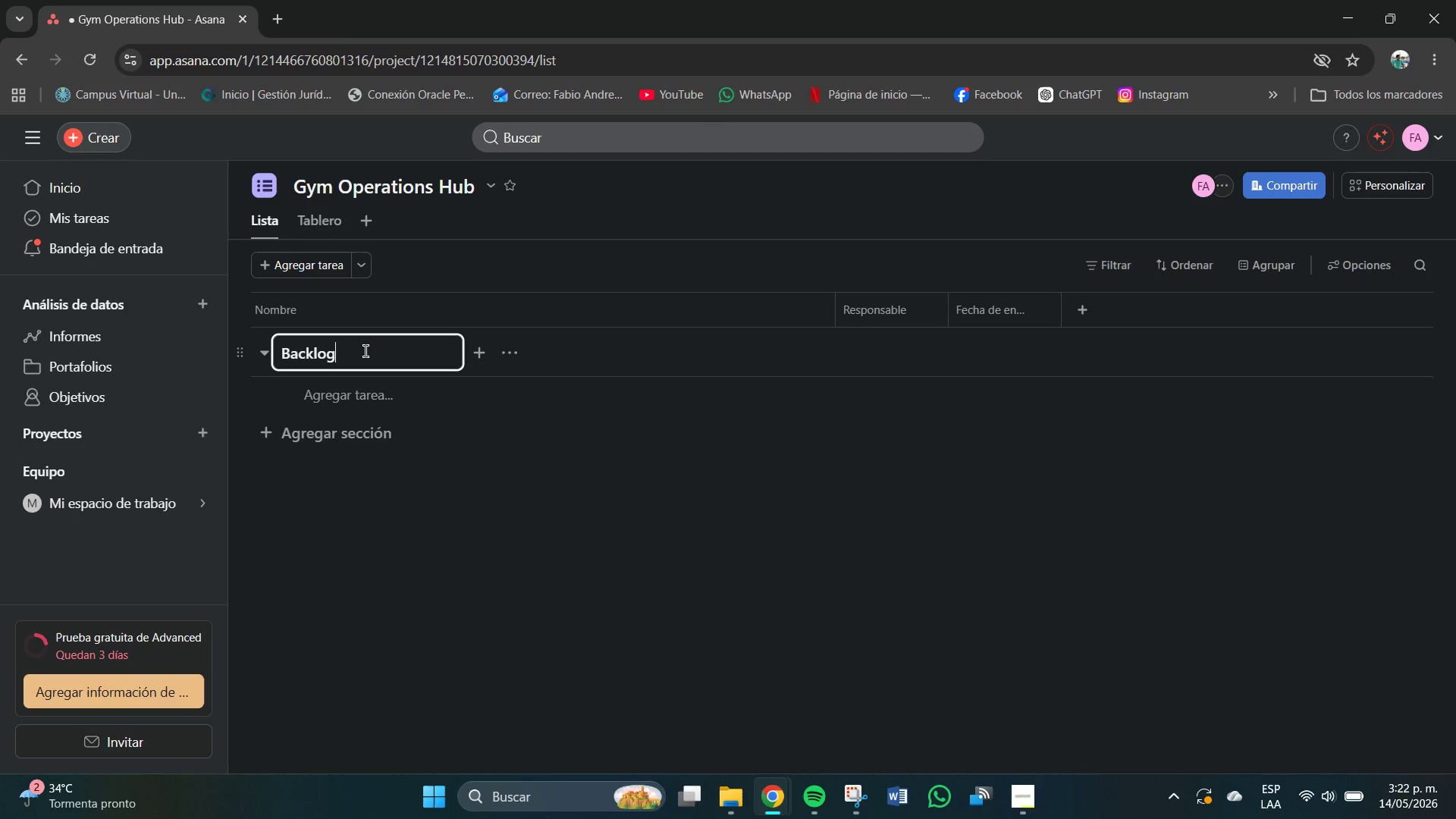 
left_click([365, 431])
 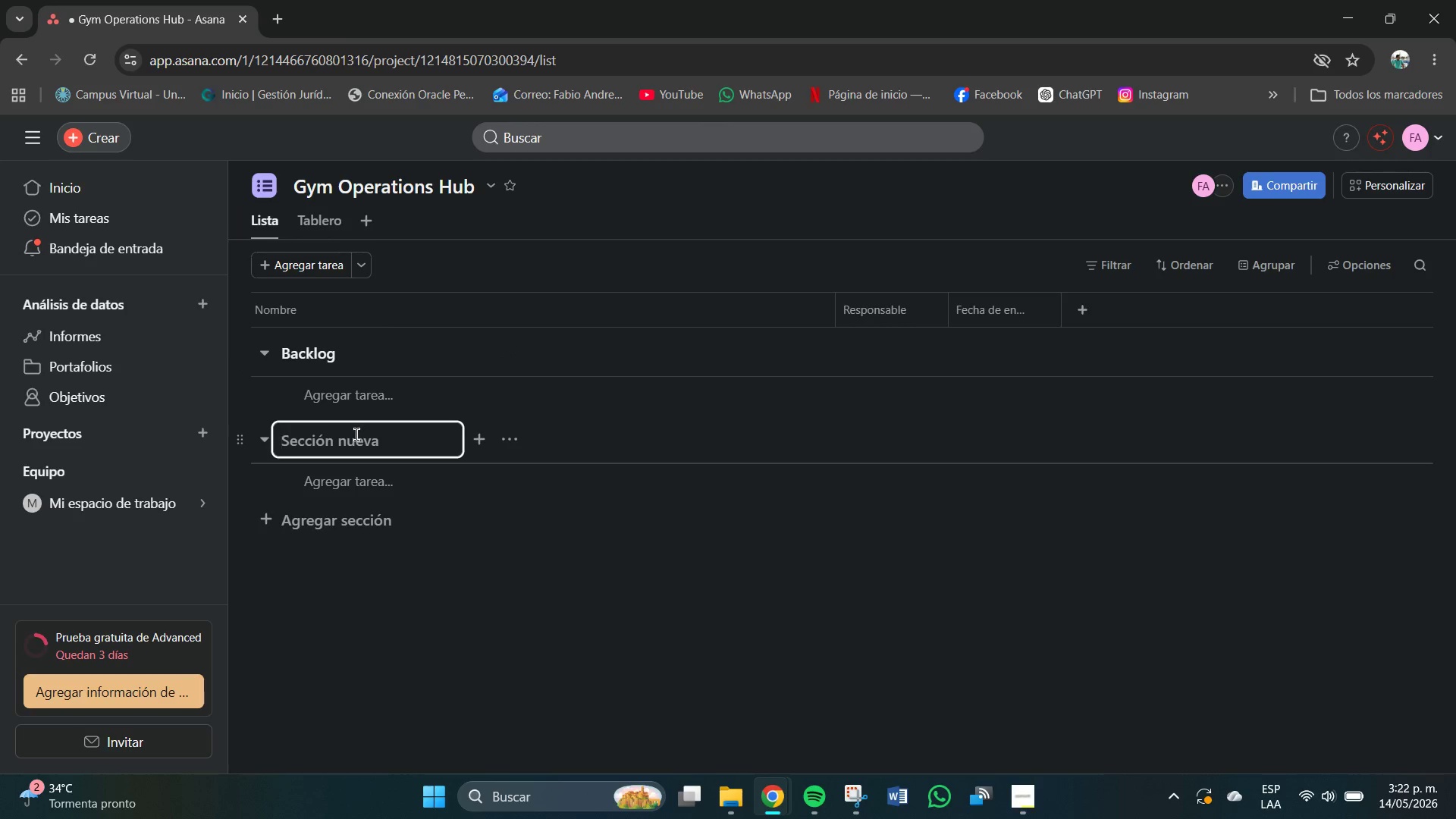 
left_click([356, 435])
 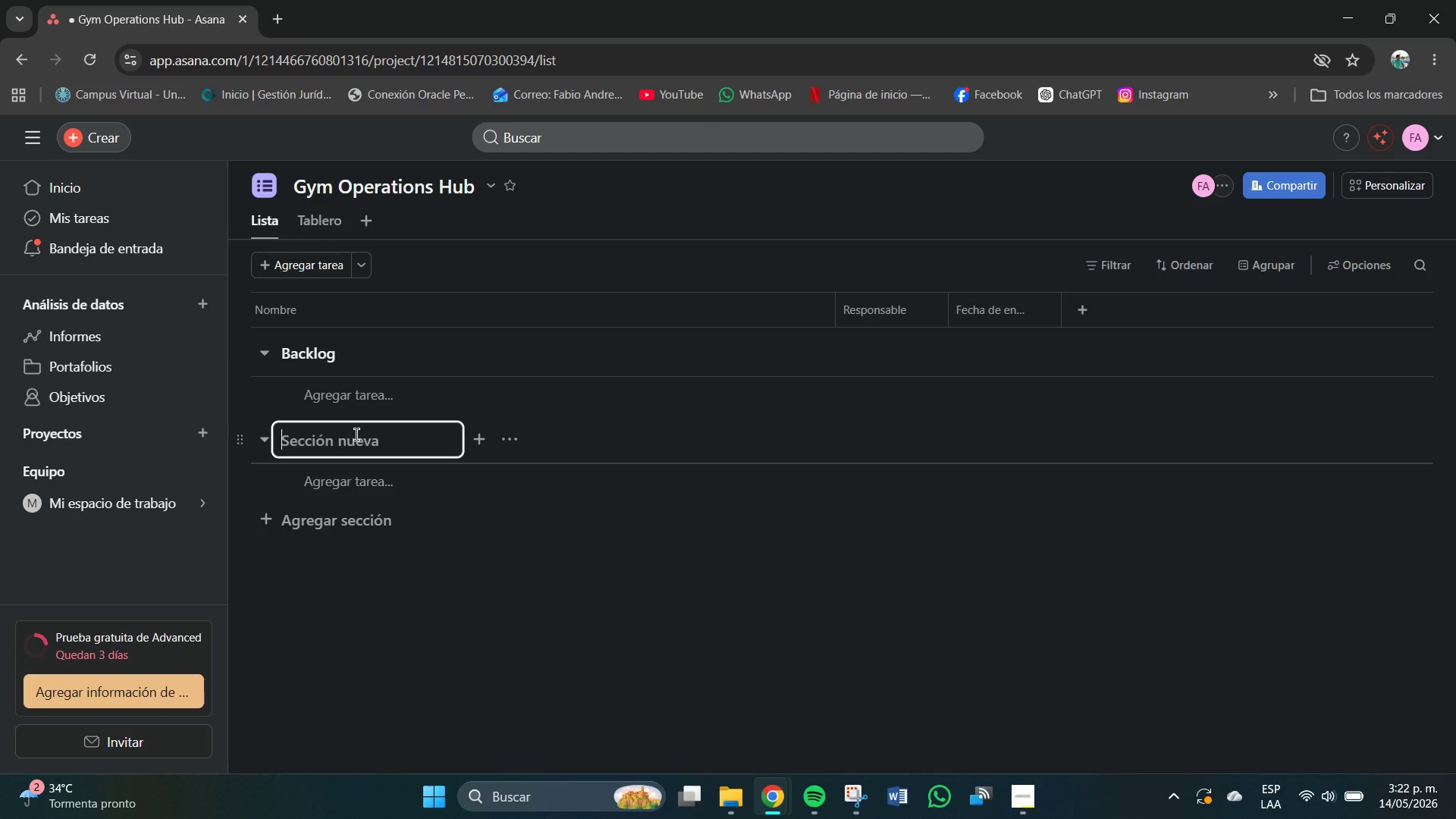 
type(Planning)
 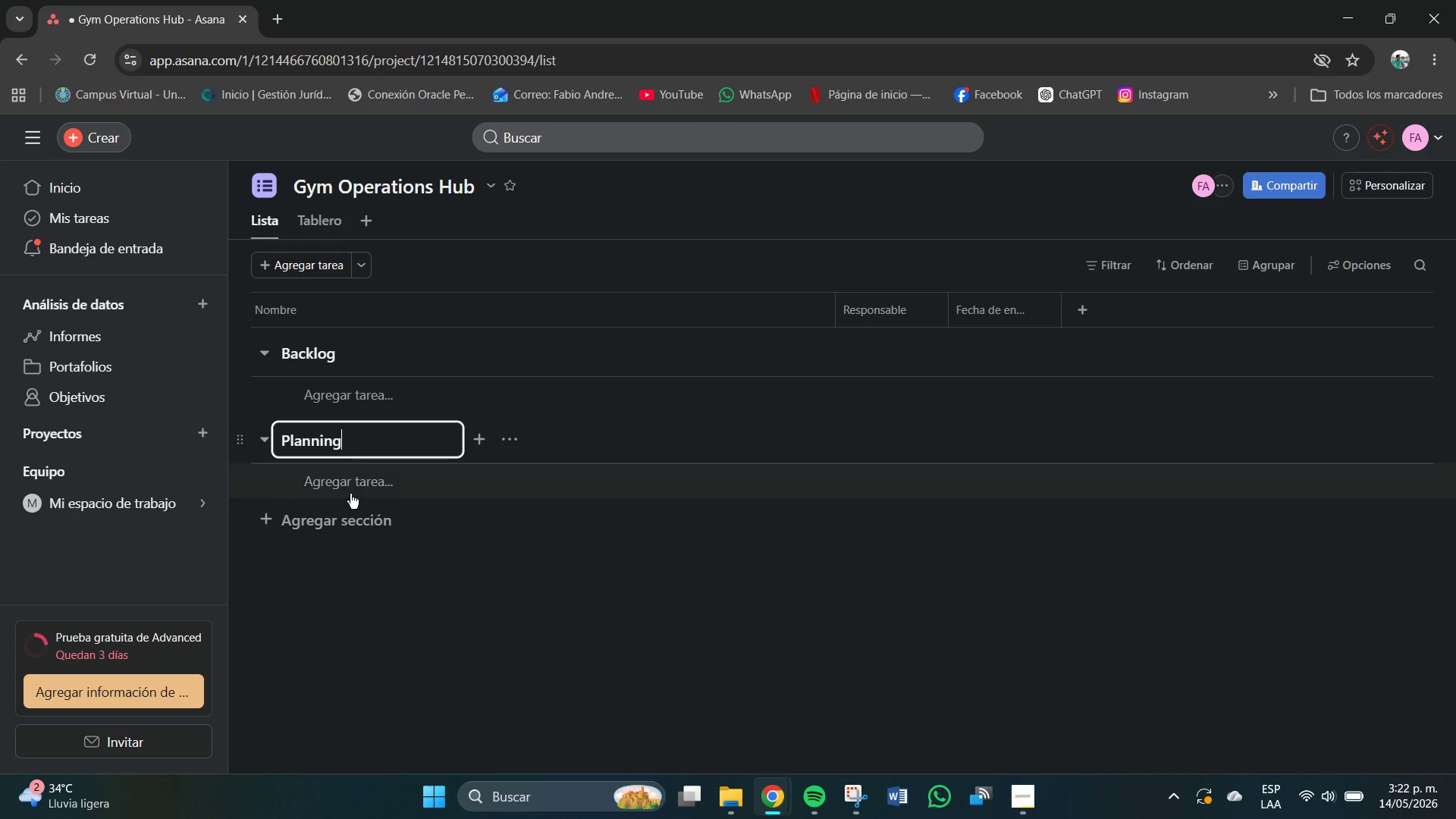 
left_click([350, 513])
 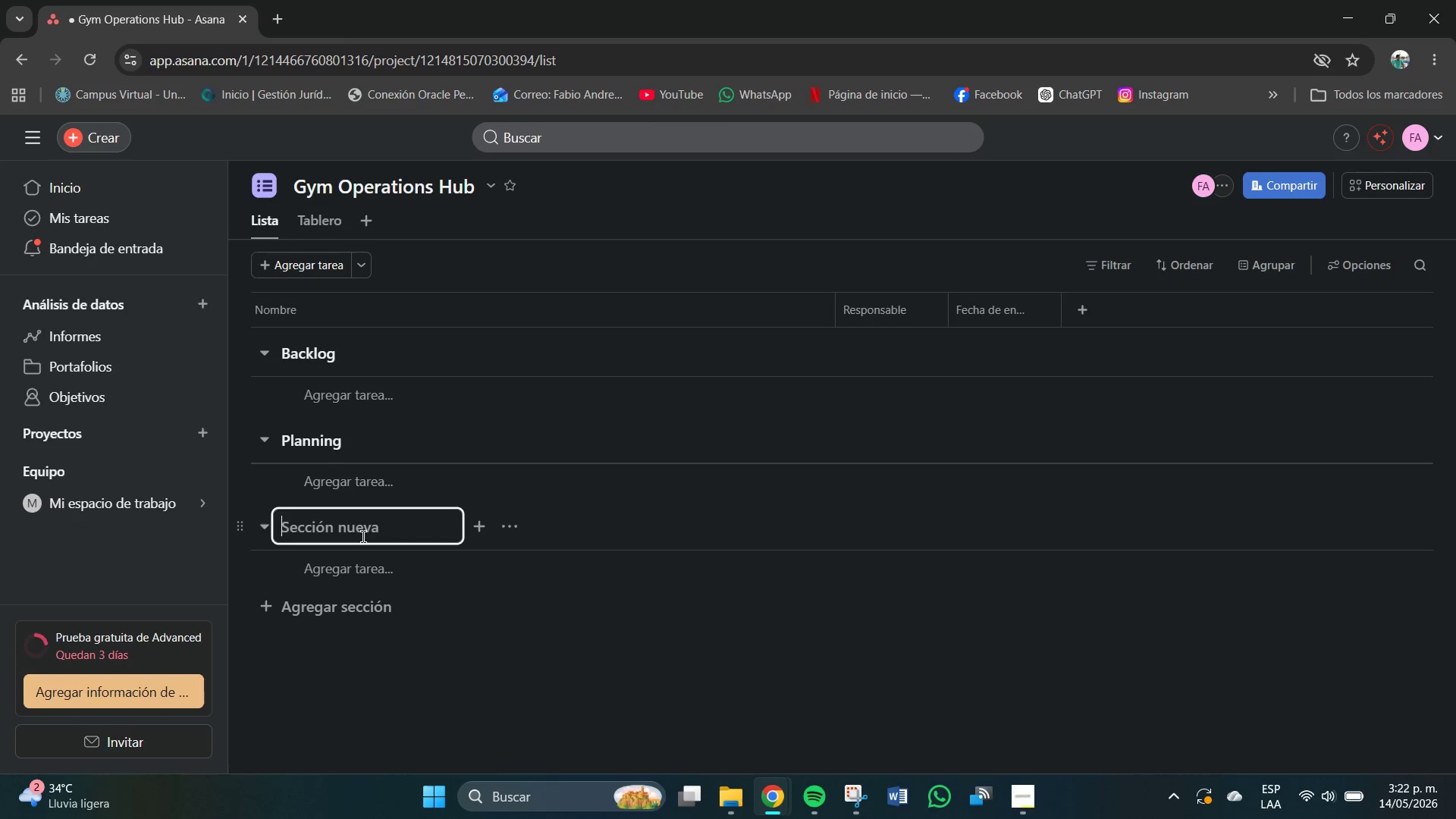 
left_click([363, 537])
 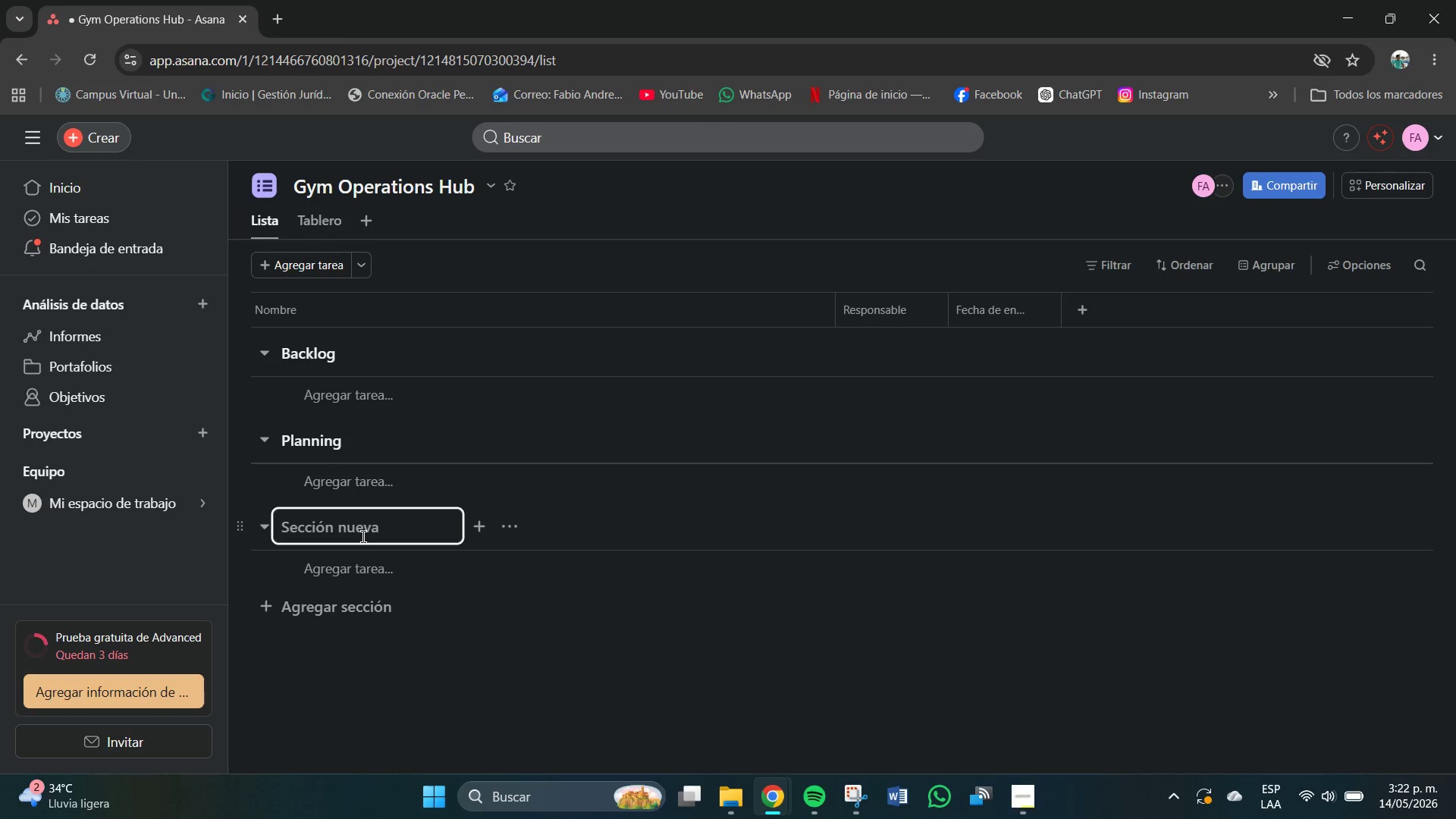 
type(U)
key(Backspace)
type(In Progress)
 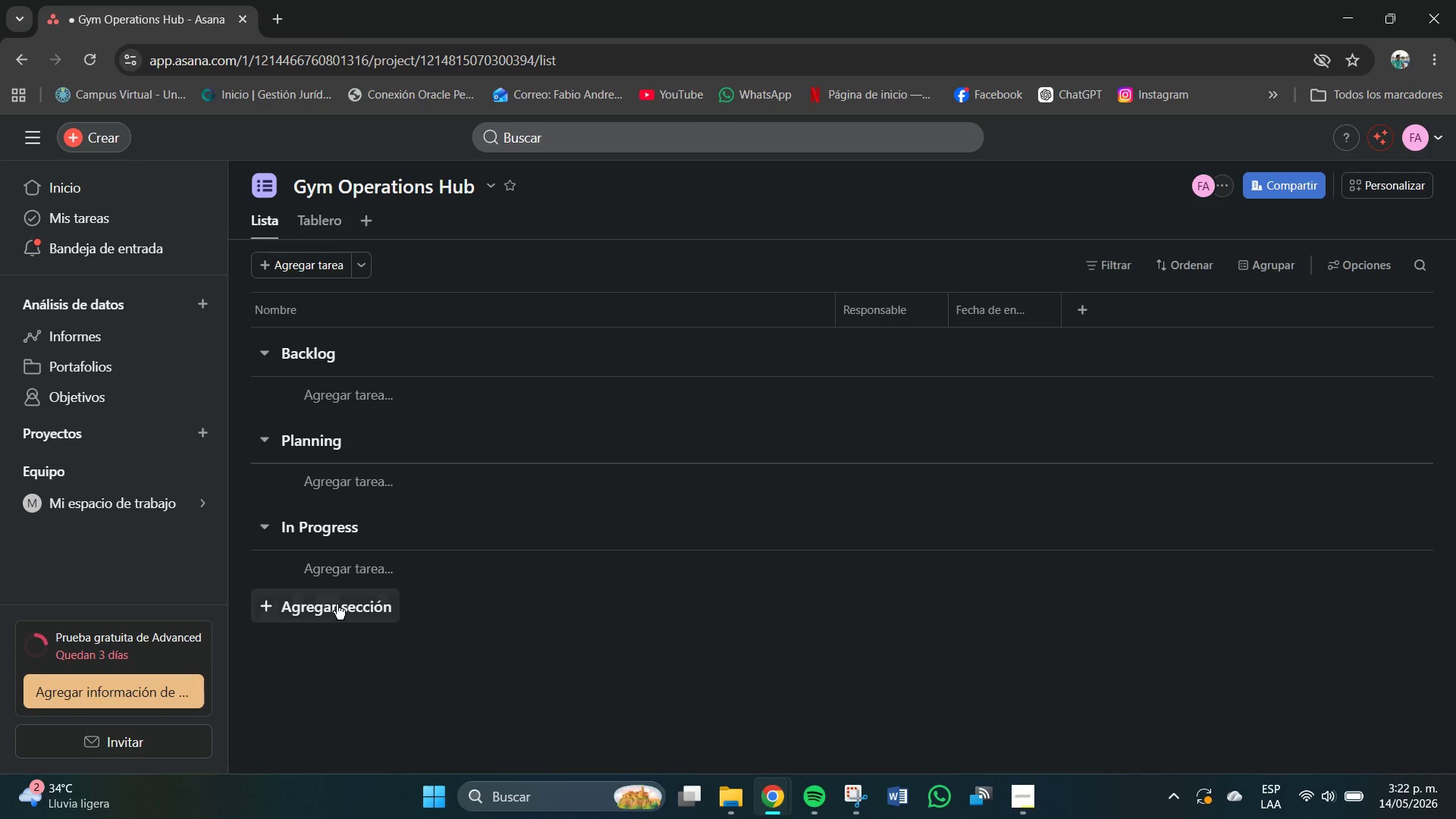 
left_click([359, 618])
 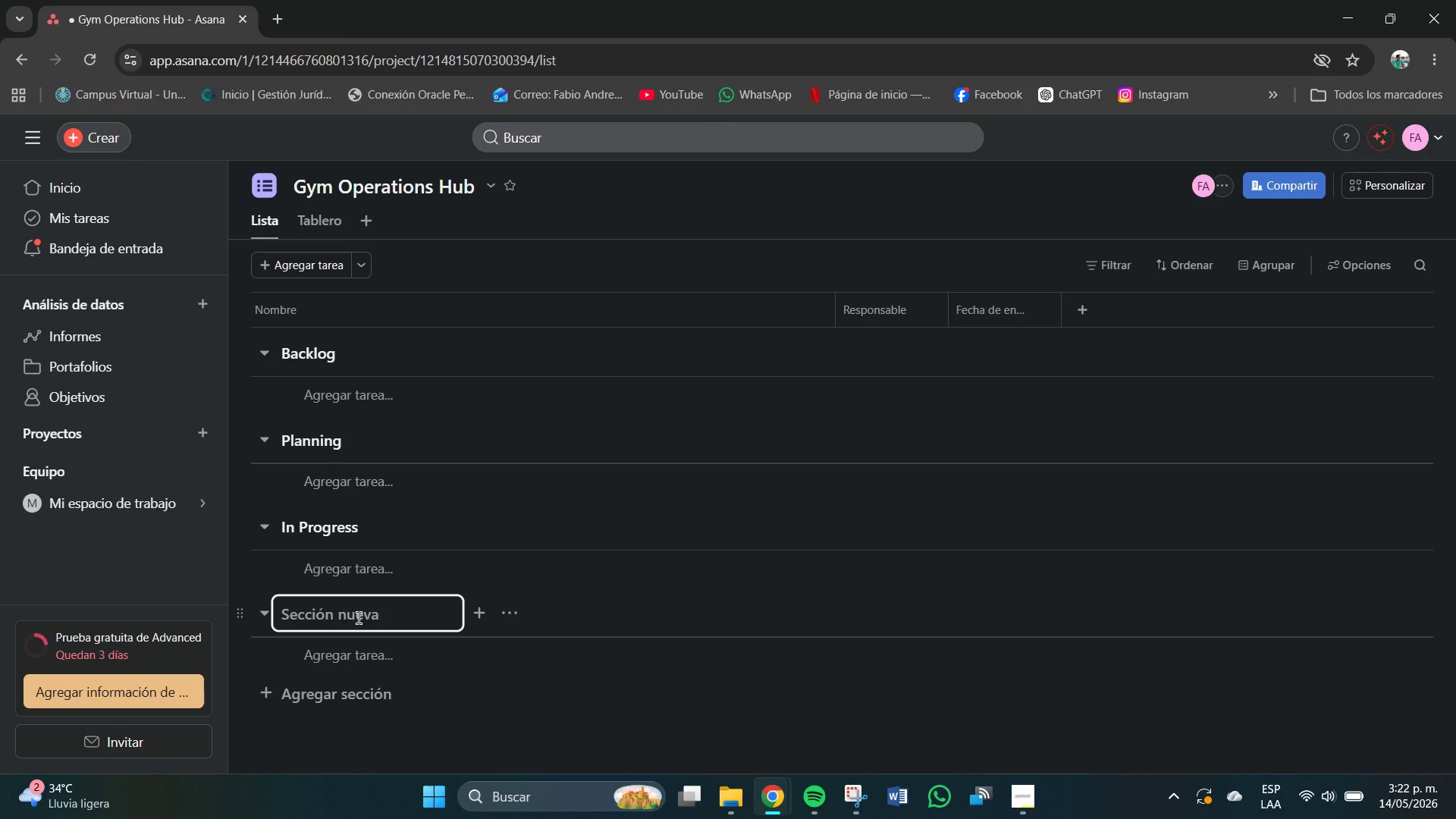 
type(On Hold)
 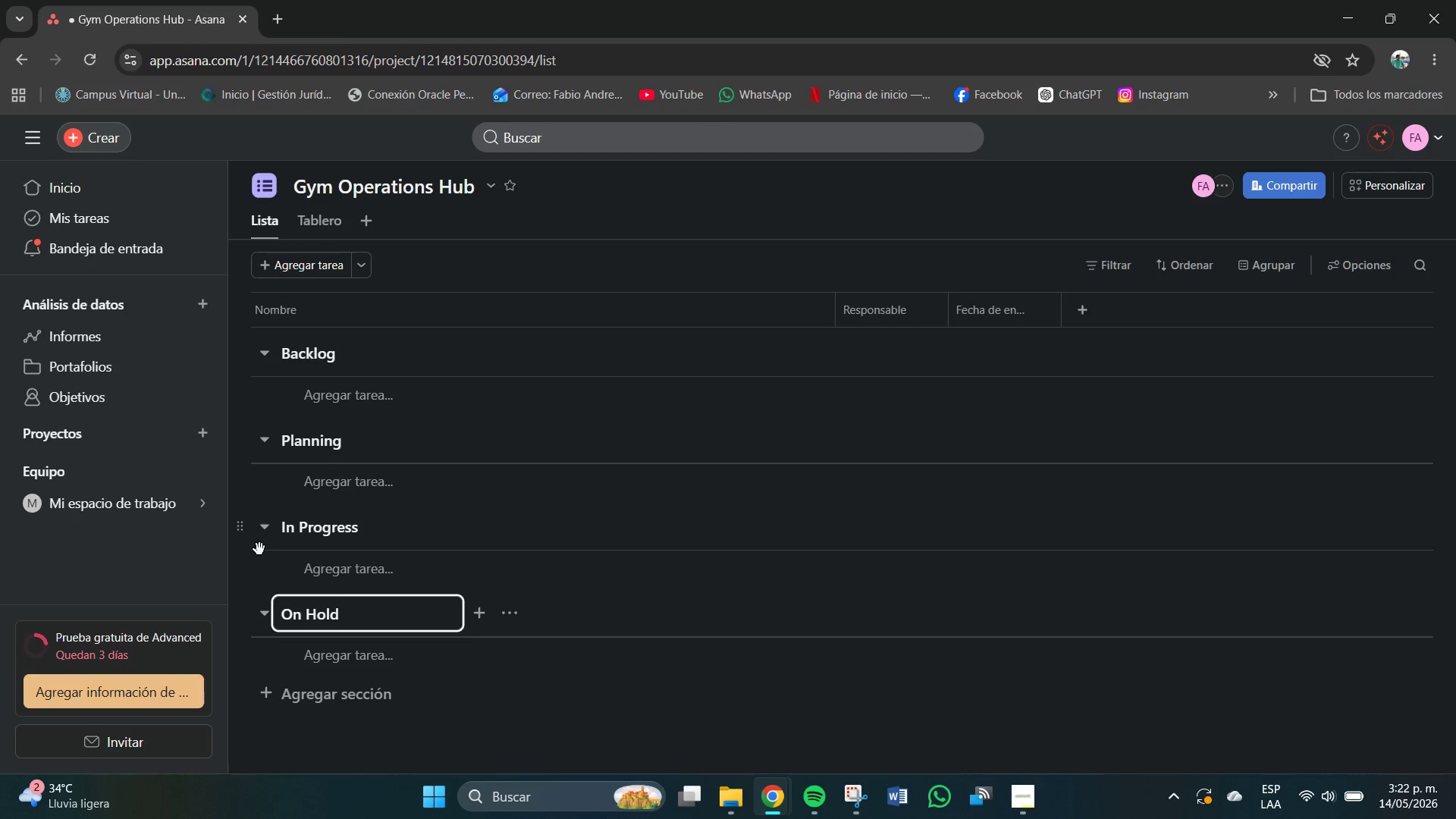 
scroll: coordinate [510, 632], scroll_direction: down, amount: 2.0
 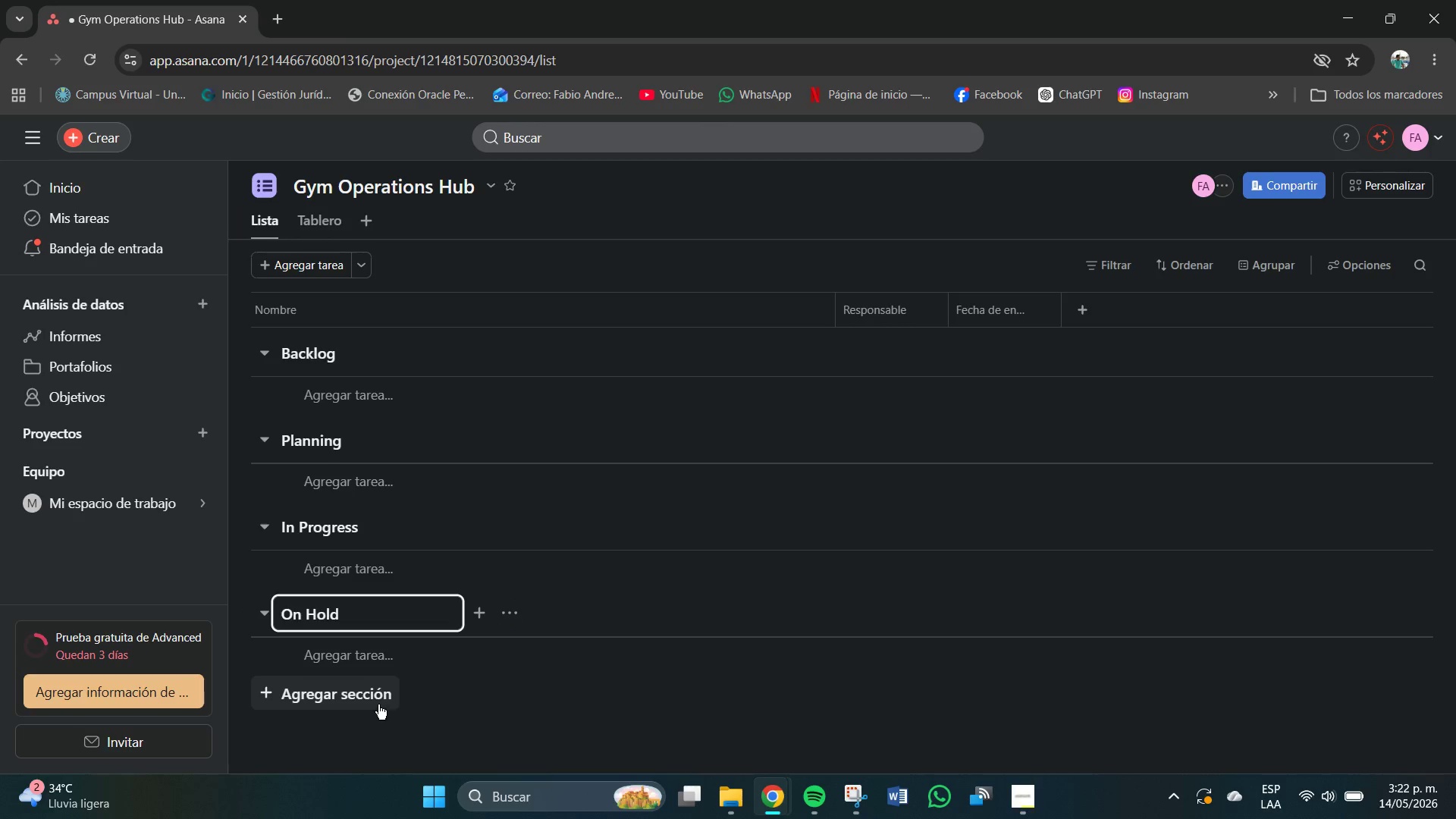 
left_click([366, 698])
 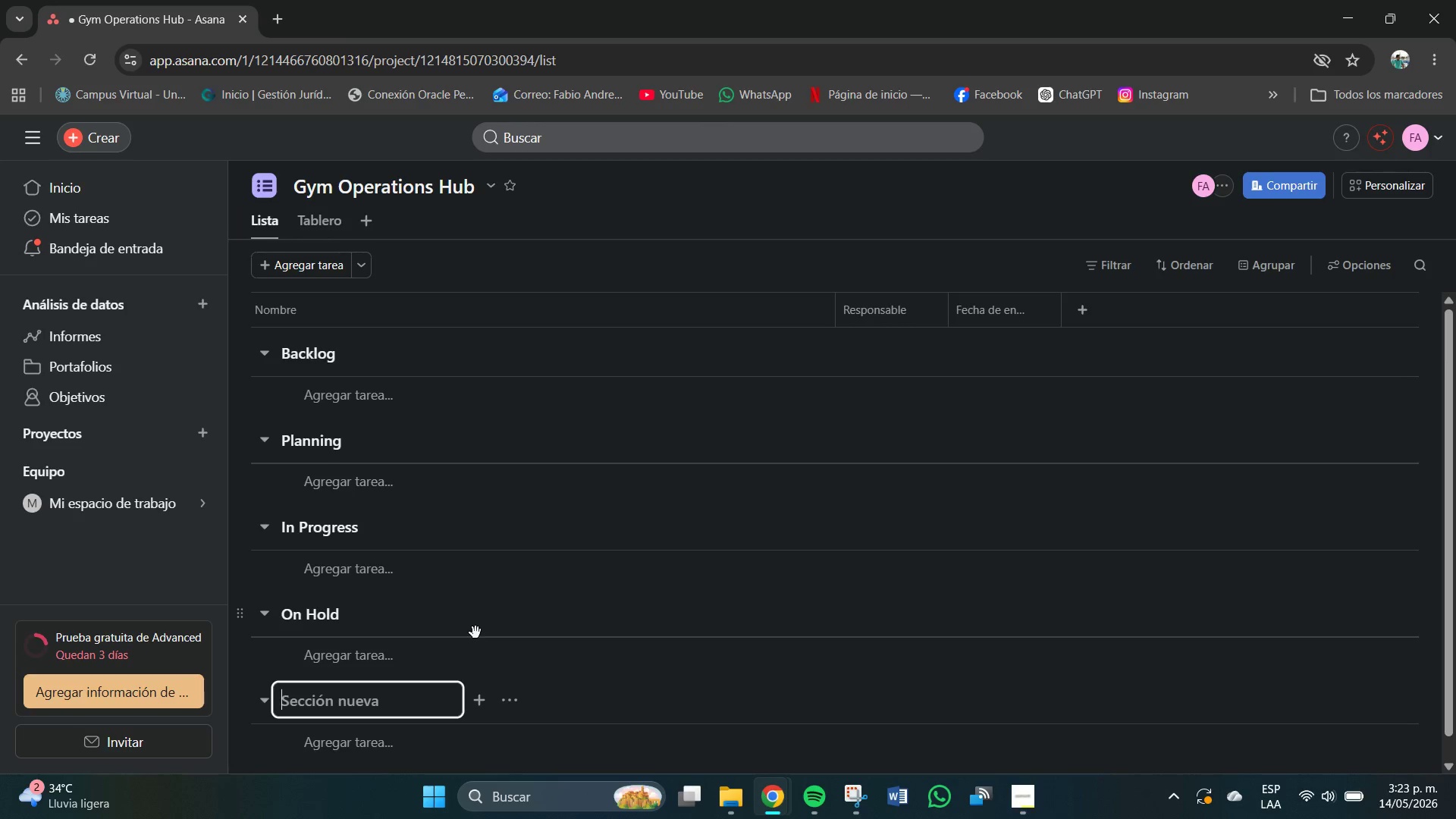 
wait(25.17)
 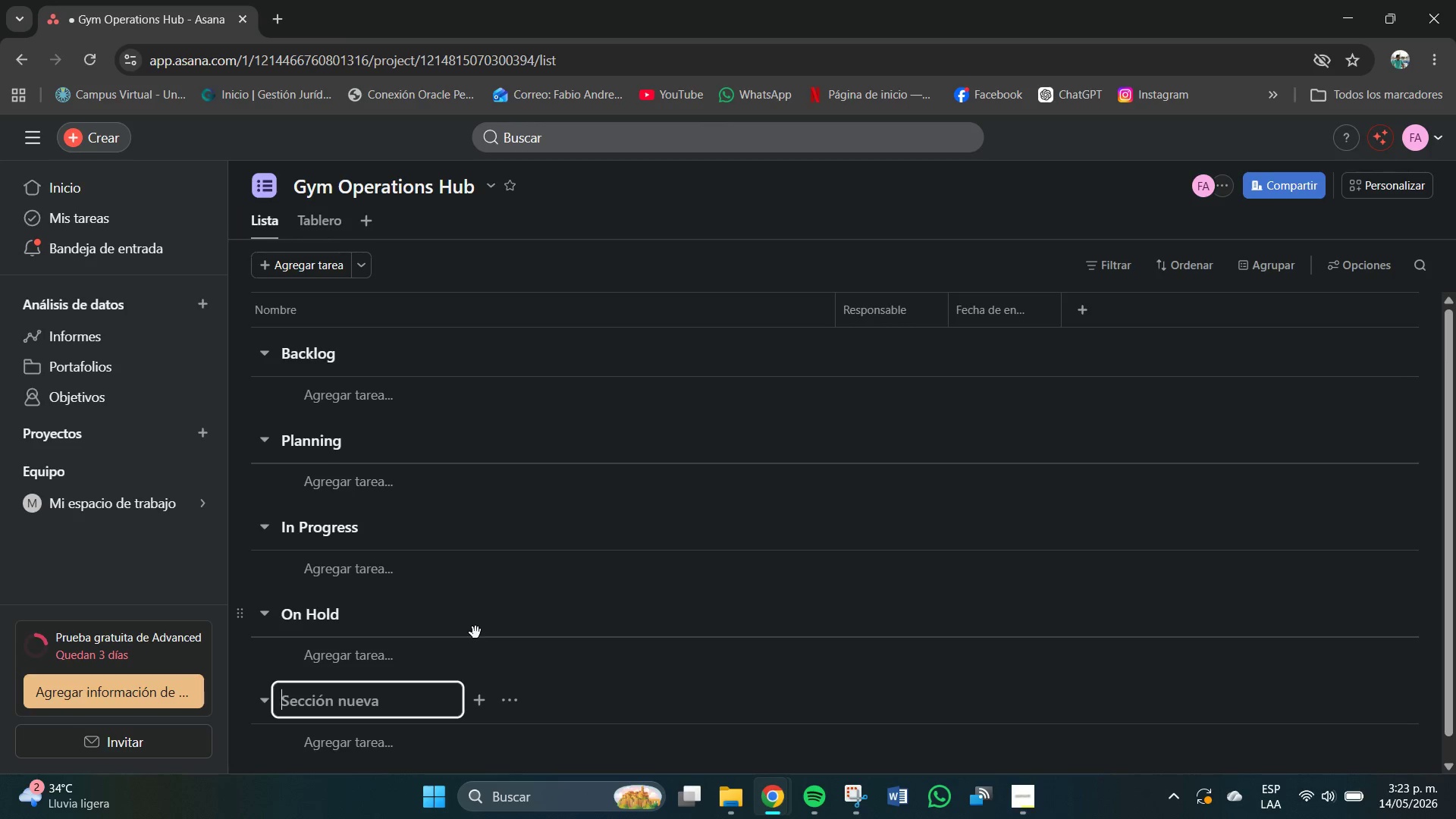 
left_click([366, 700])
 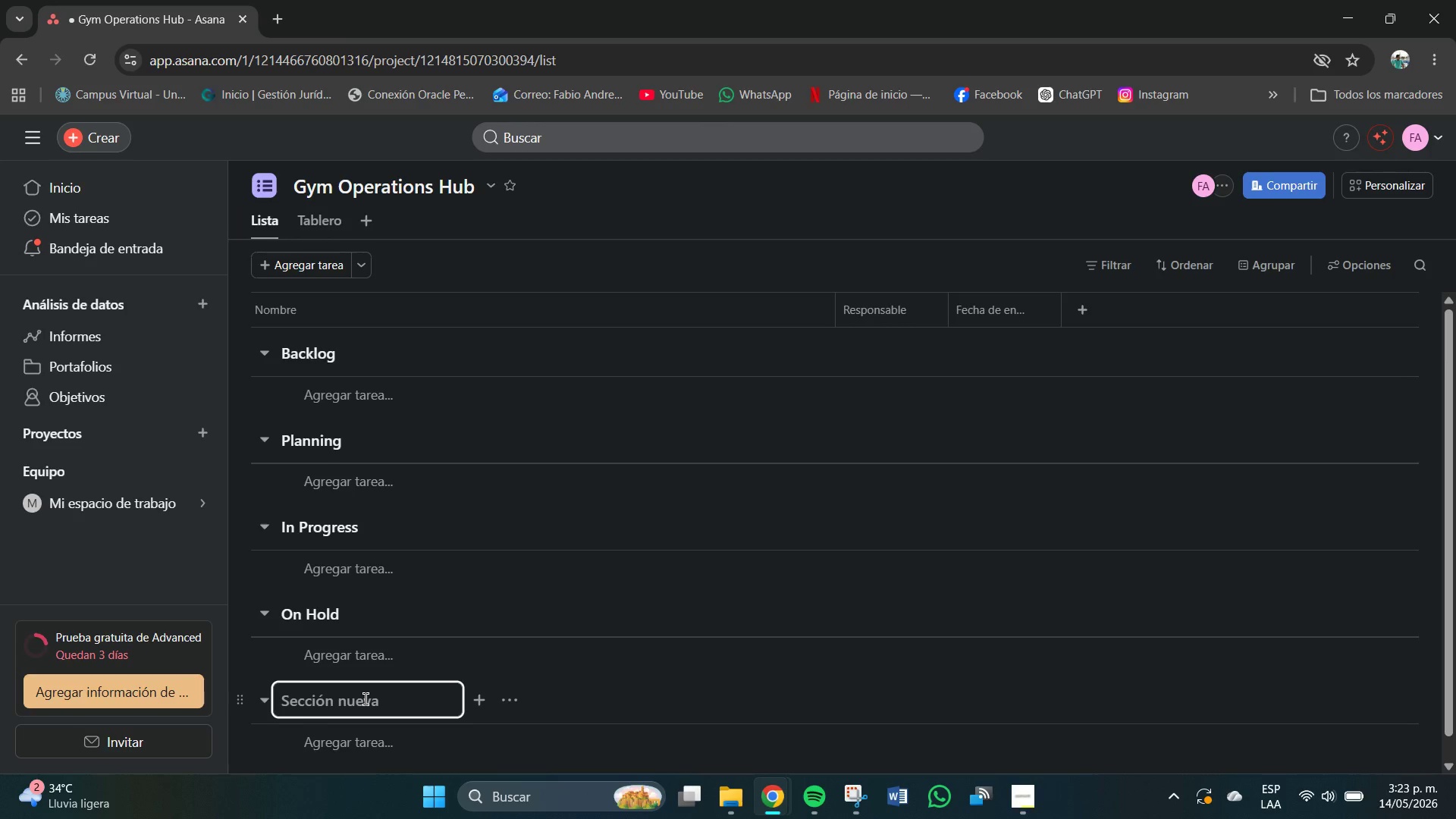 
type(Compled)
key(Backspace)
type(yte[NumLock][NumLock][NumLock])
key(Backspace)
key(Backspace)
key(Backspace)
key(Backspace)
type(eted)
 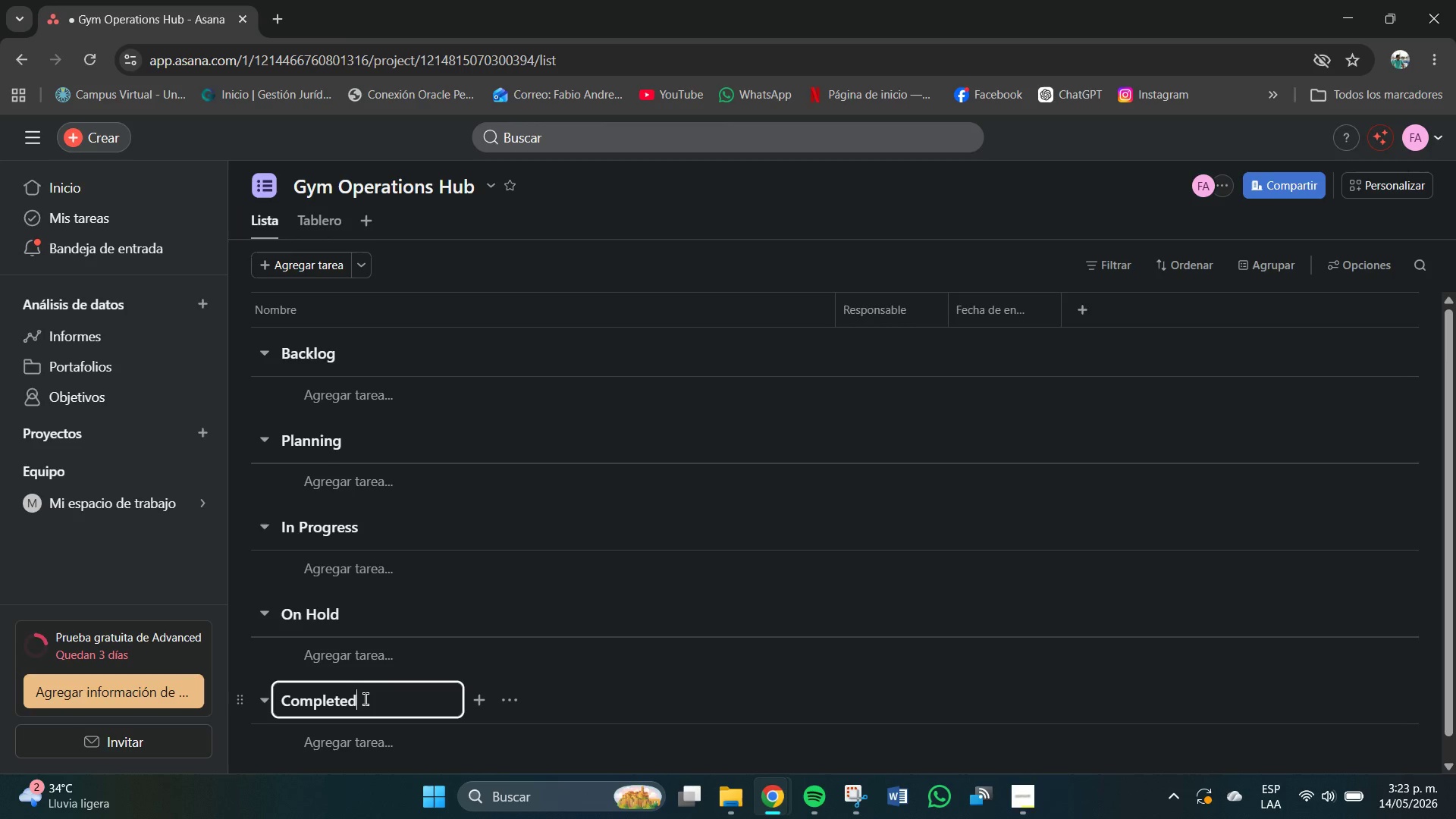 
scroll: coordinate [491, 698], scroll_direction: down, amount: 1.0
 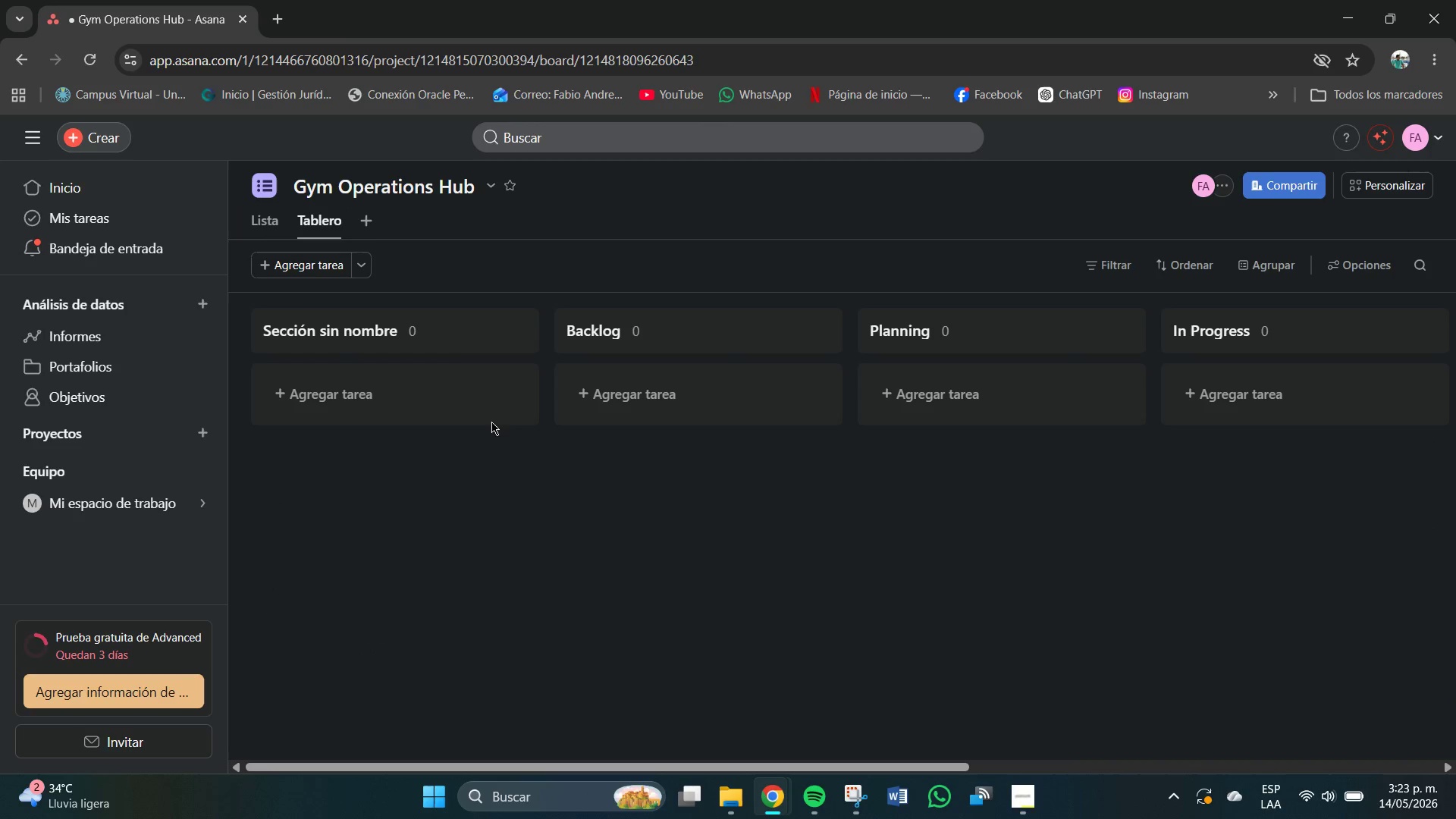 
wait(15.61)
 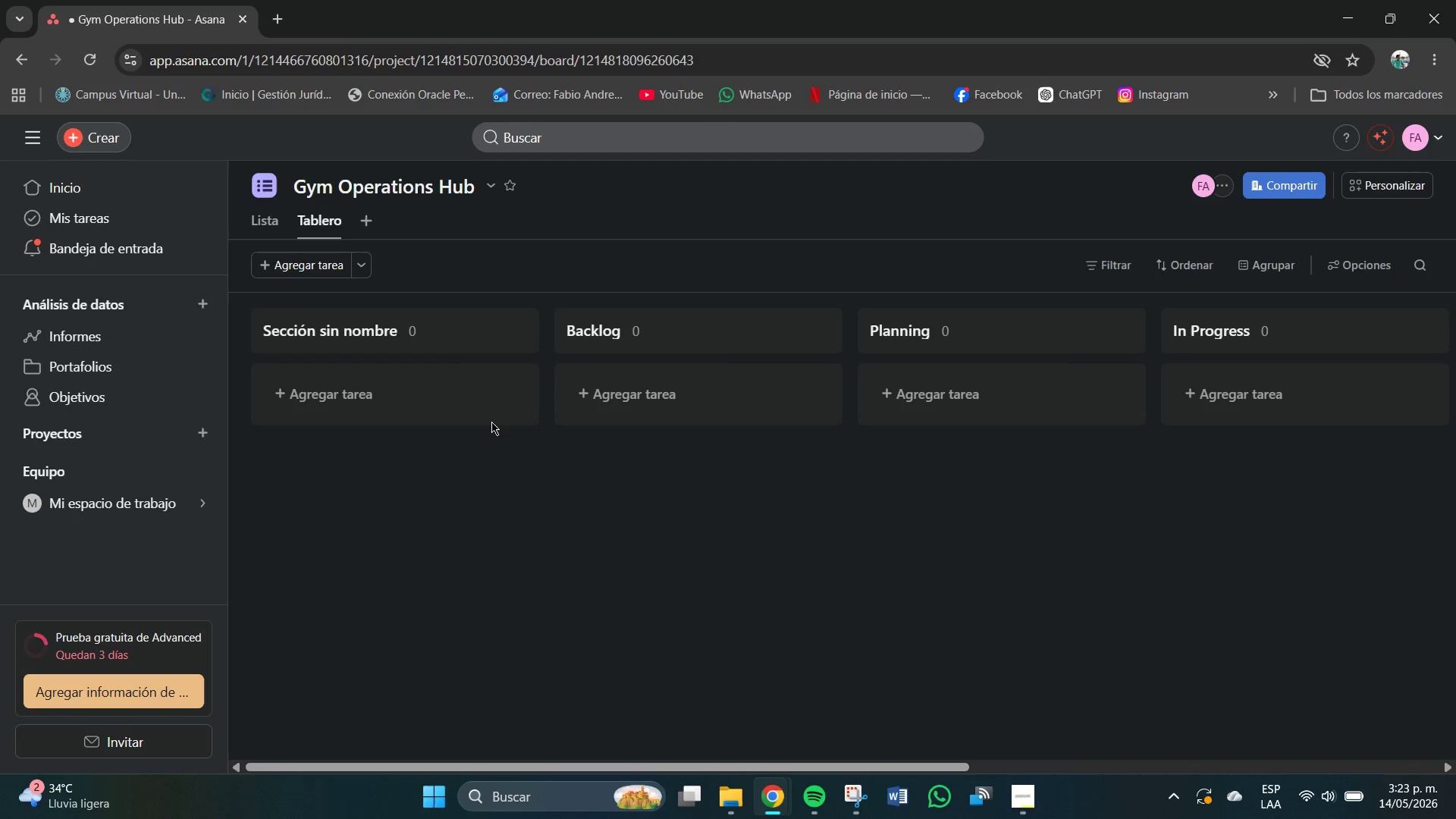 
left_click_drag(start_coordinate=[1021, 761], to_coordinate=[556, 704])
 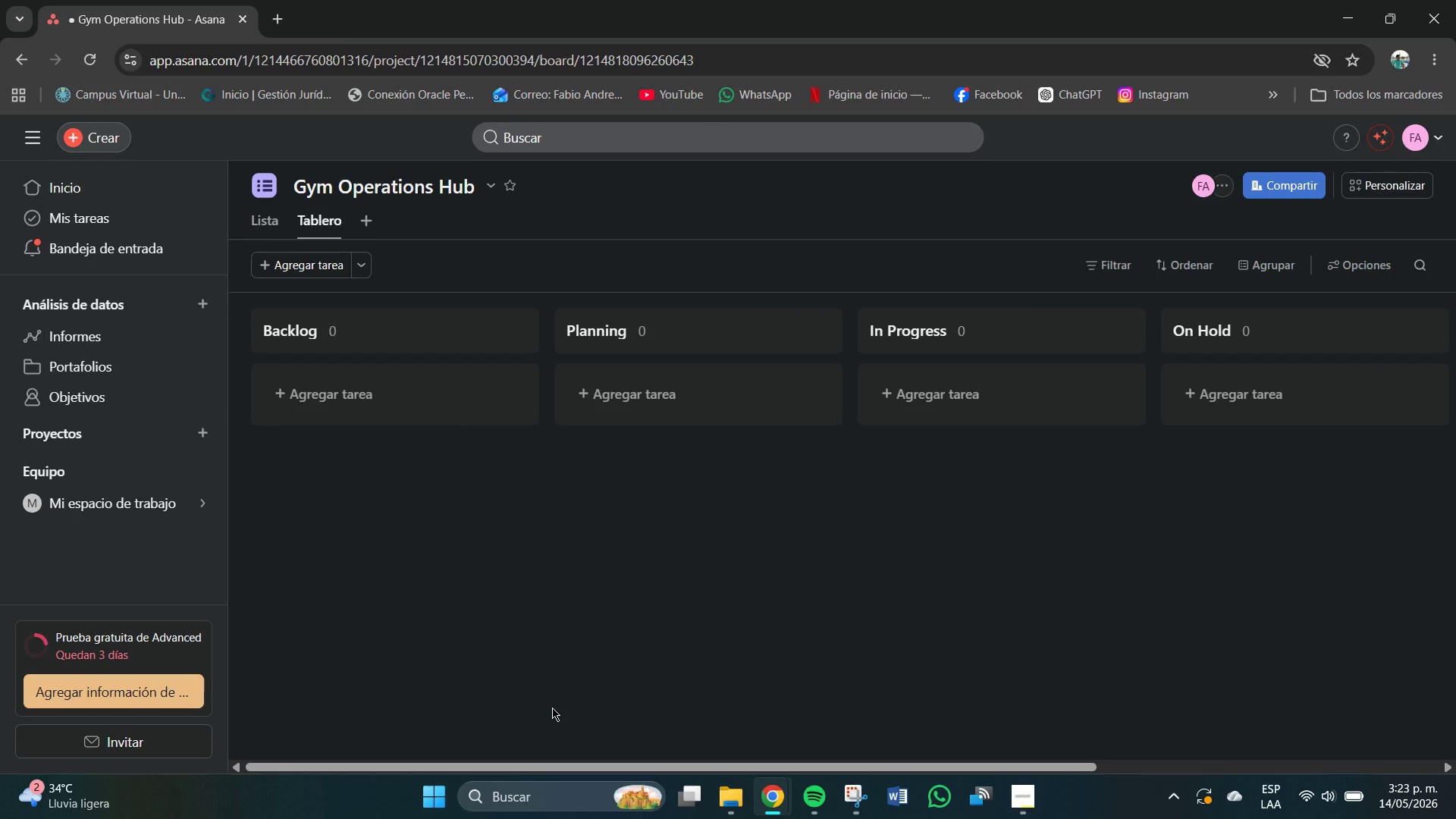 
wait(14.41)
 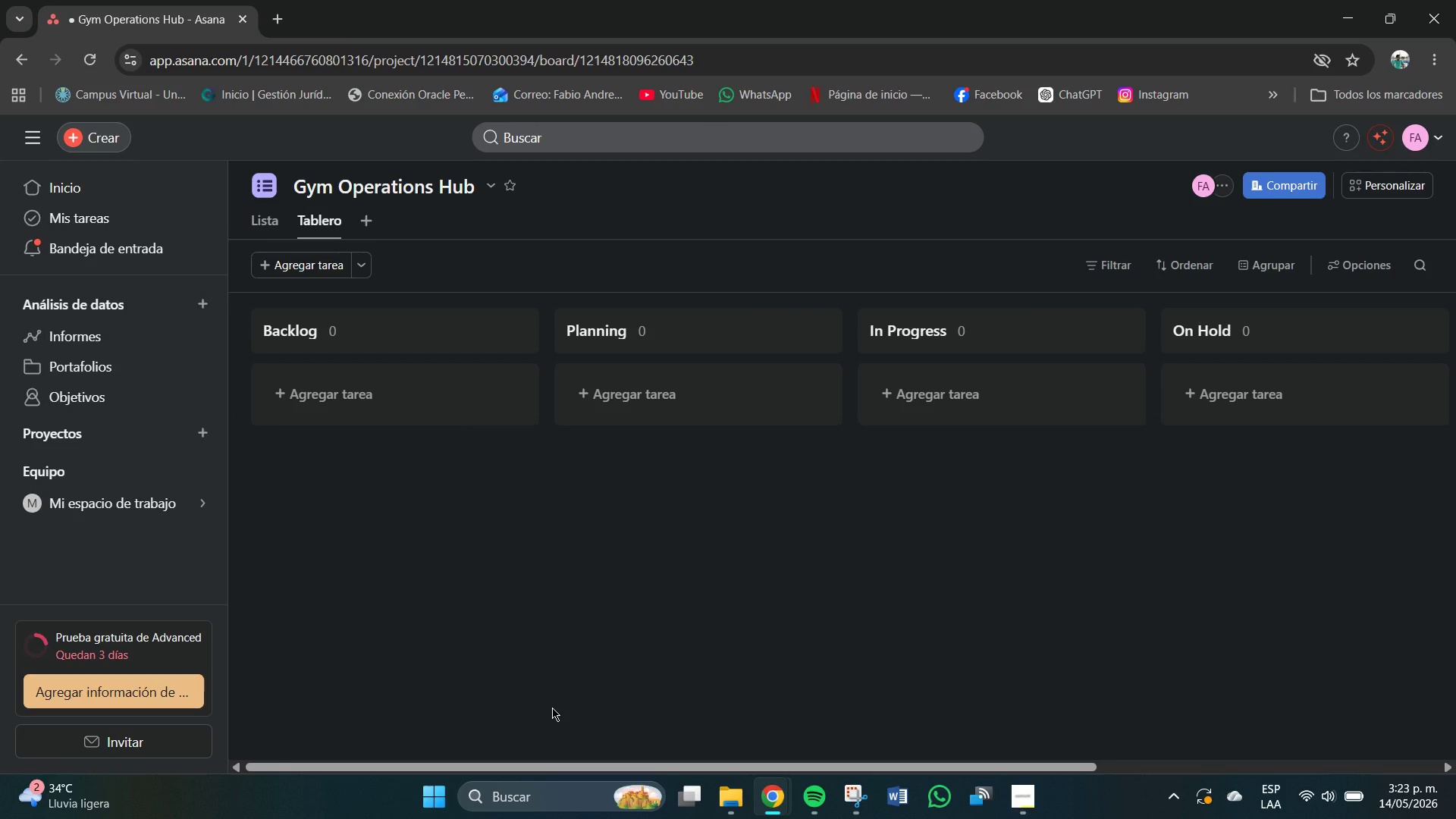 
left_click_drag(start_coordinate=[635, 763], to_coordinate=[609, 754])
 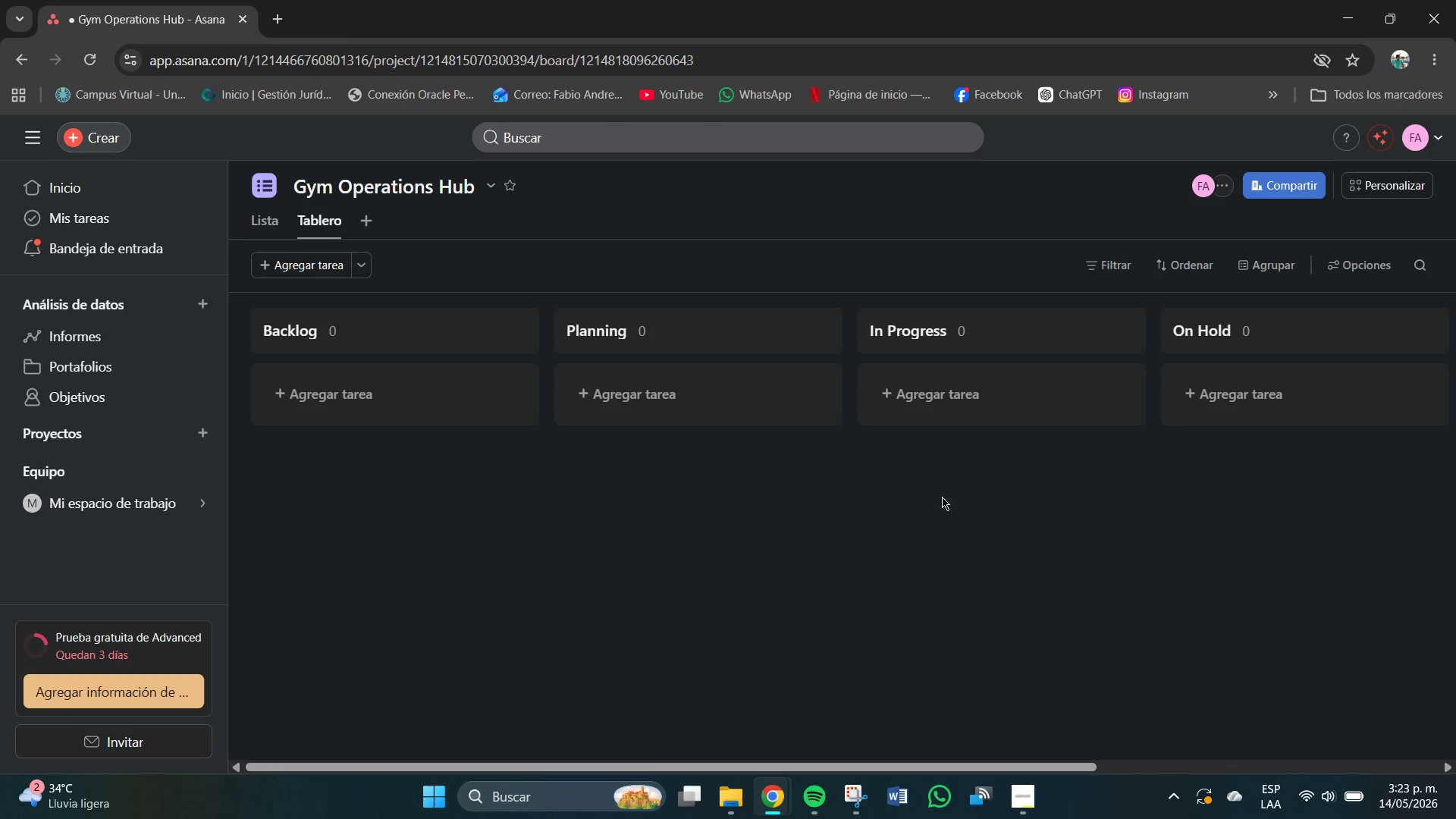 
left_click([1379, 193])
 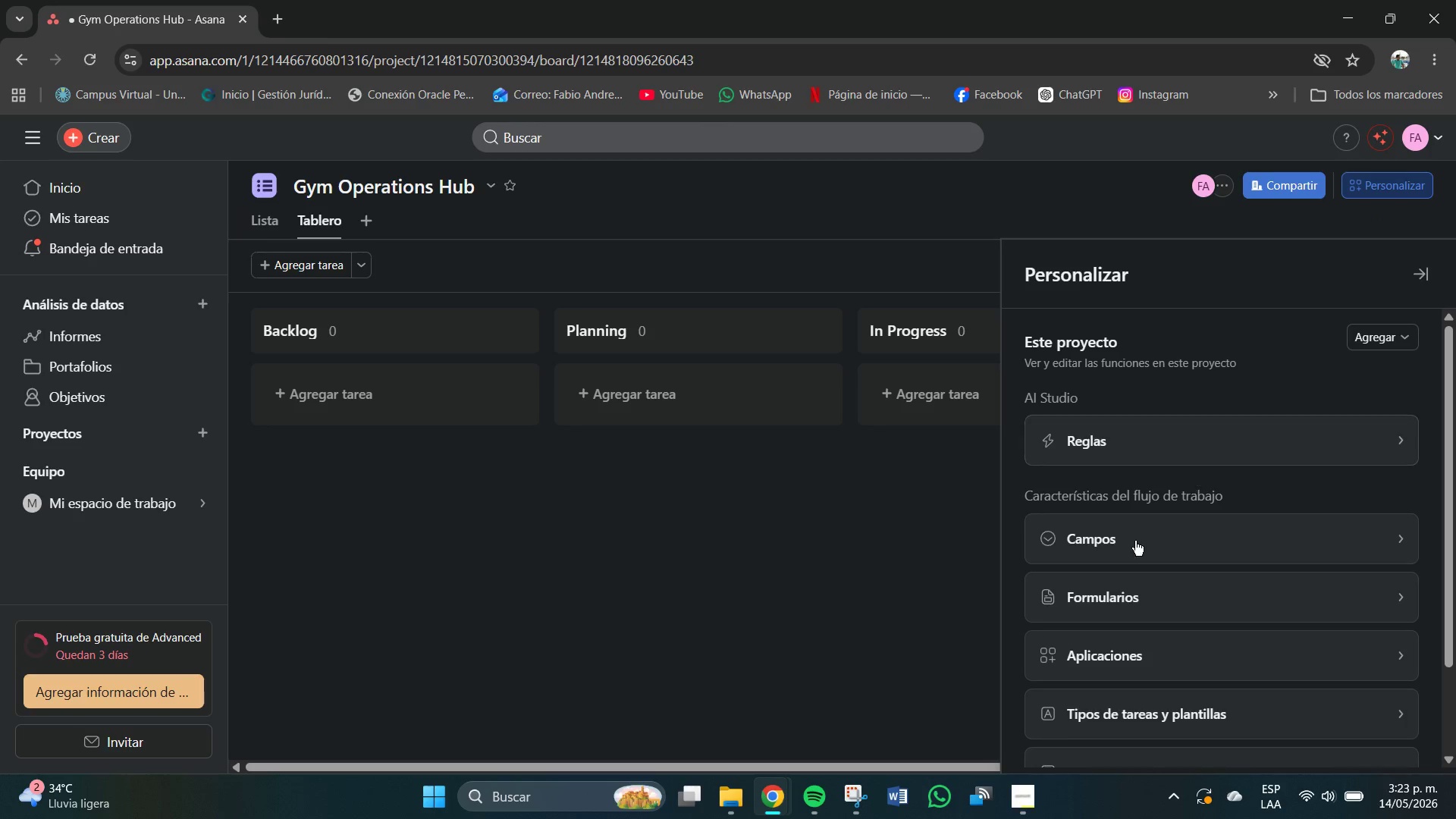 
left_click([1126, 550])
 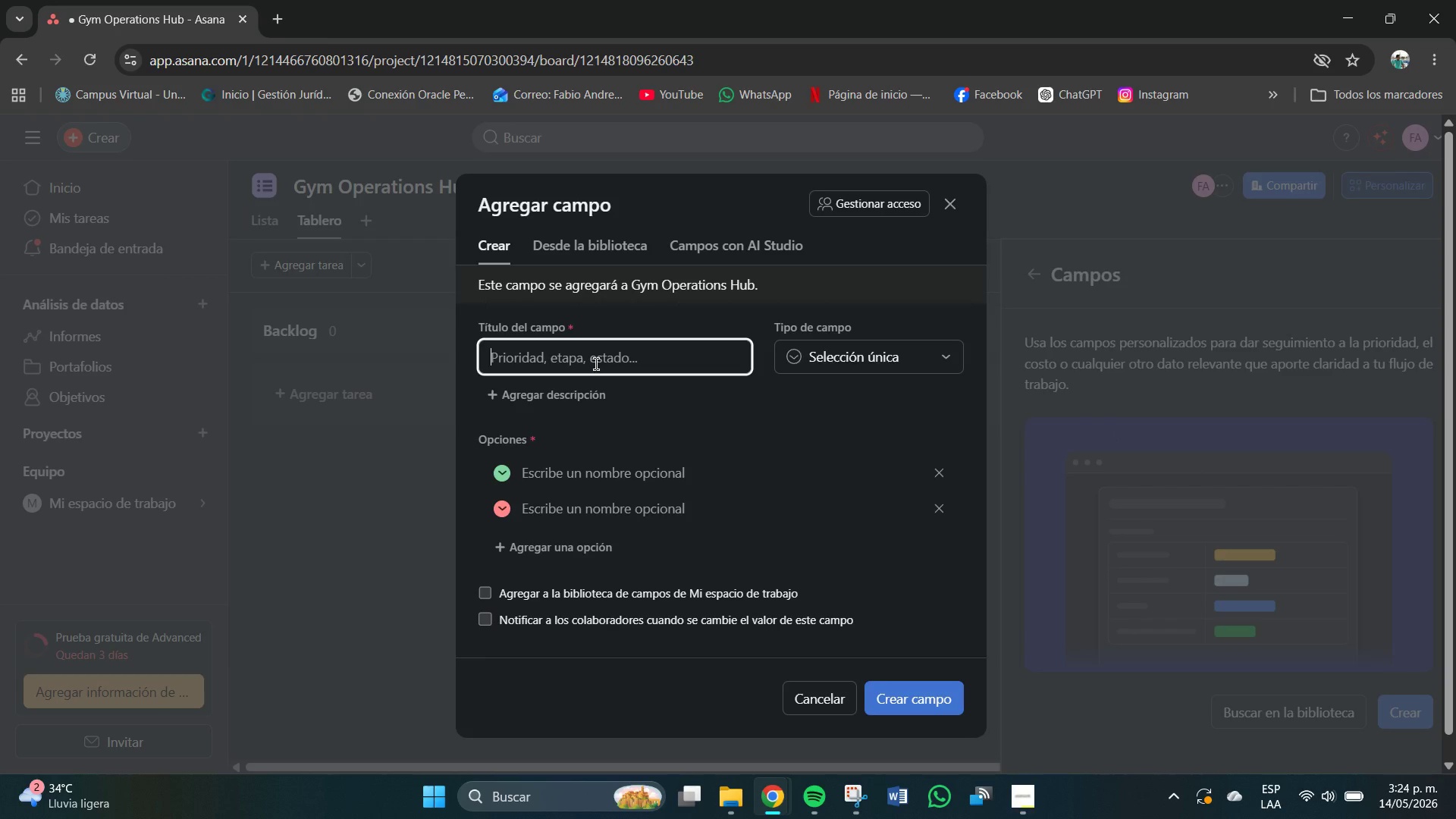 
type(Woe)
key(Backspace)
type(rkstream)
 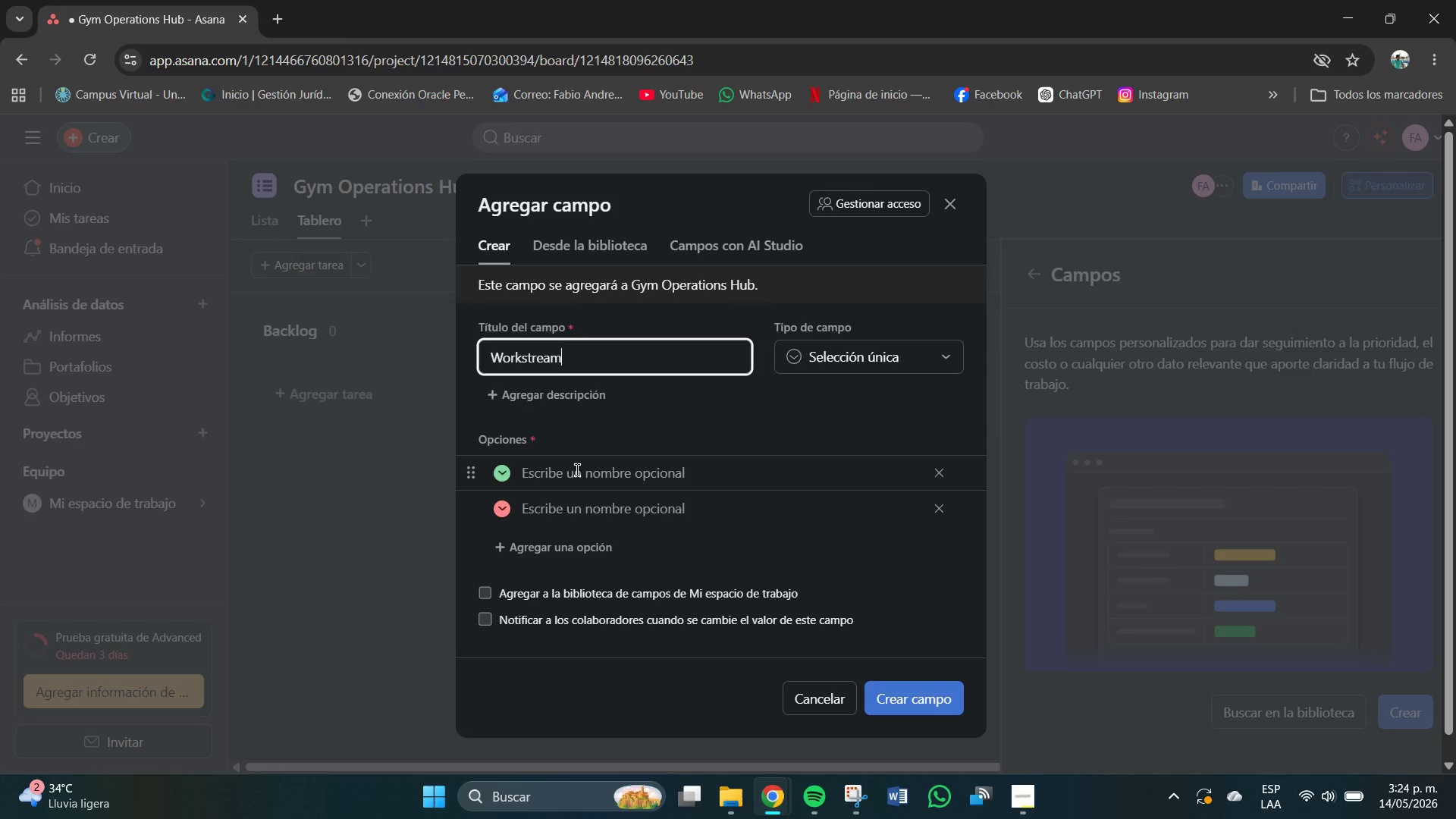 
wait(10.27)
 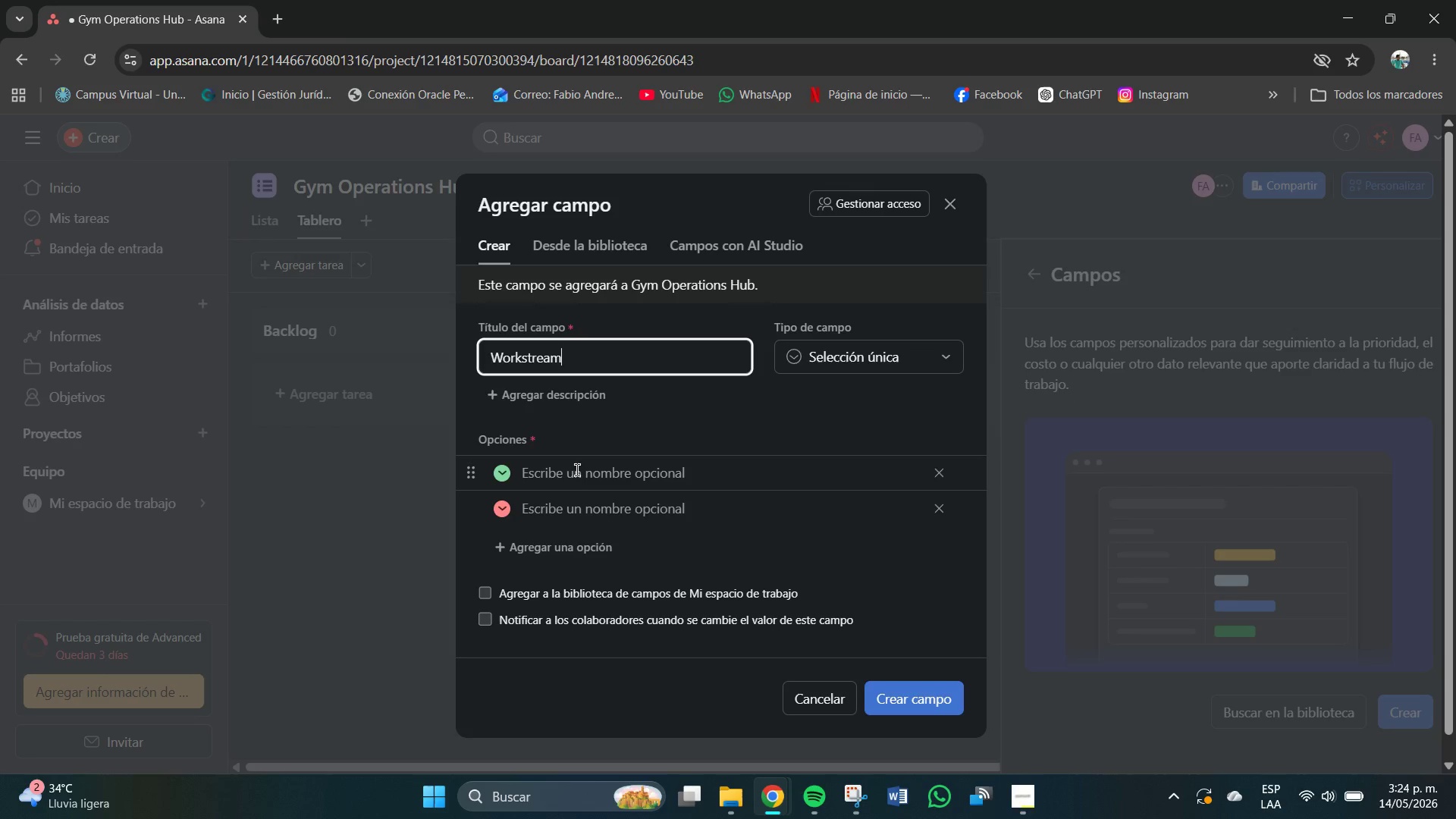 
left_click([576, 472])
 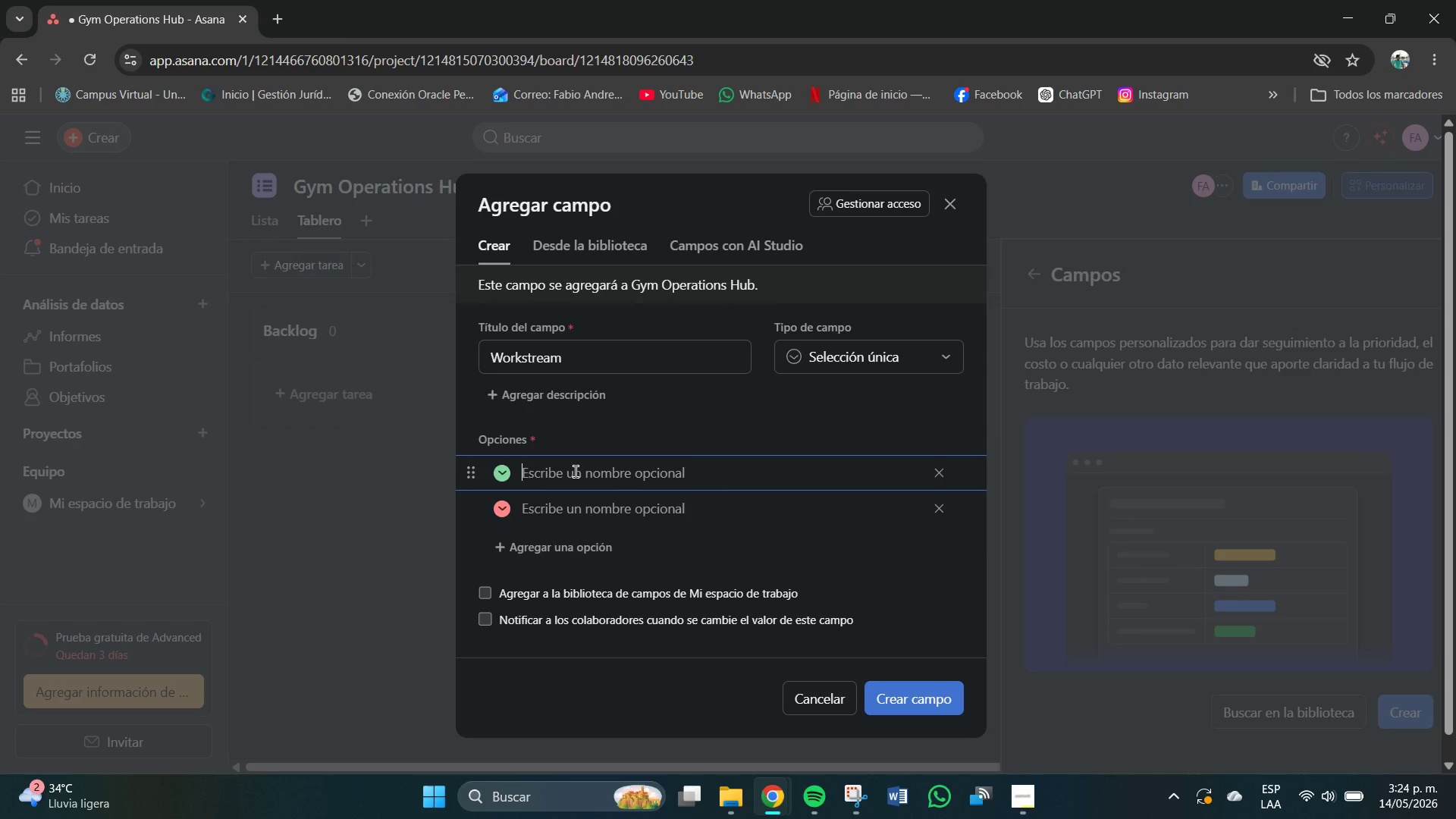 
type(Faciluty)
key(Backspace)
key(Backspace)
key(Backspace)
key(Backspace)
 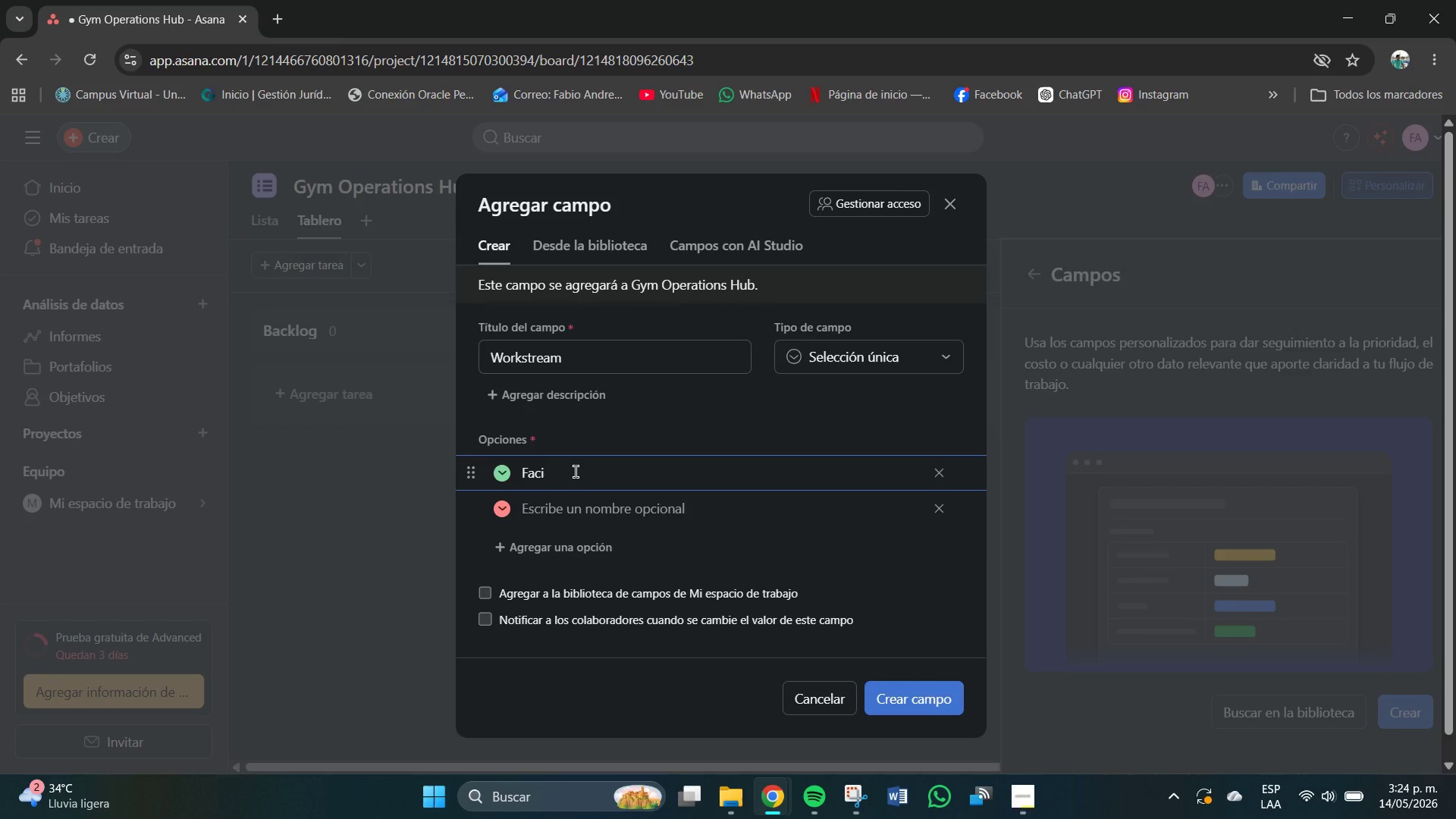 
type(li)
 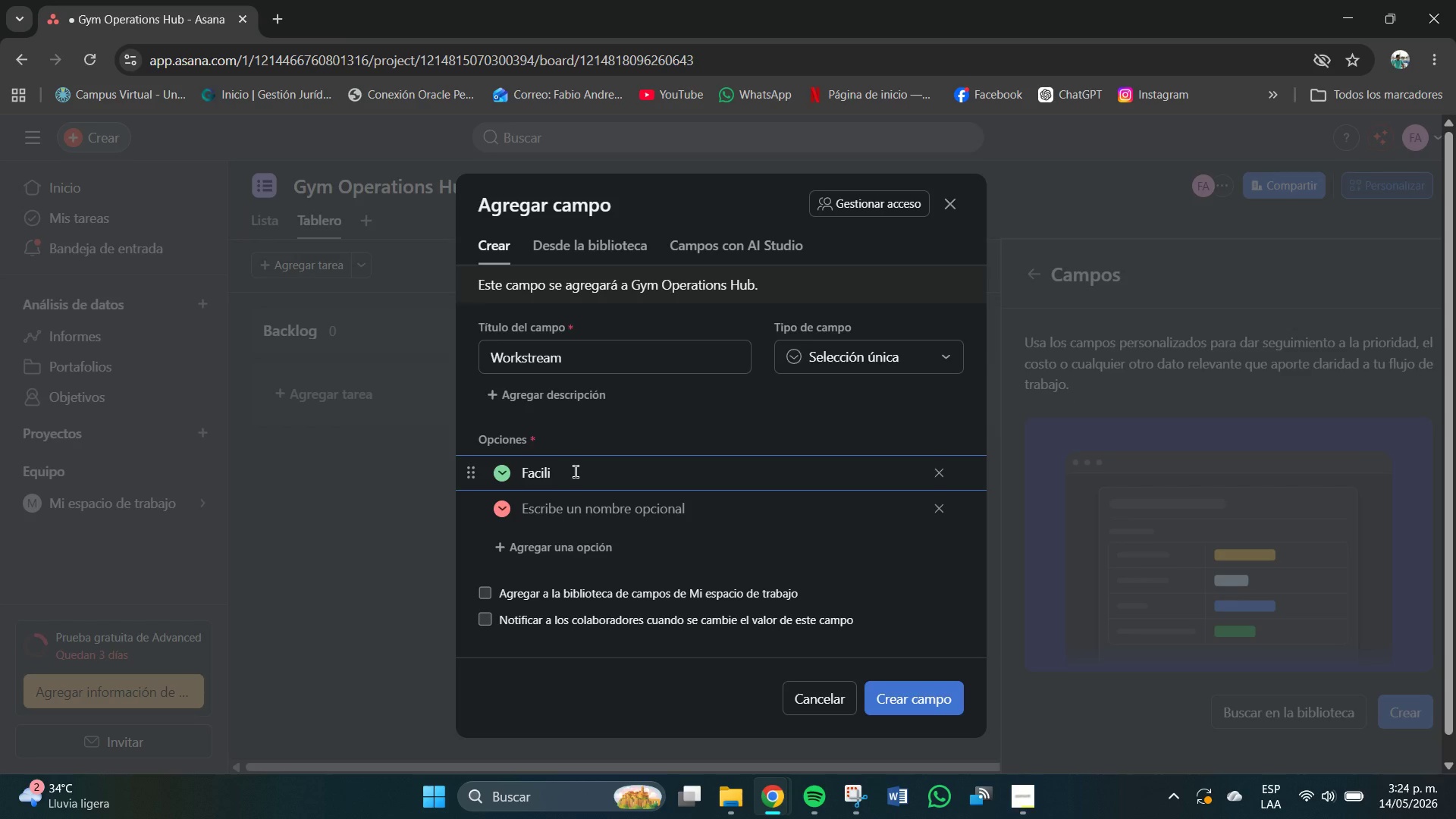 
type(ty Maintenance)
 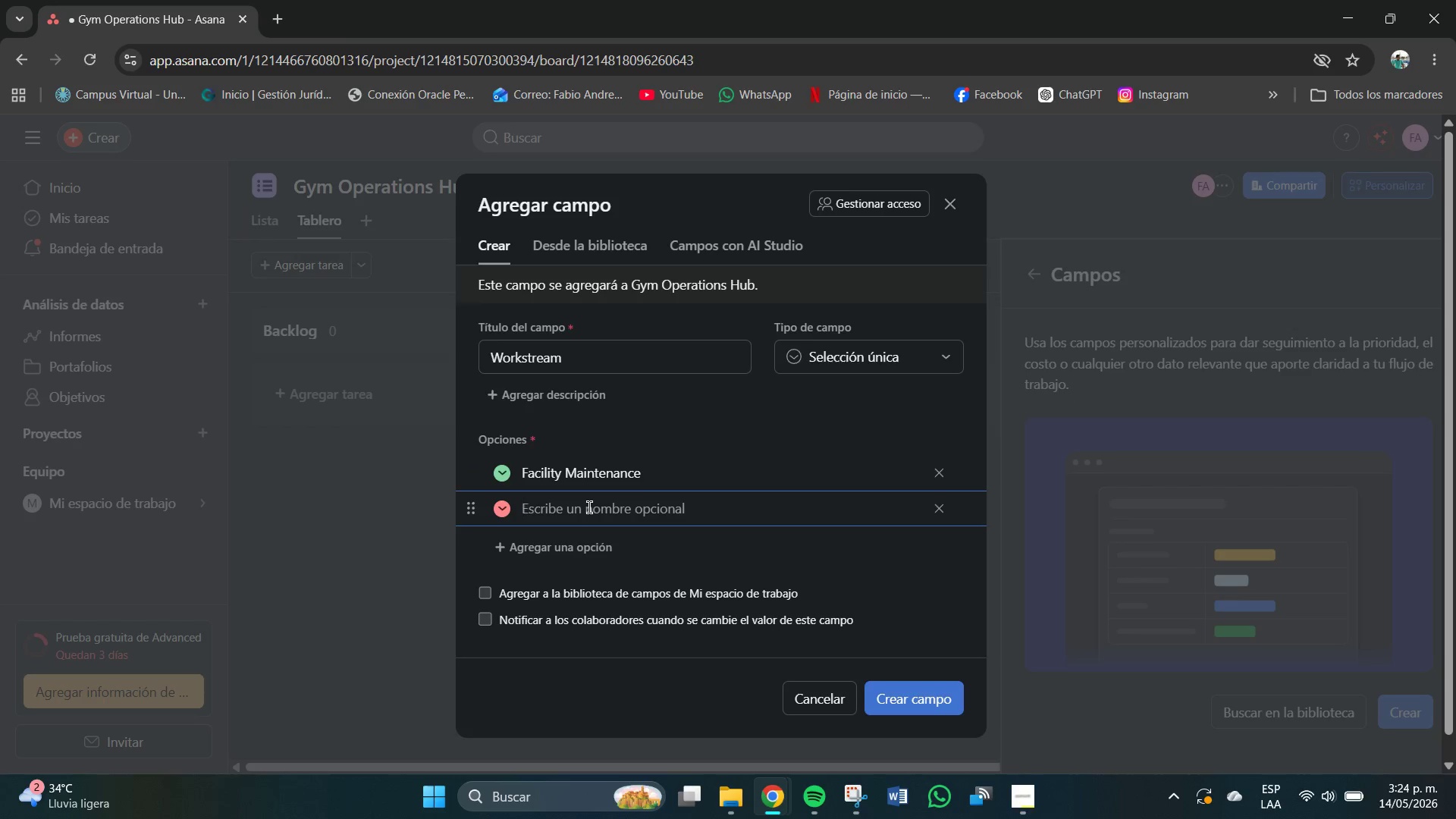 
type(Community Events)
 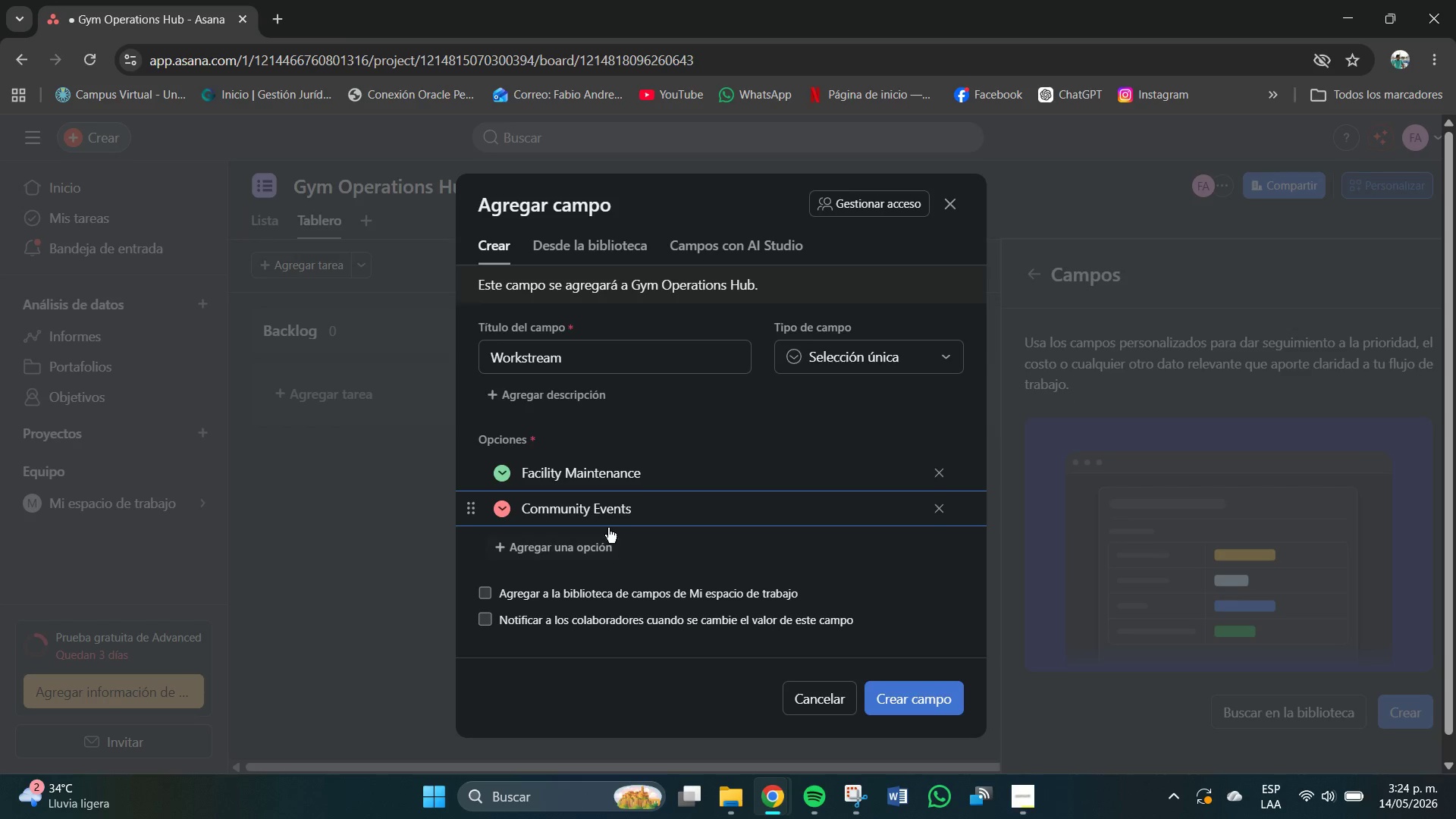 
double_click([587, 550])
 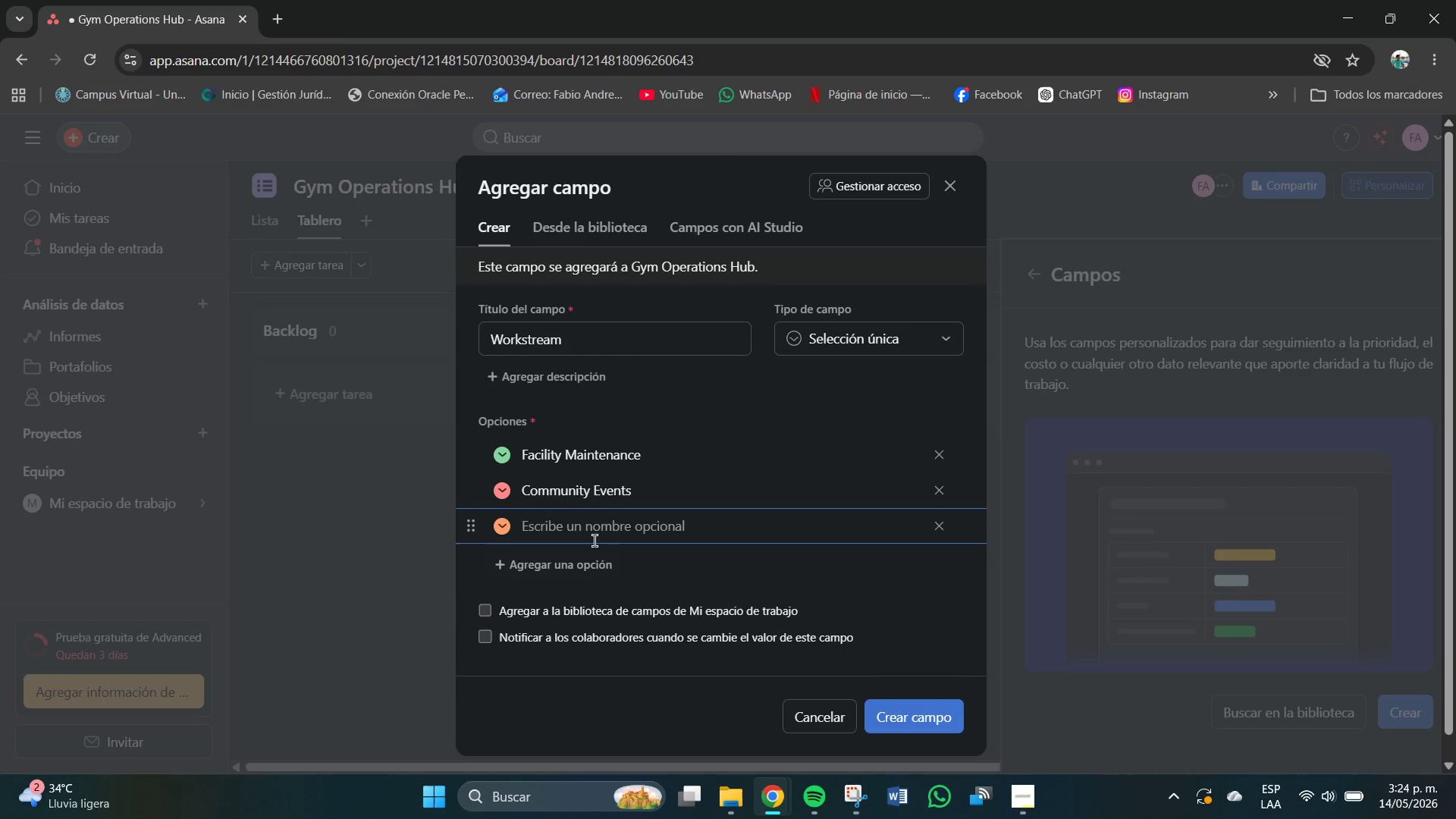 
left_click([600, 532])
 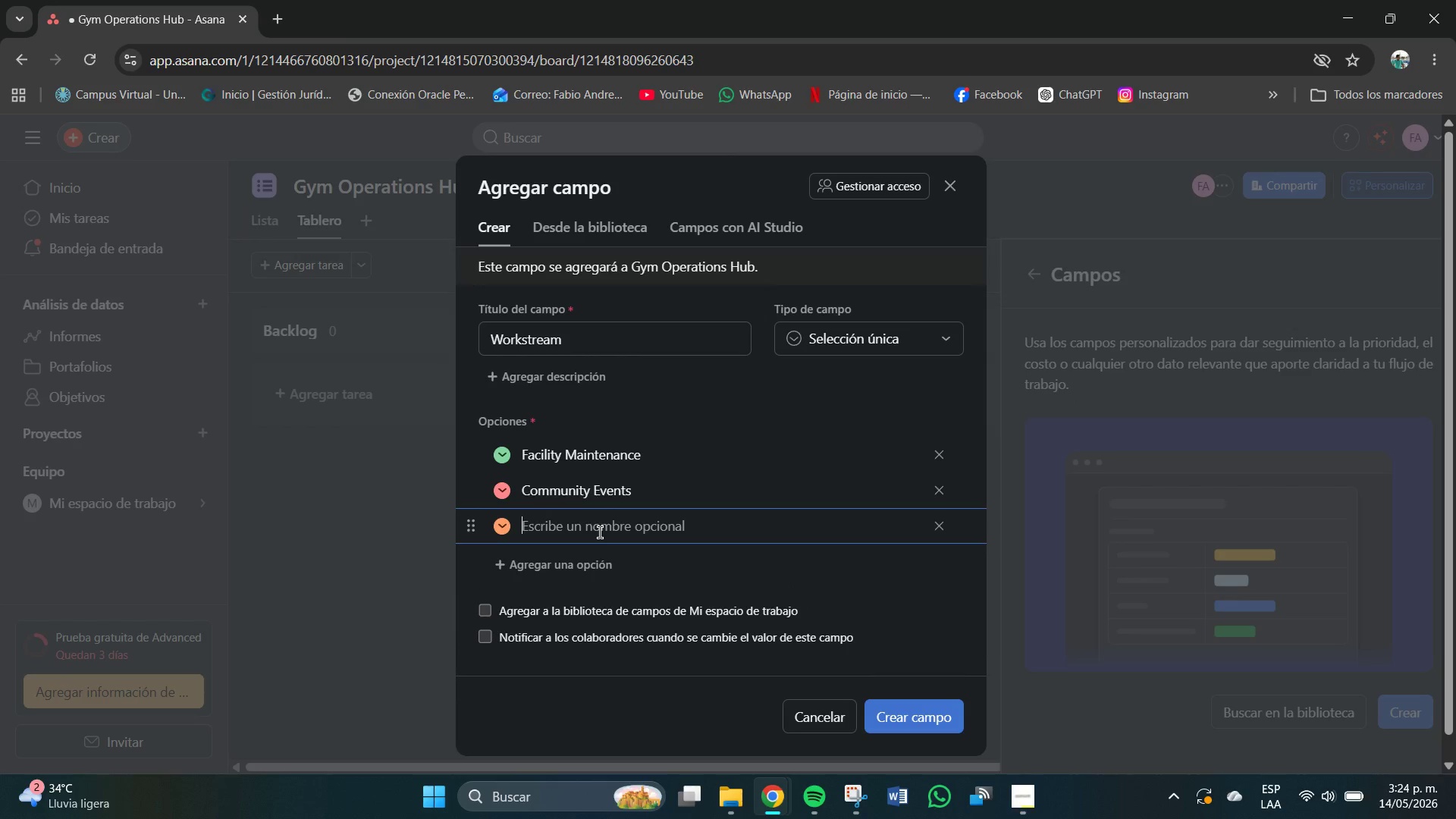 
type(Member Onboar)
 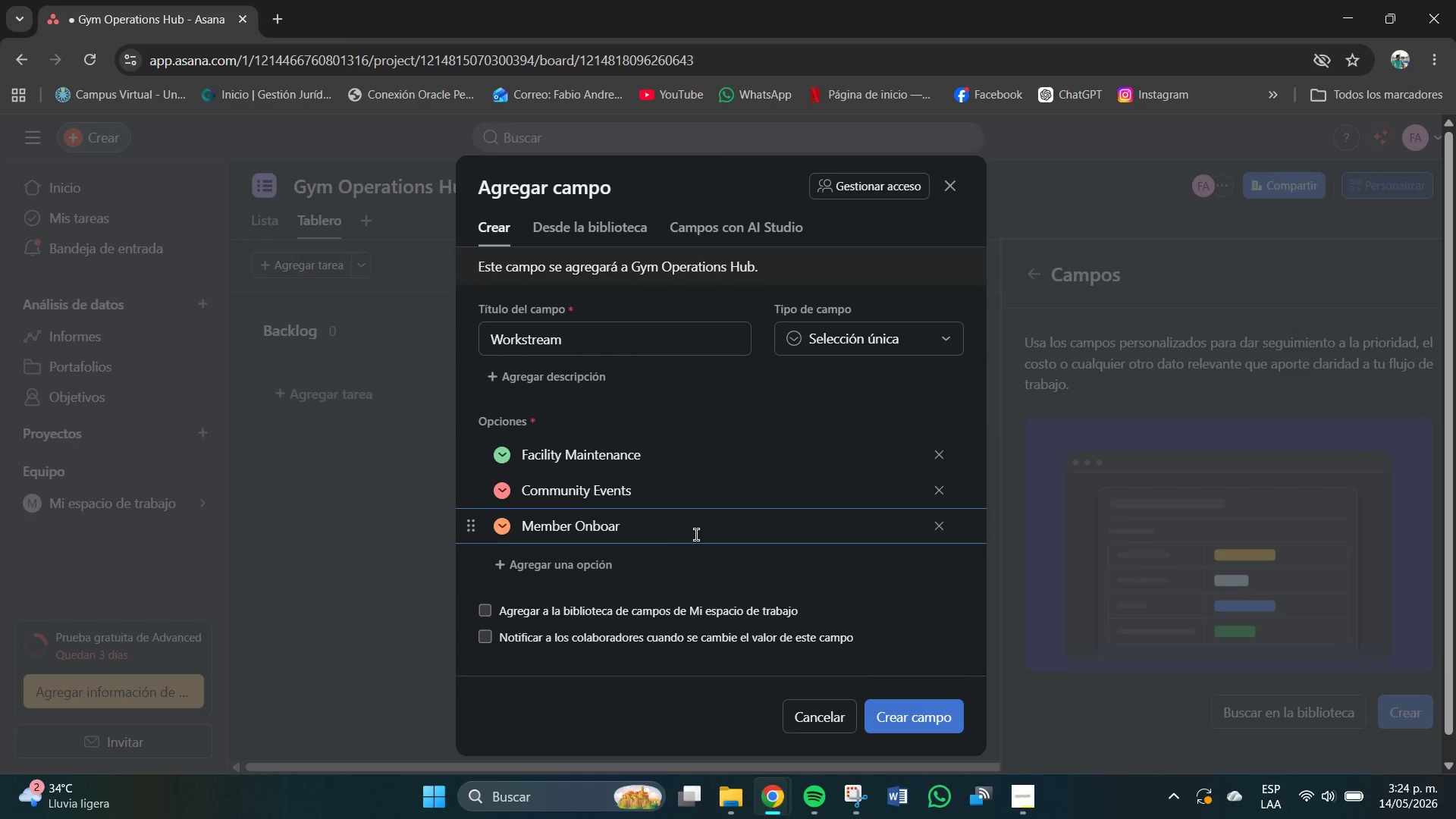 
type(ding)
 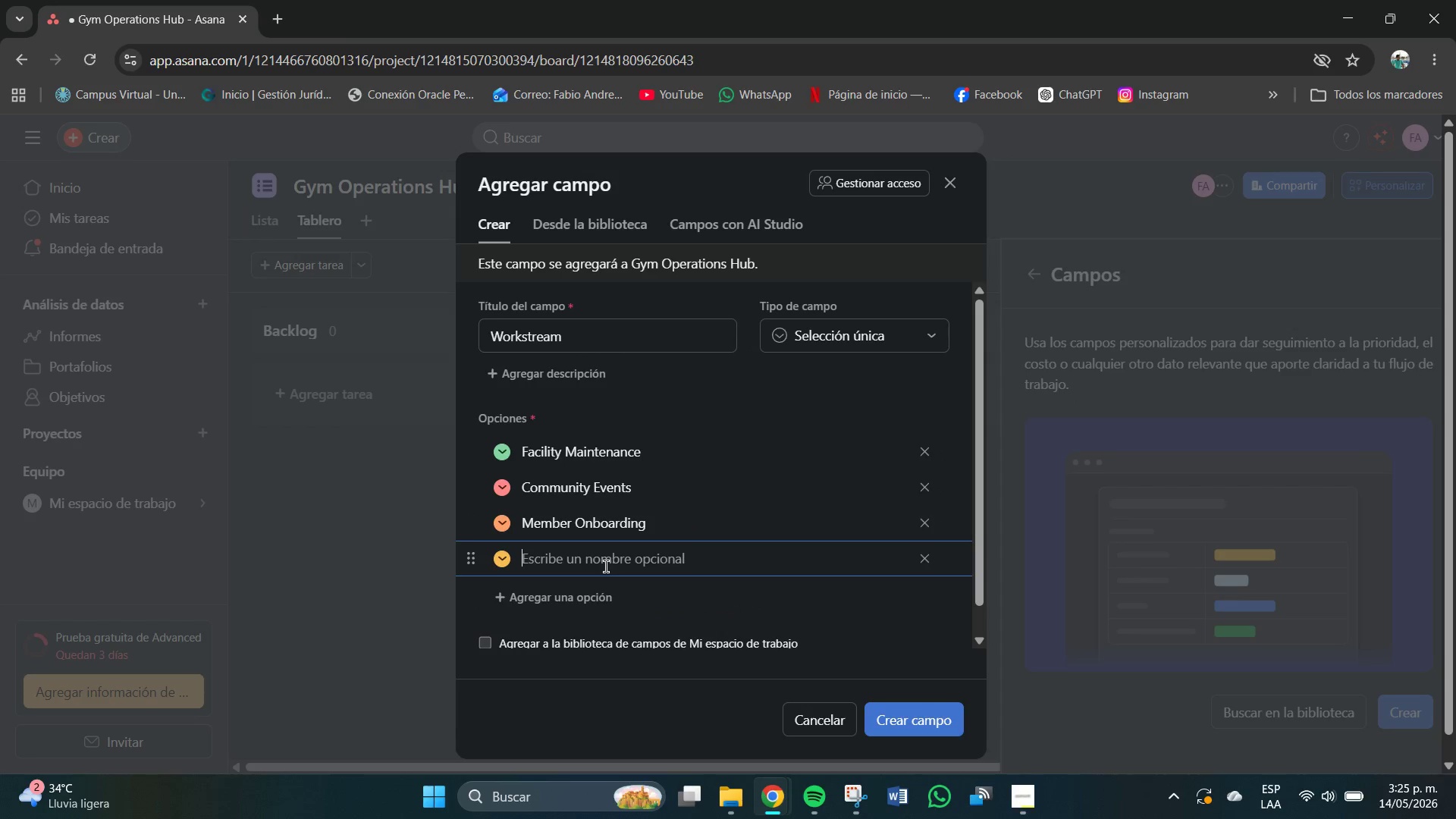 
wait(5.22)
 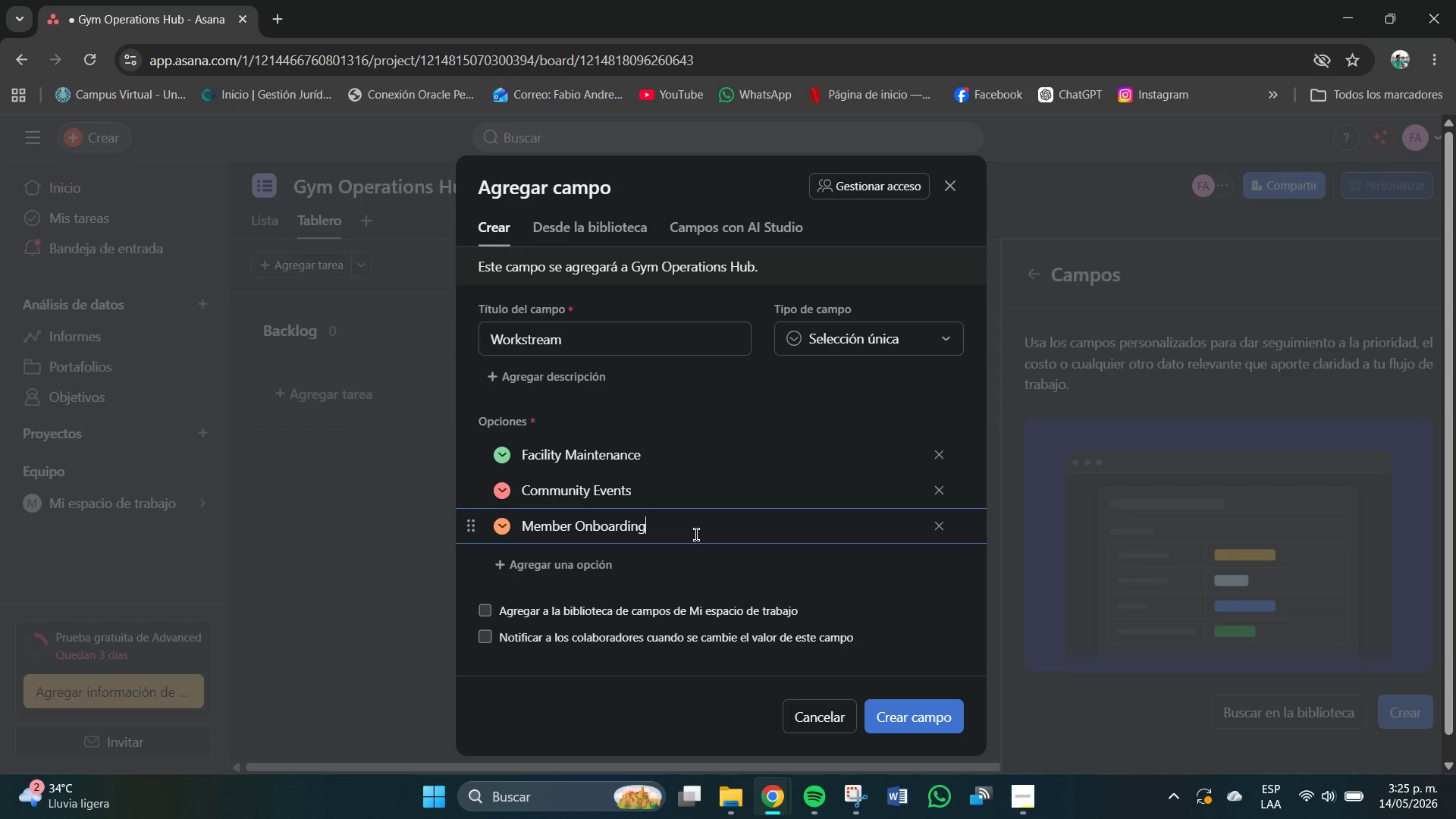 
type(Stag)
key(Backspace)
type(f)
 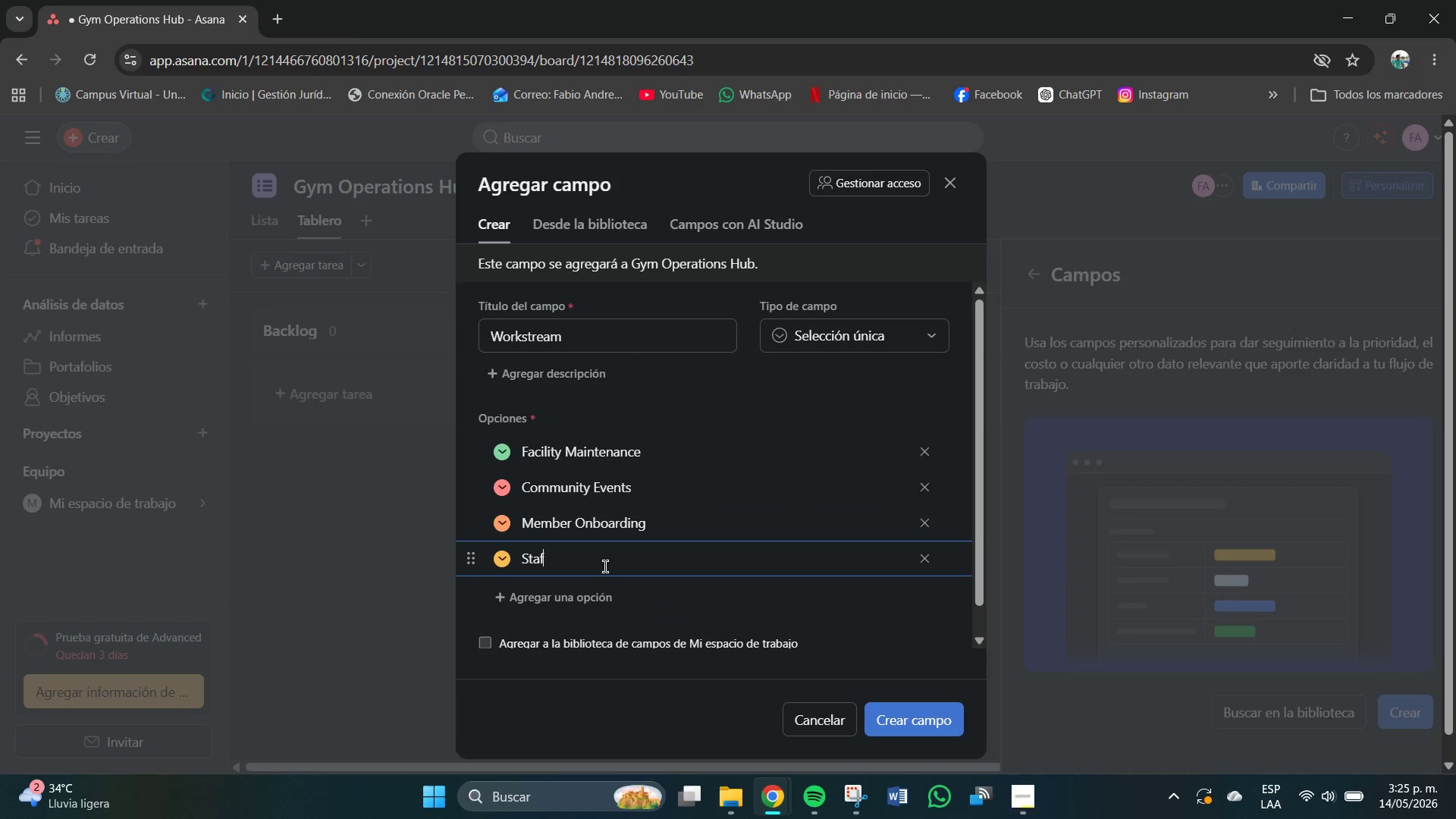 
wait(5.39)
 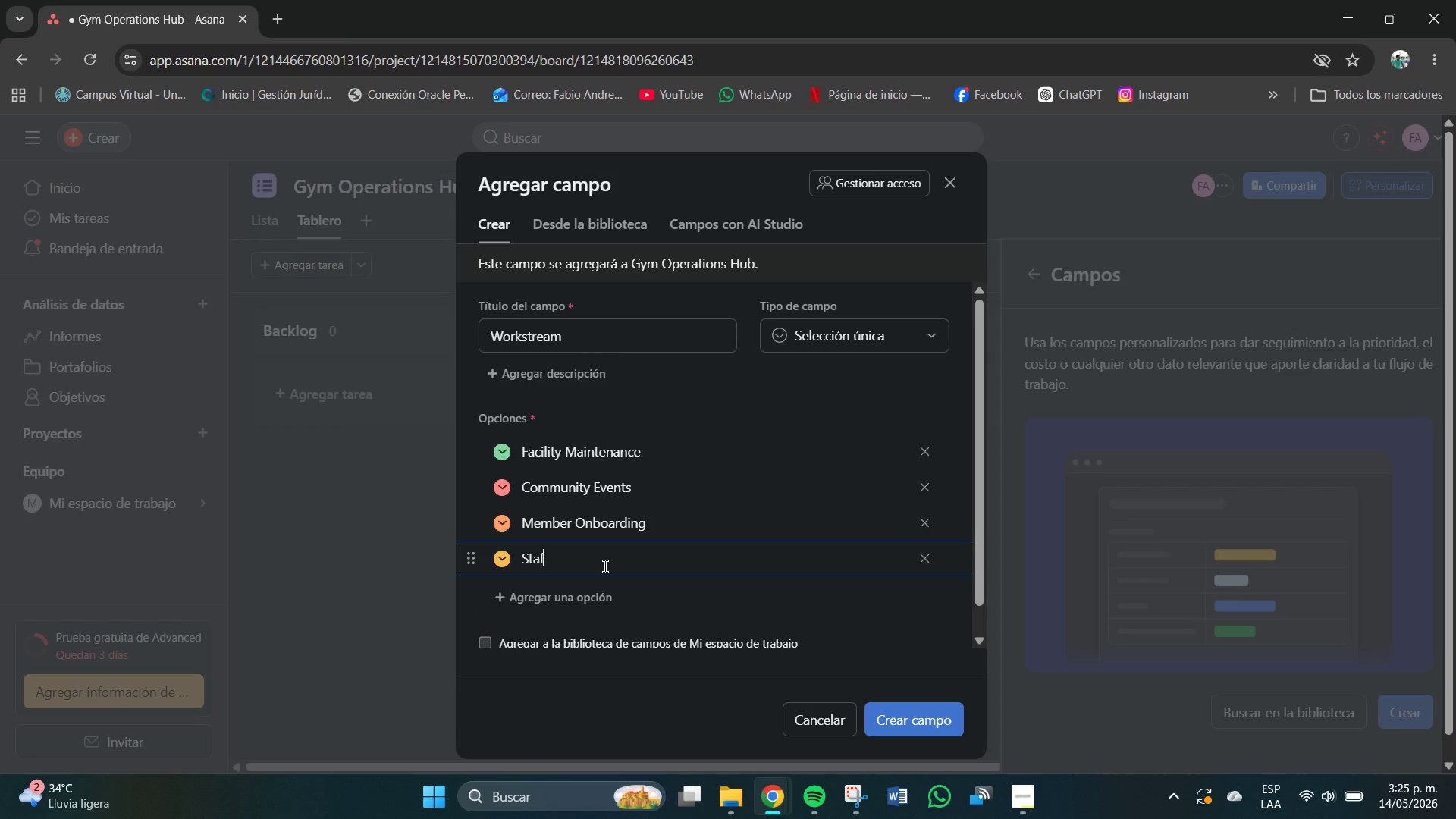 
type(f Developmente)
 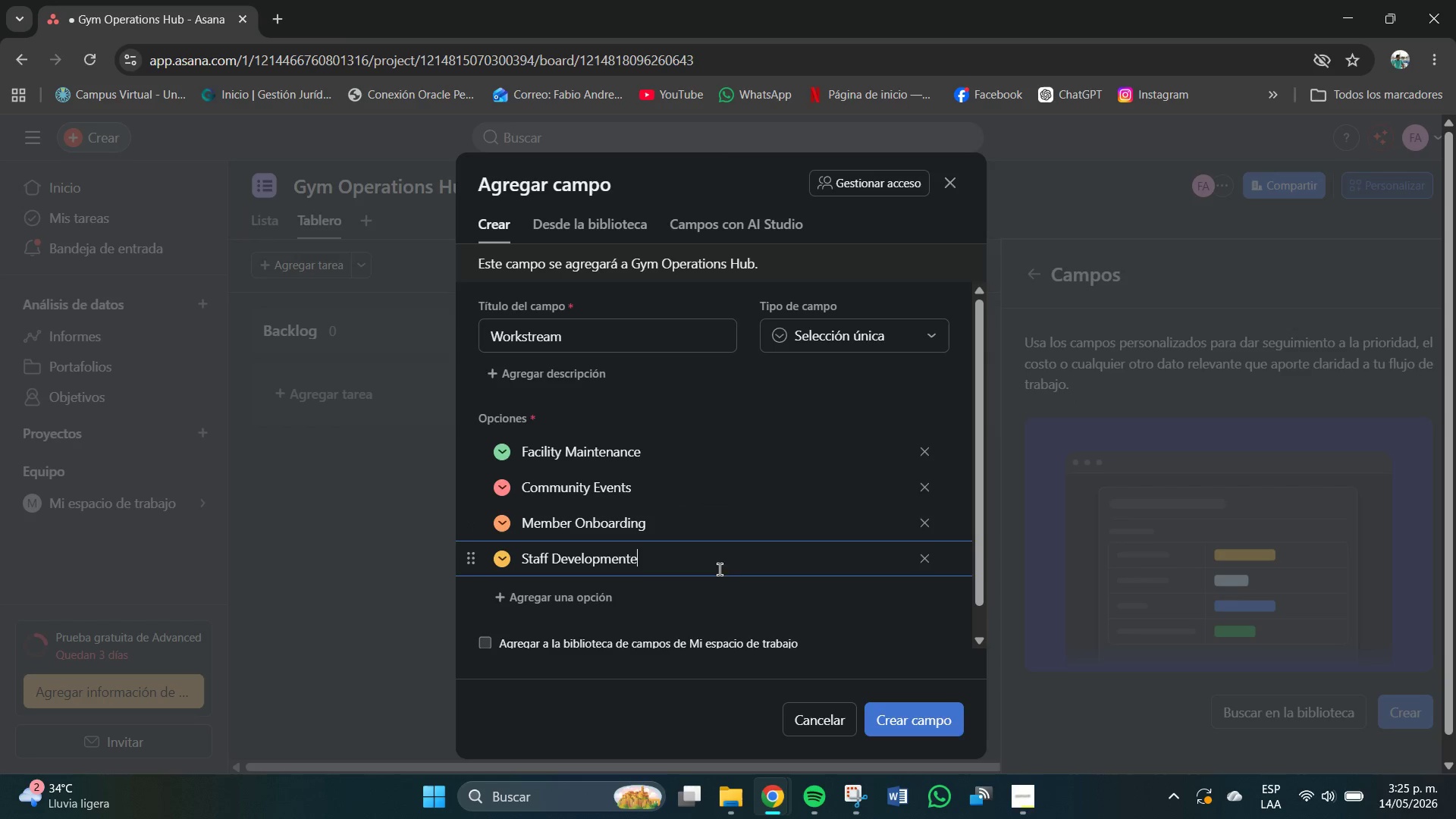 
key(Backspace)
 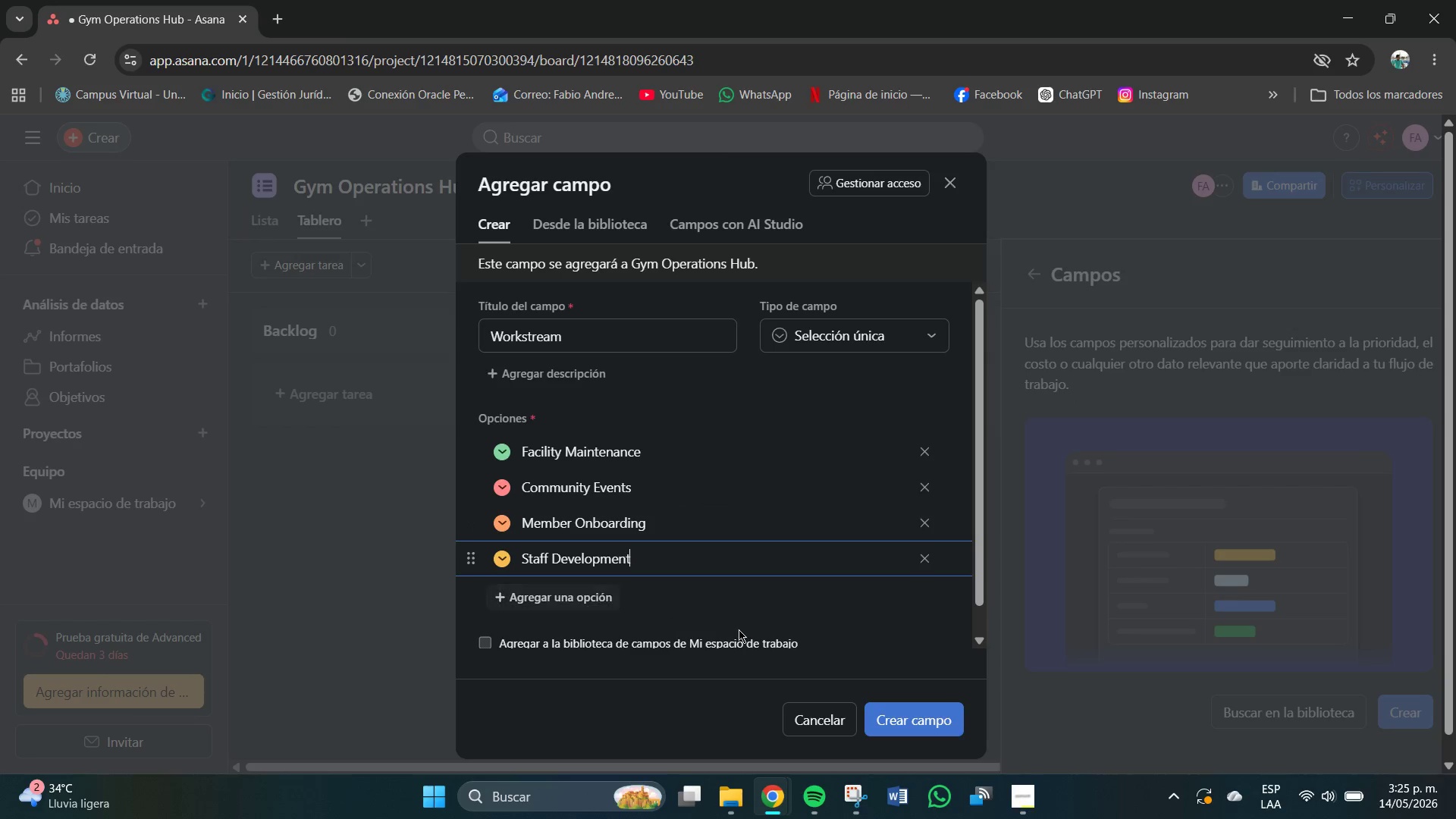 
wait(6.14)
 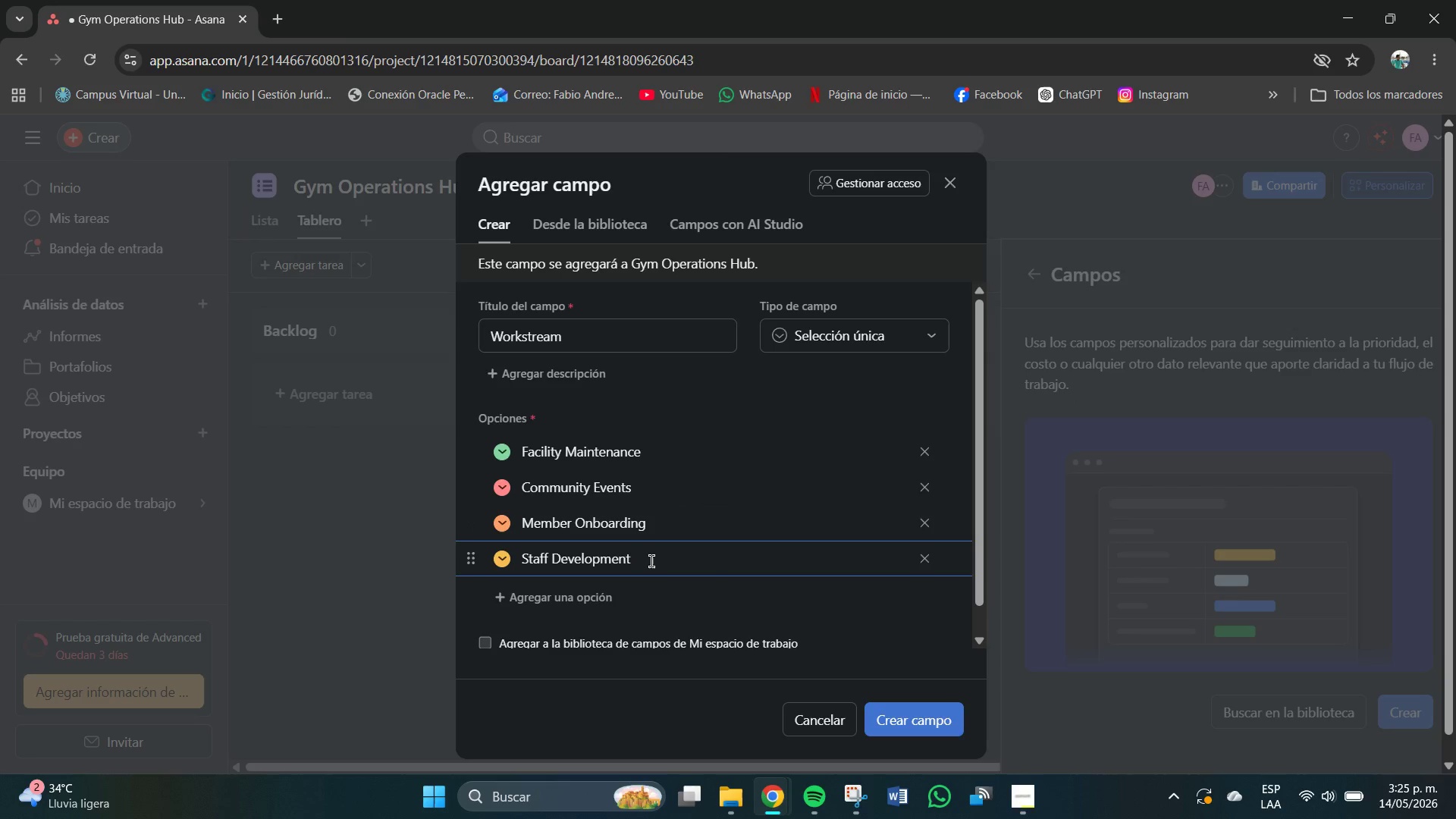 
left_click([927, 724])
 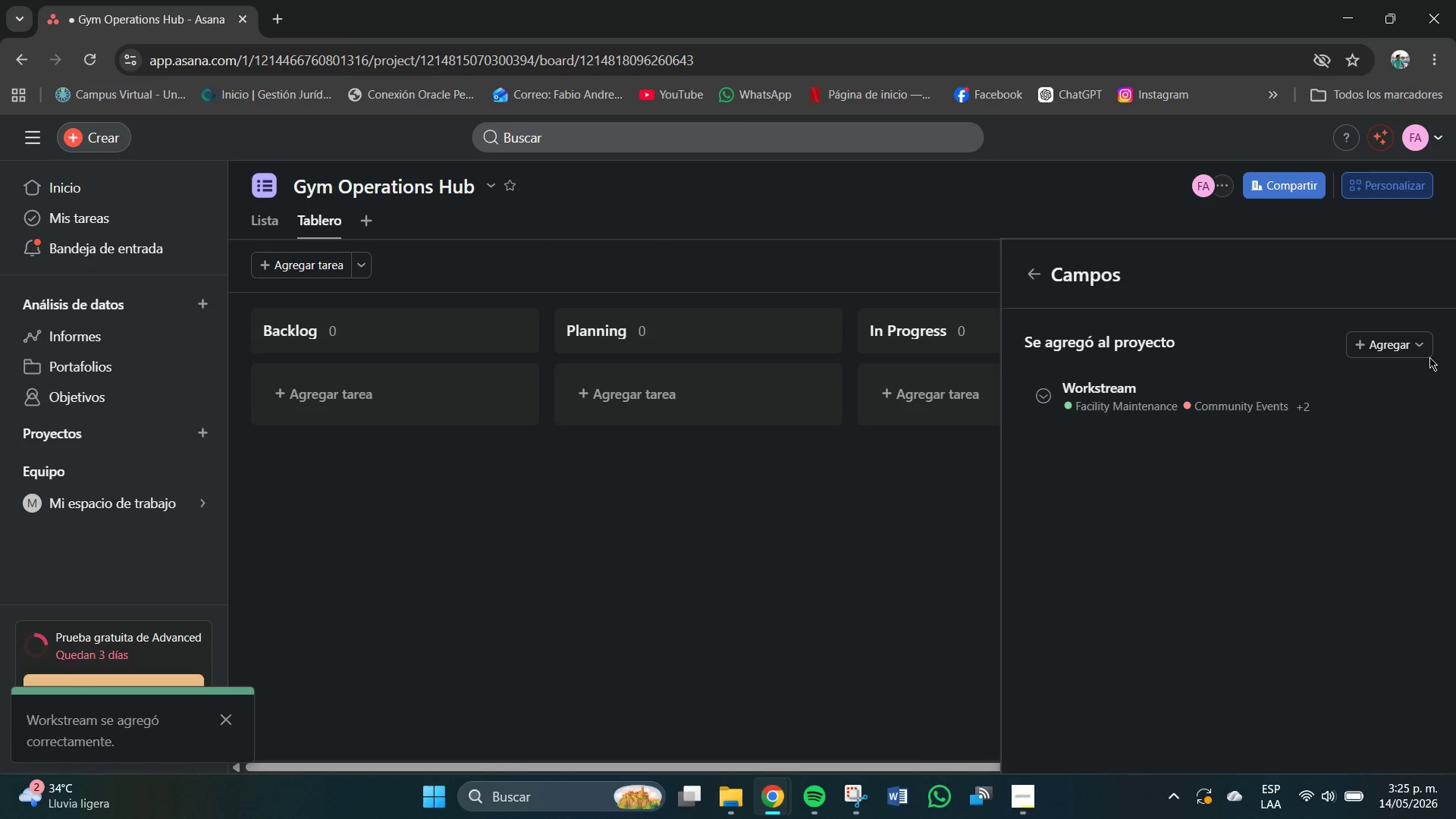 
left_click([1391, 345])
 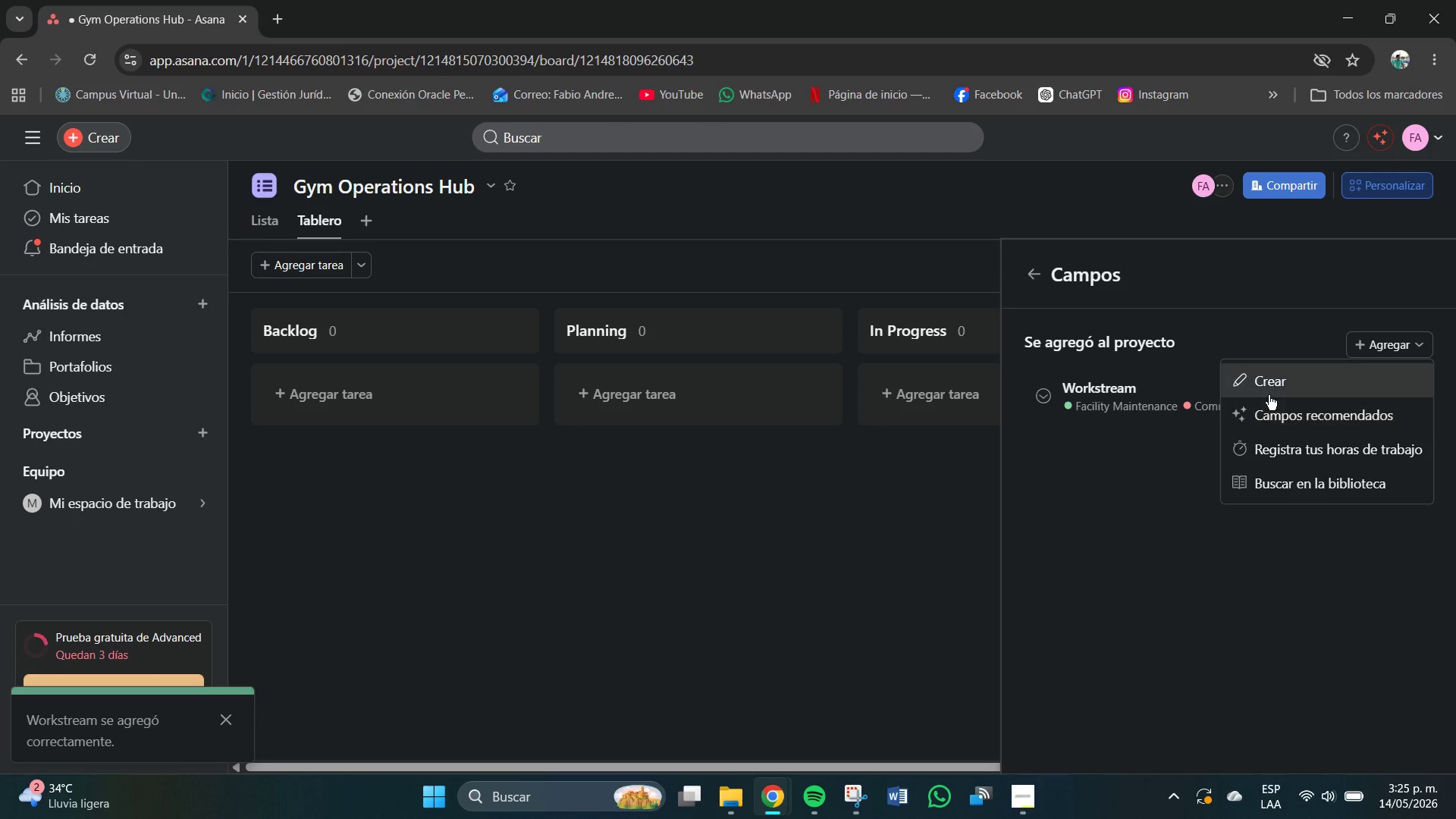 
left_click([1266, 387])
 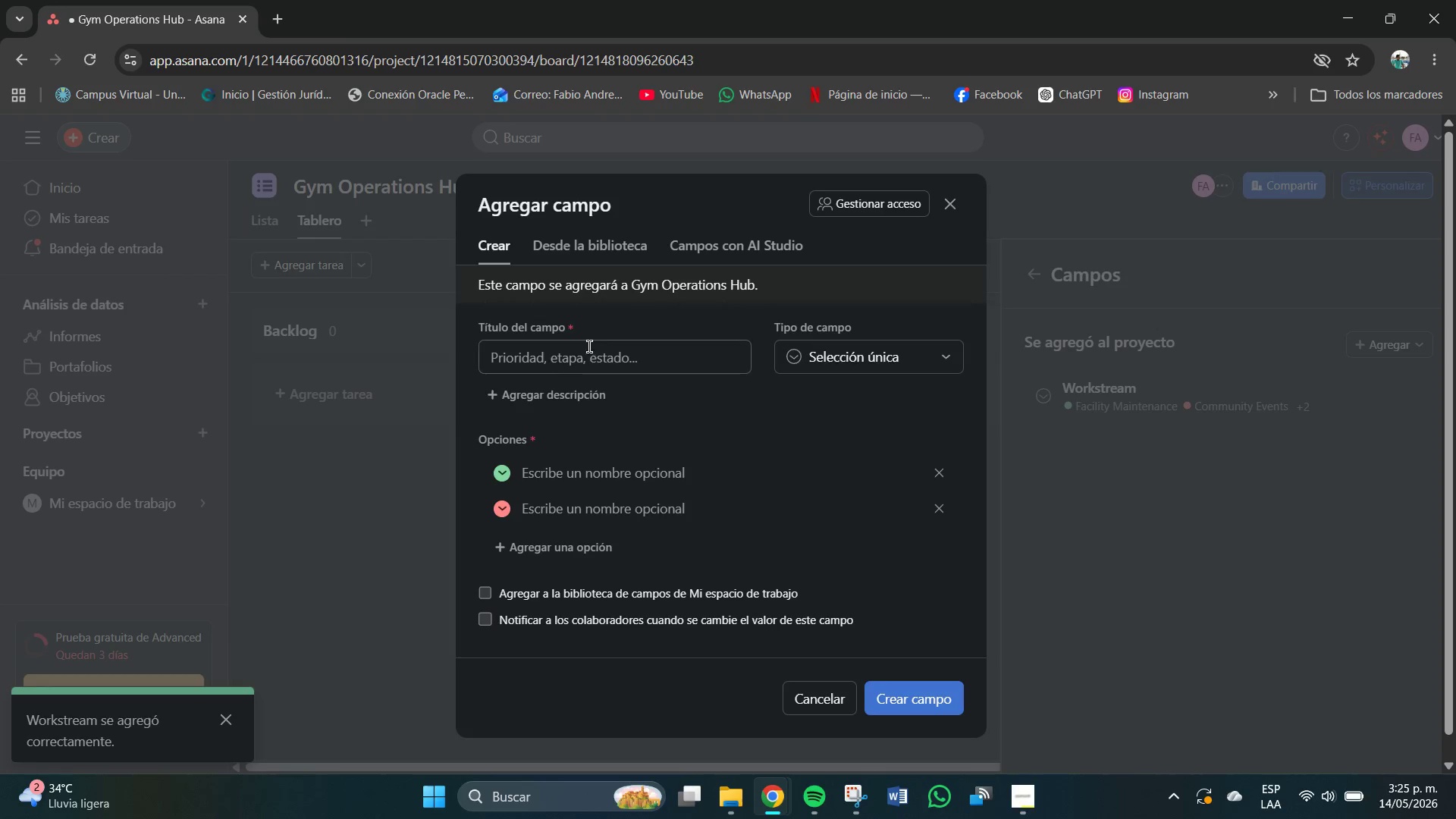 
left_click([589, 365])
 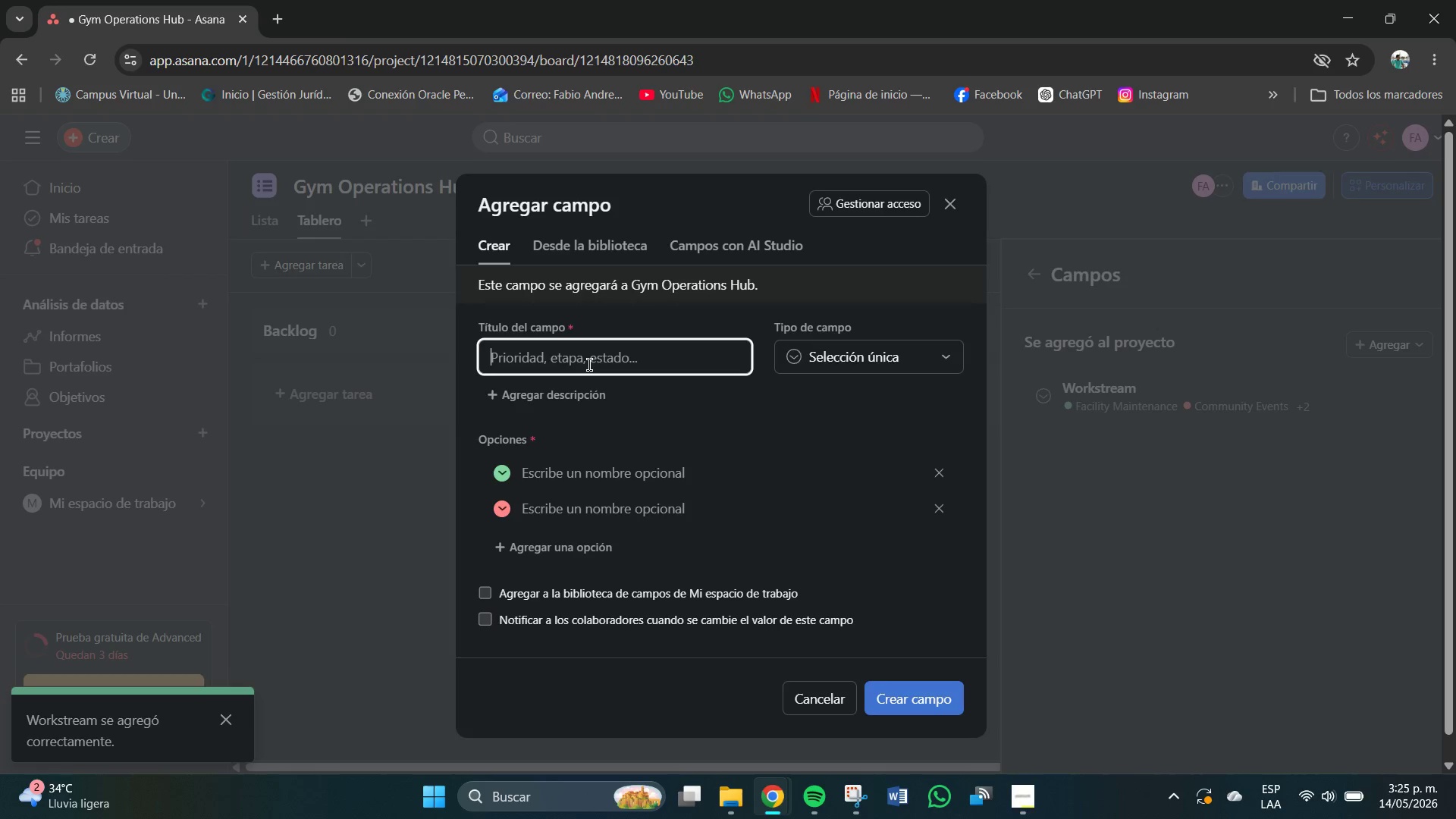 
type(Health Status)
 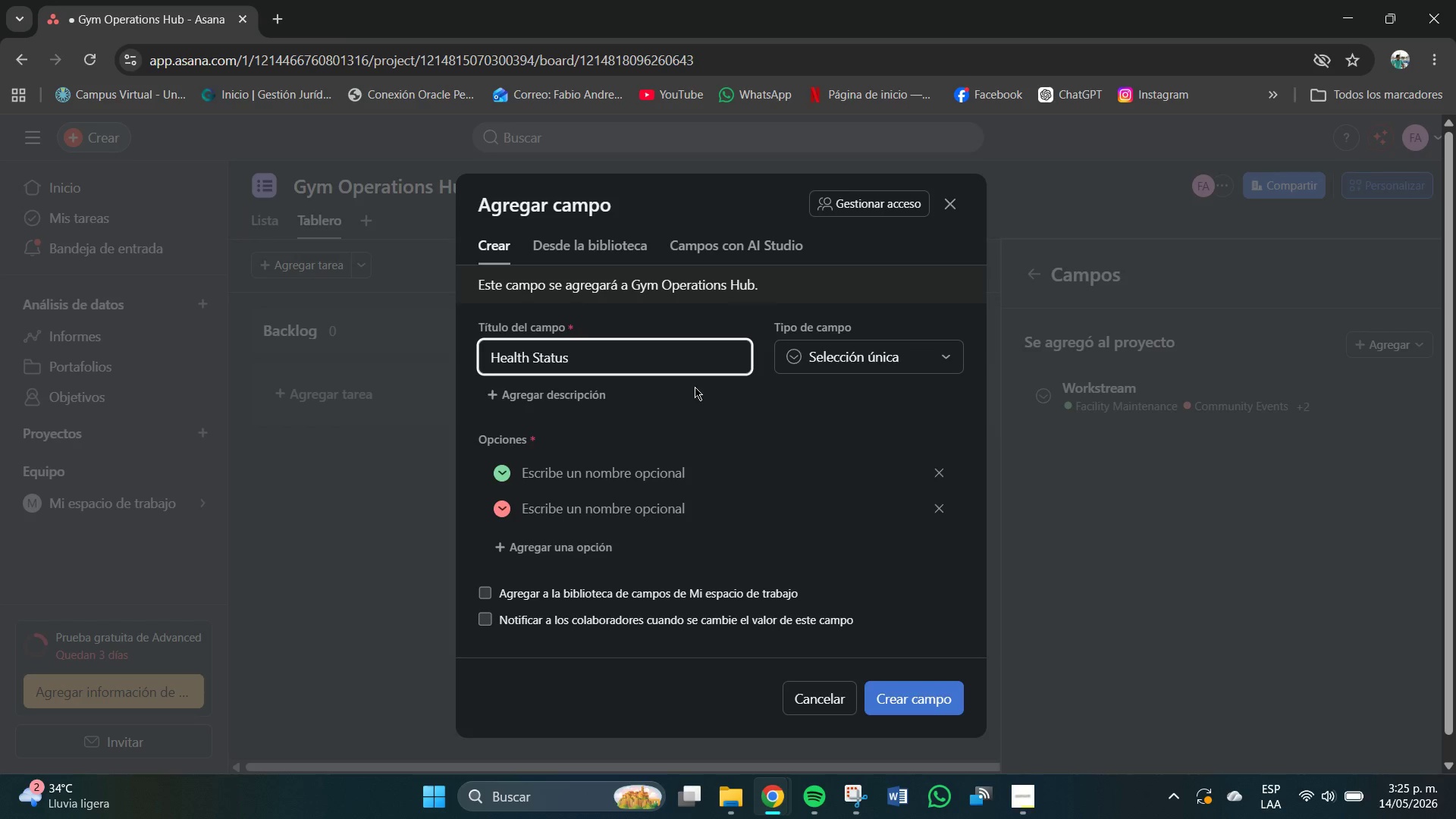 
wait(6.38)
 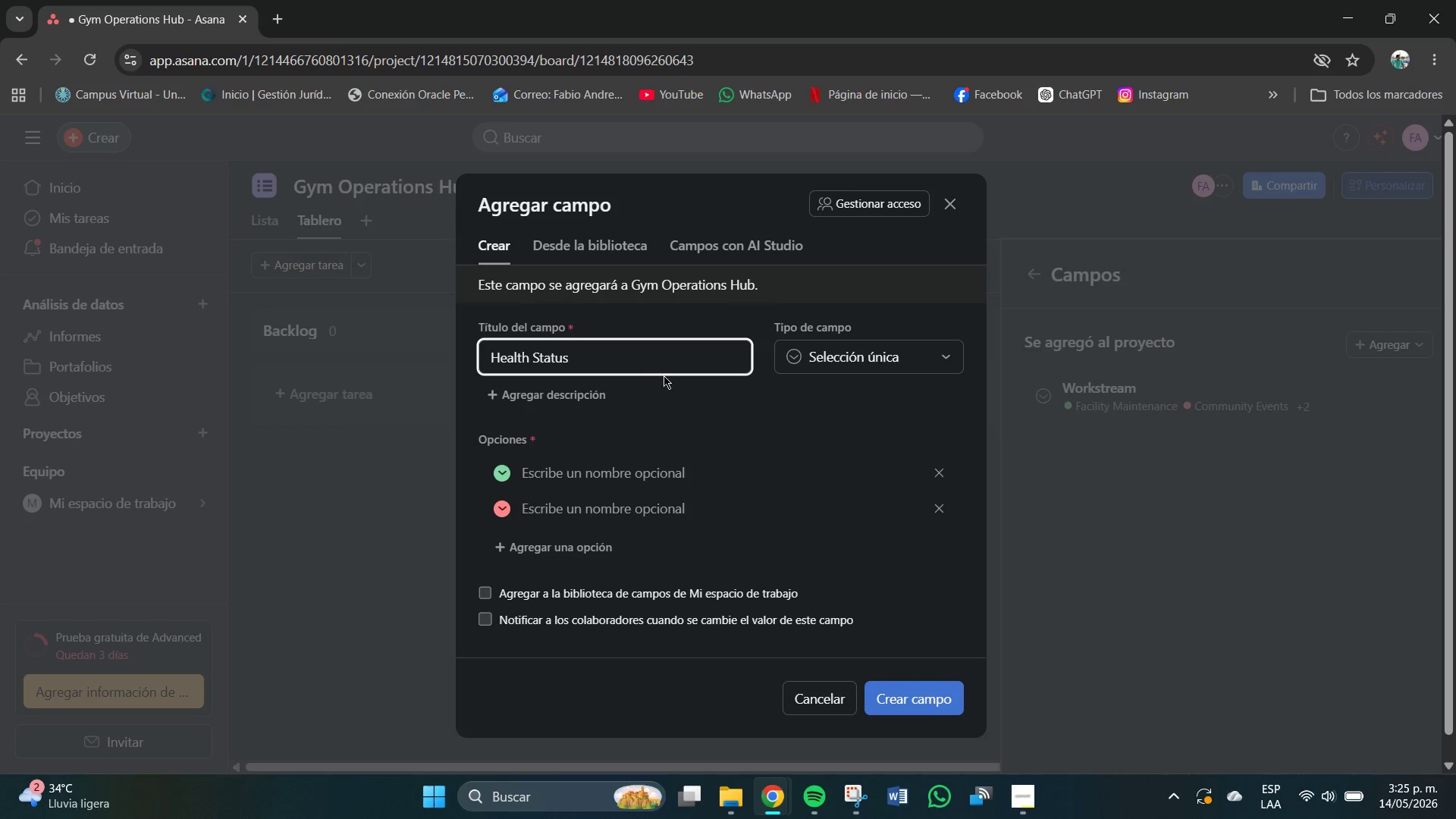 
left_click([582, 480])
 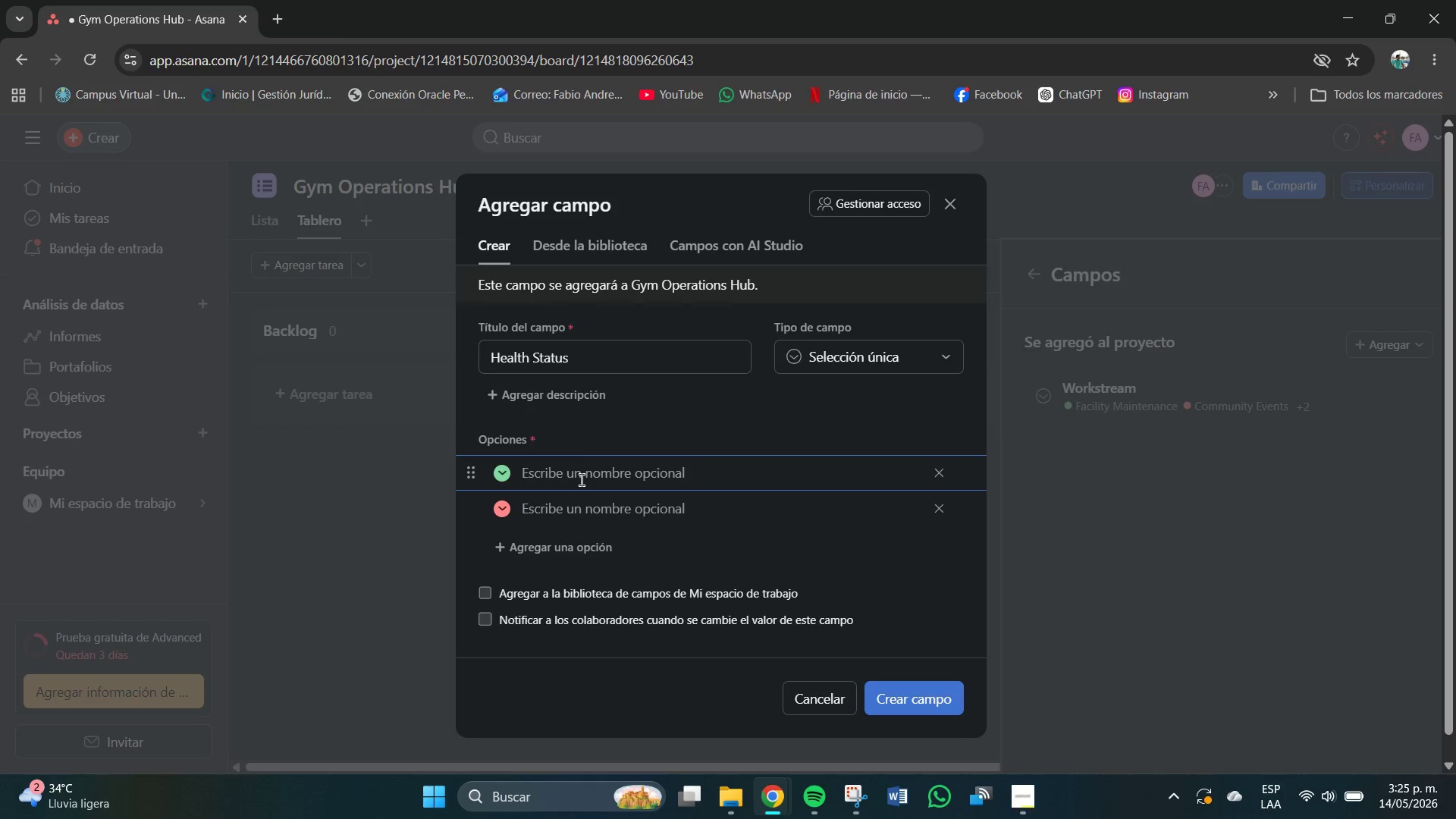 
type(ON)
key(Backspace)
type(n Yta)
key(Backspace)
key(Backspace)
key(Backspace)
type(tracks)
 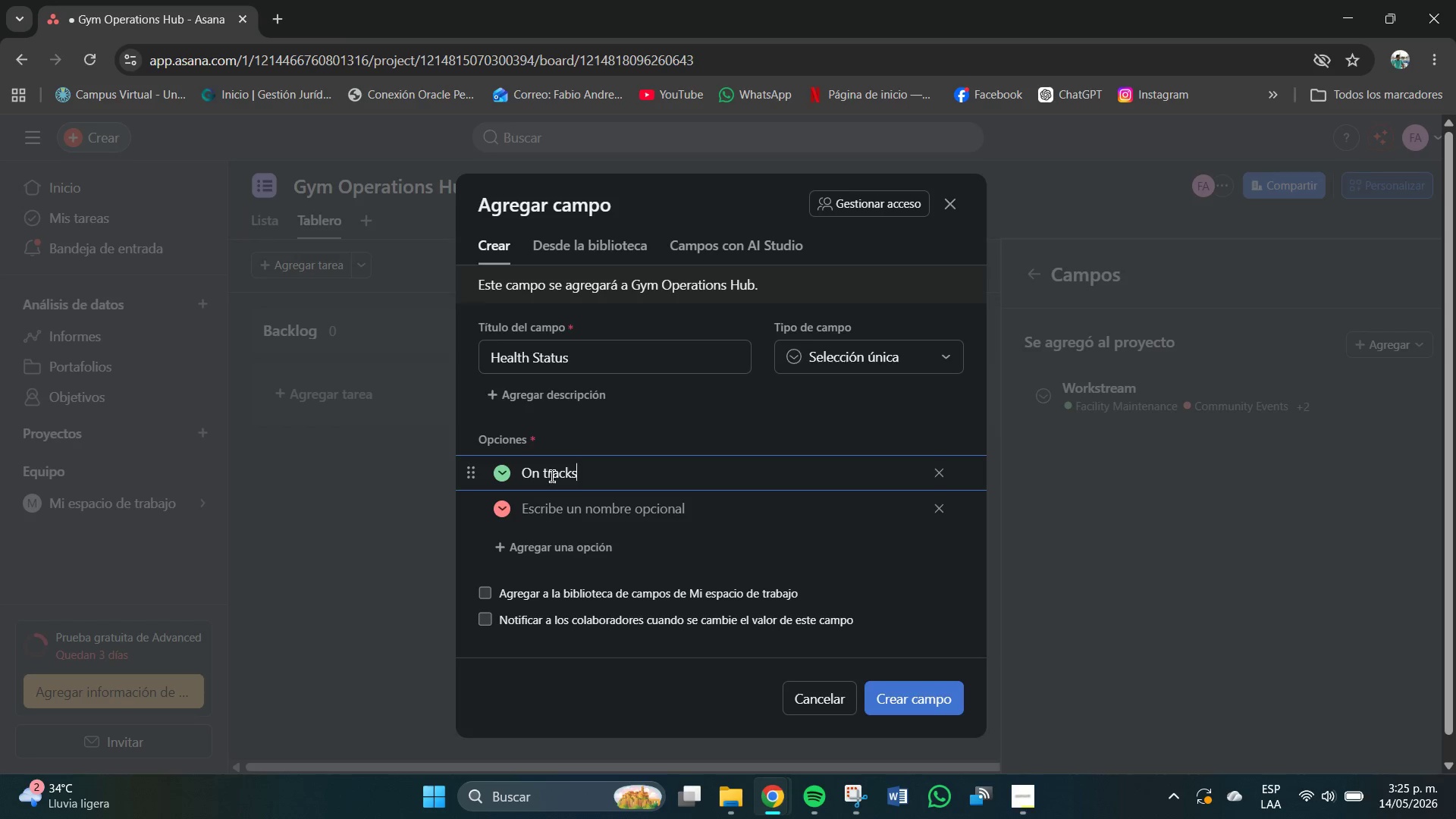 
left_click([549, 473])
 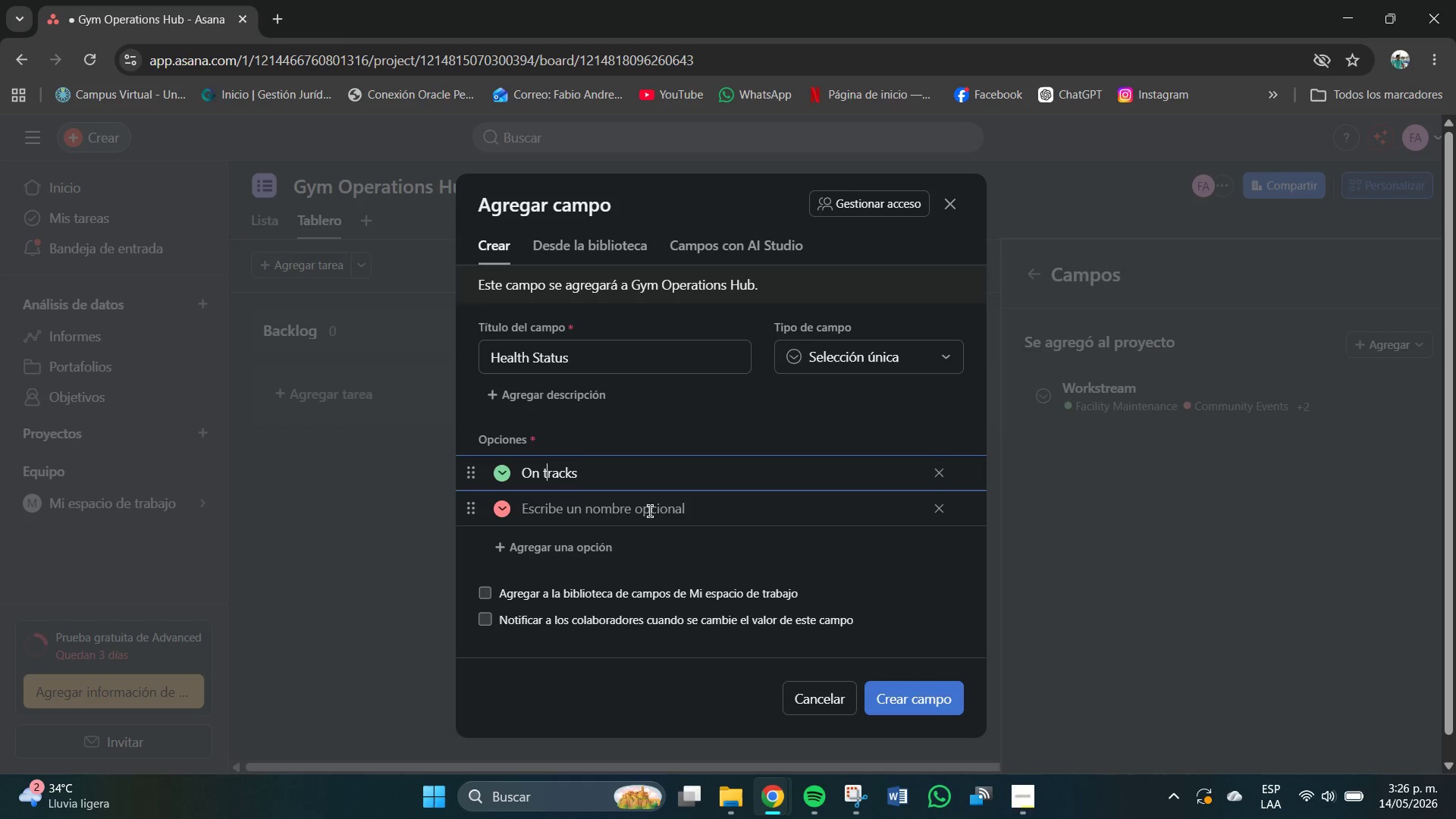 
key(Backspace)
 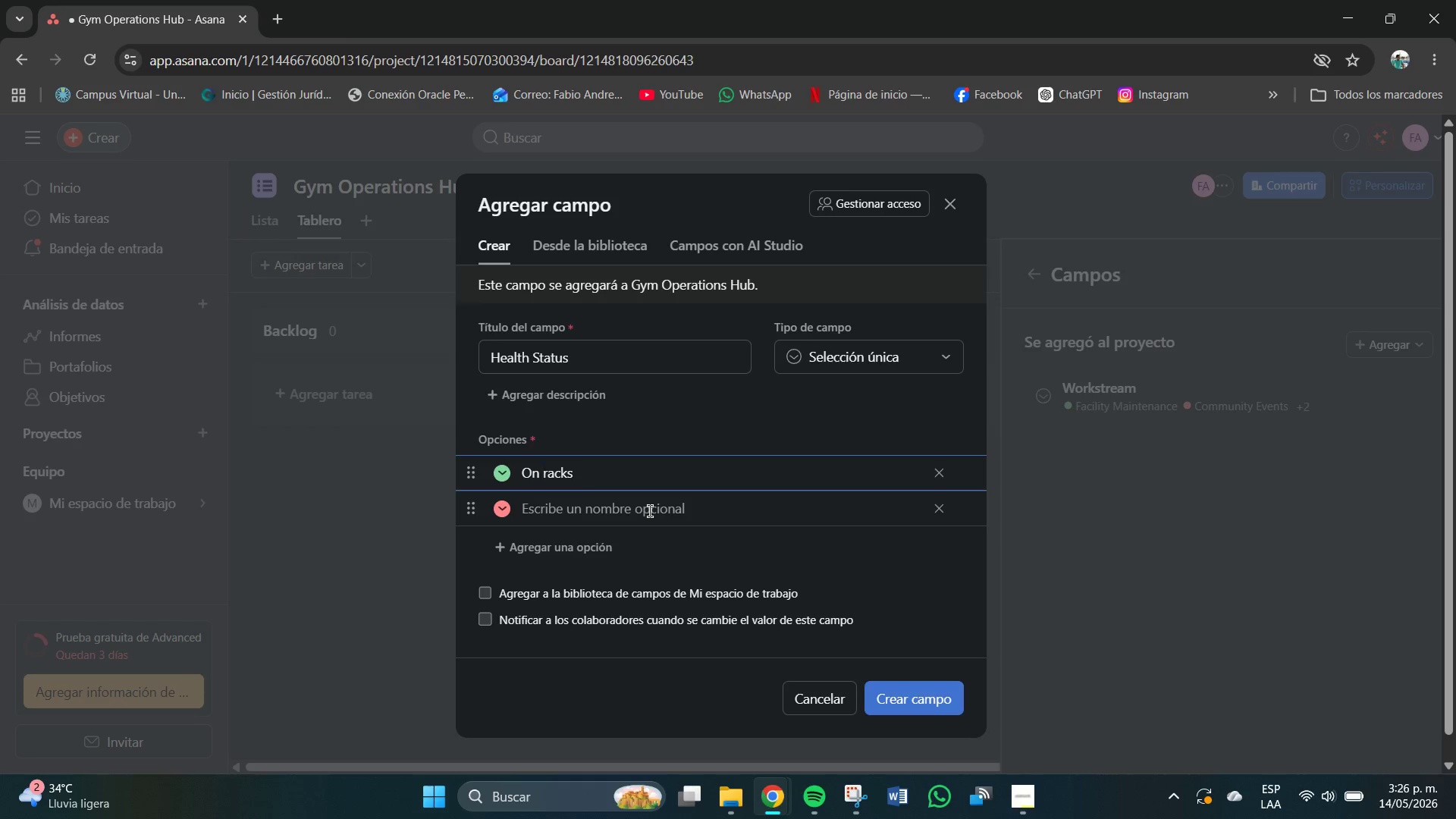 
key(CapsLock)
 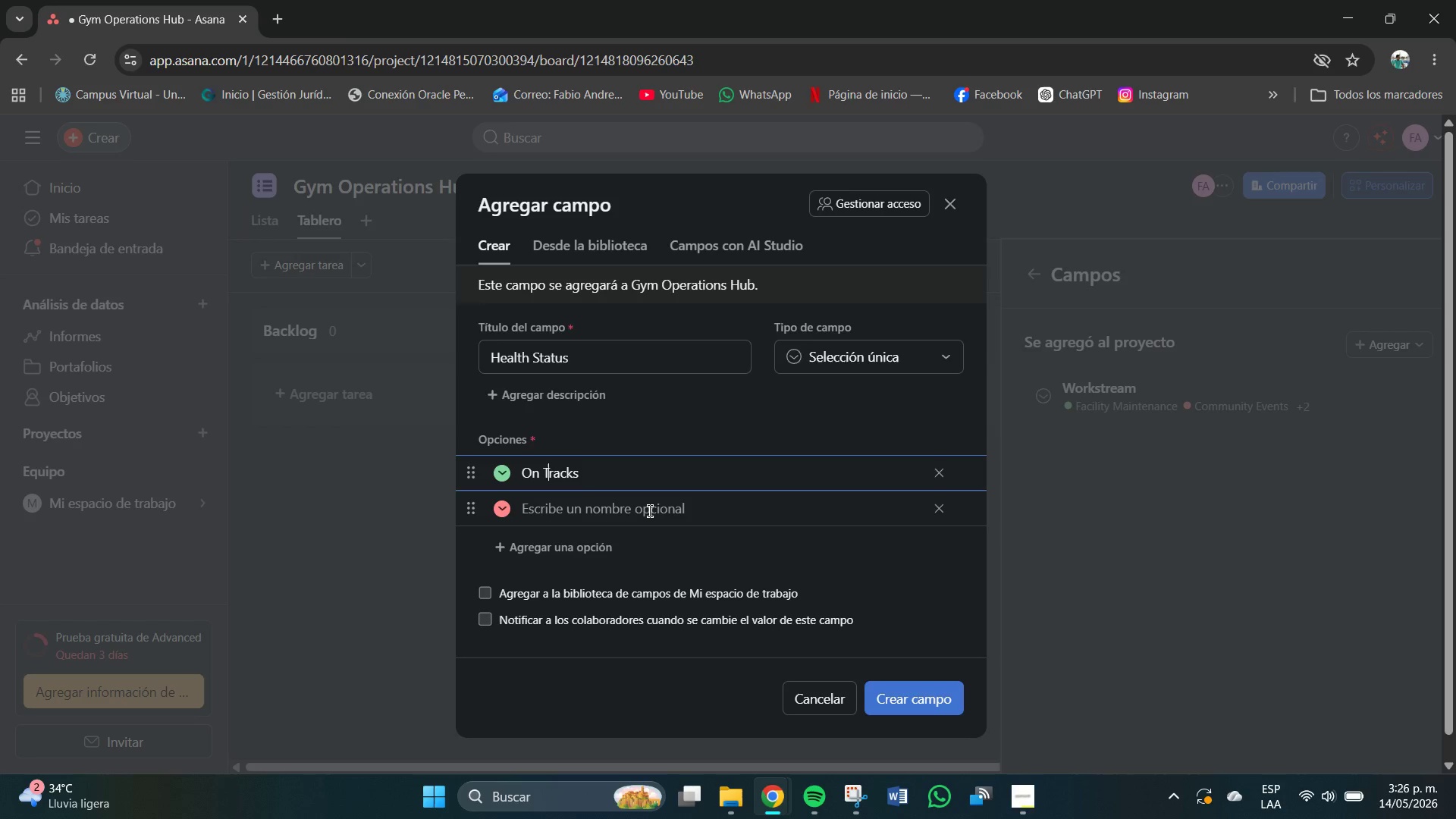 
key(T)
 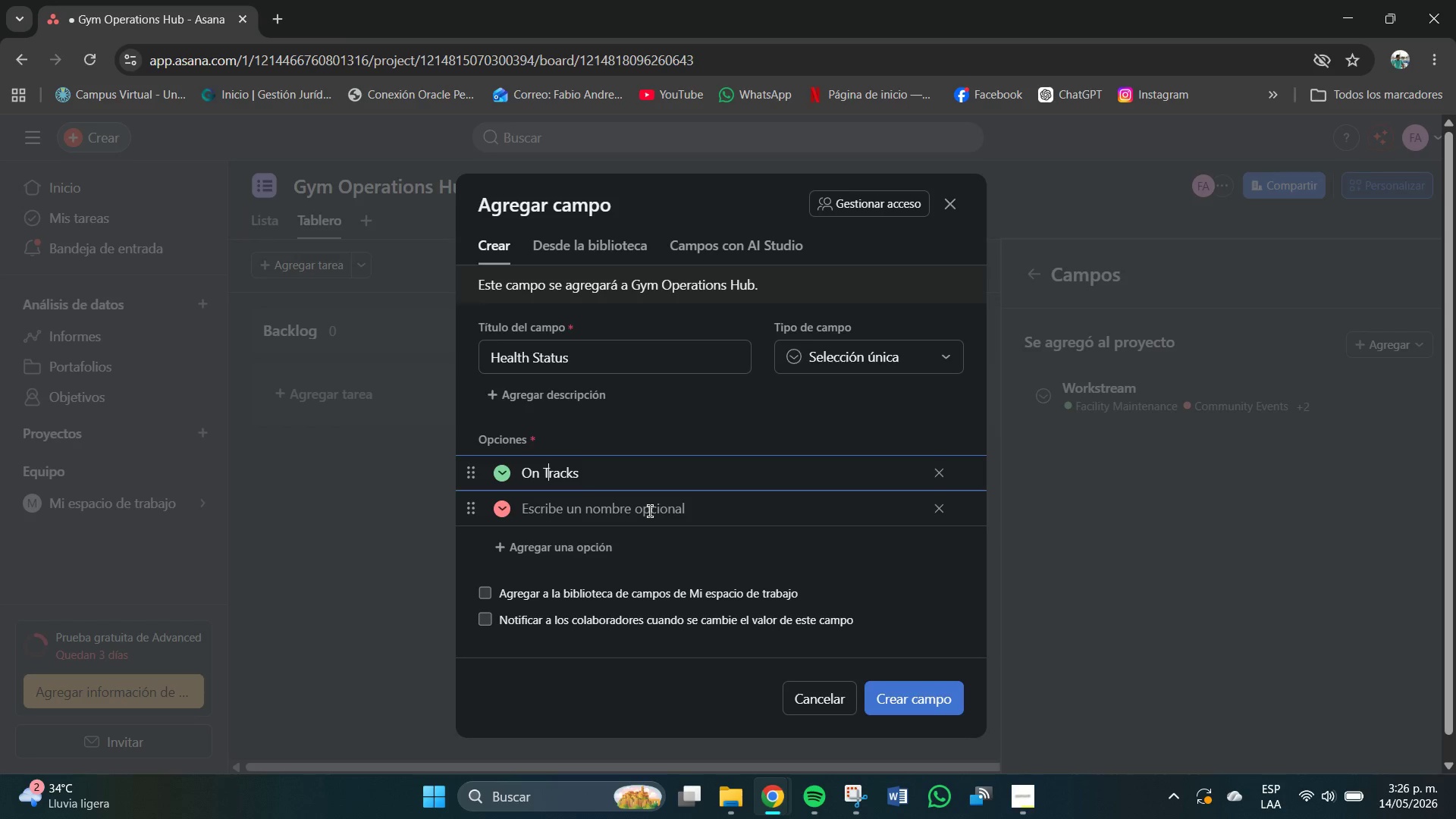 
key(CapsLock)
 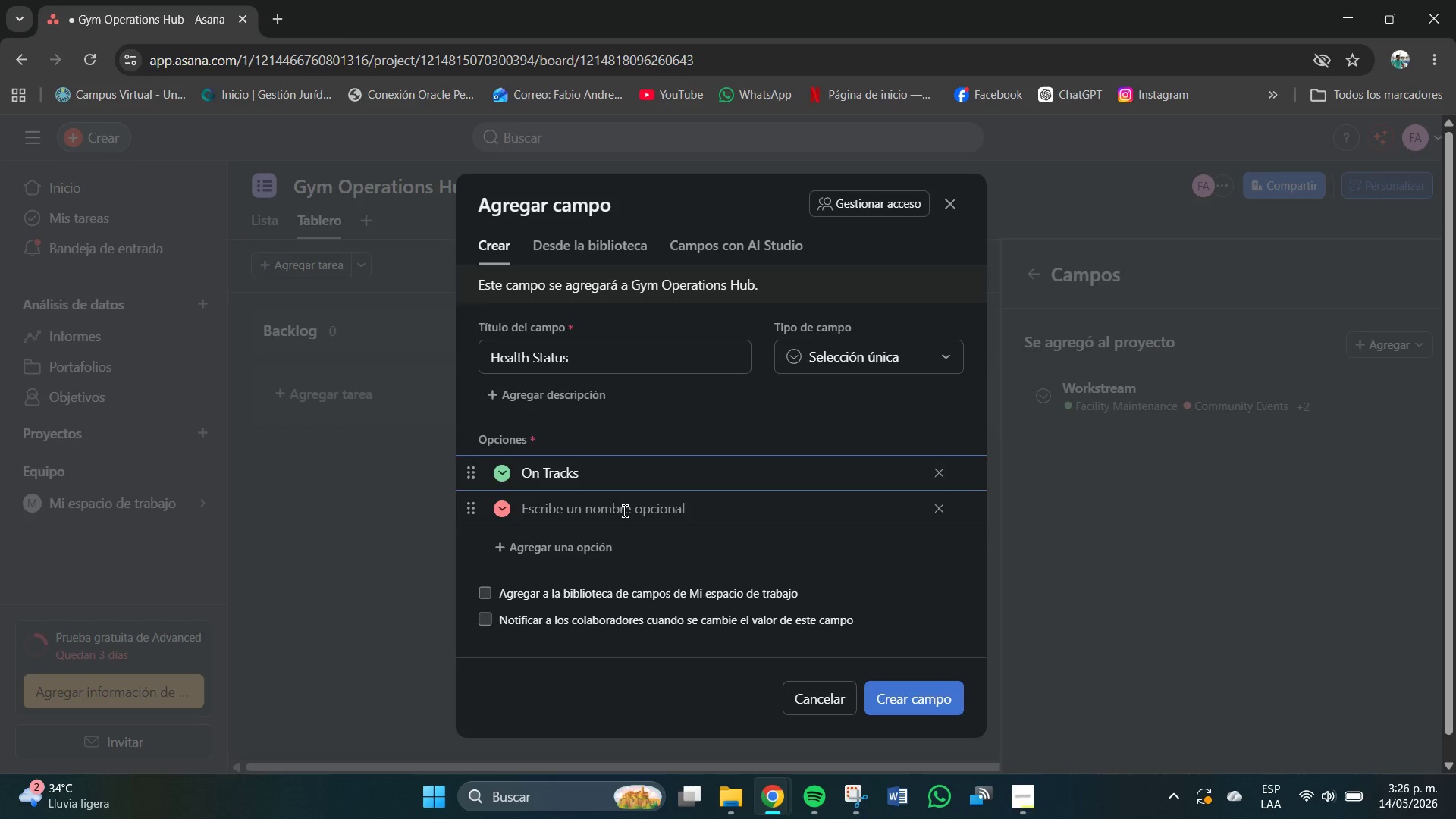 
left_click([625, 511])
 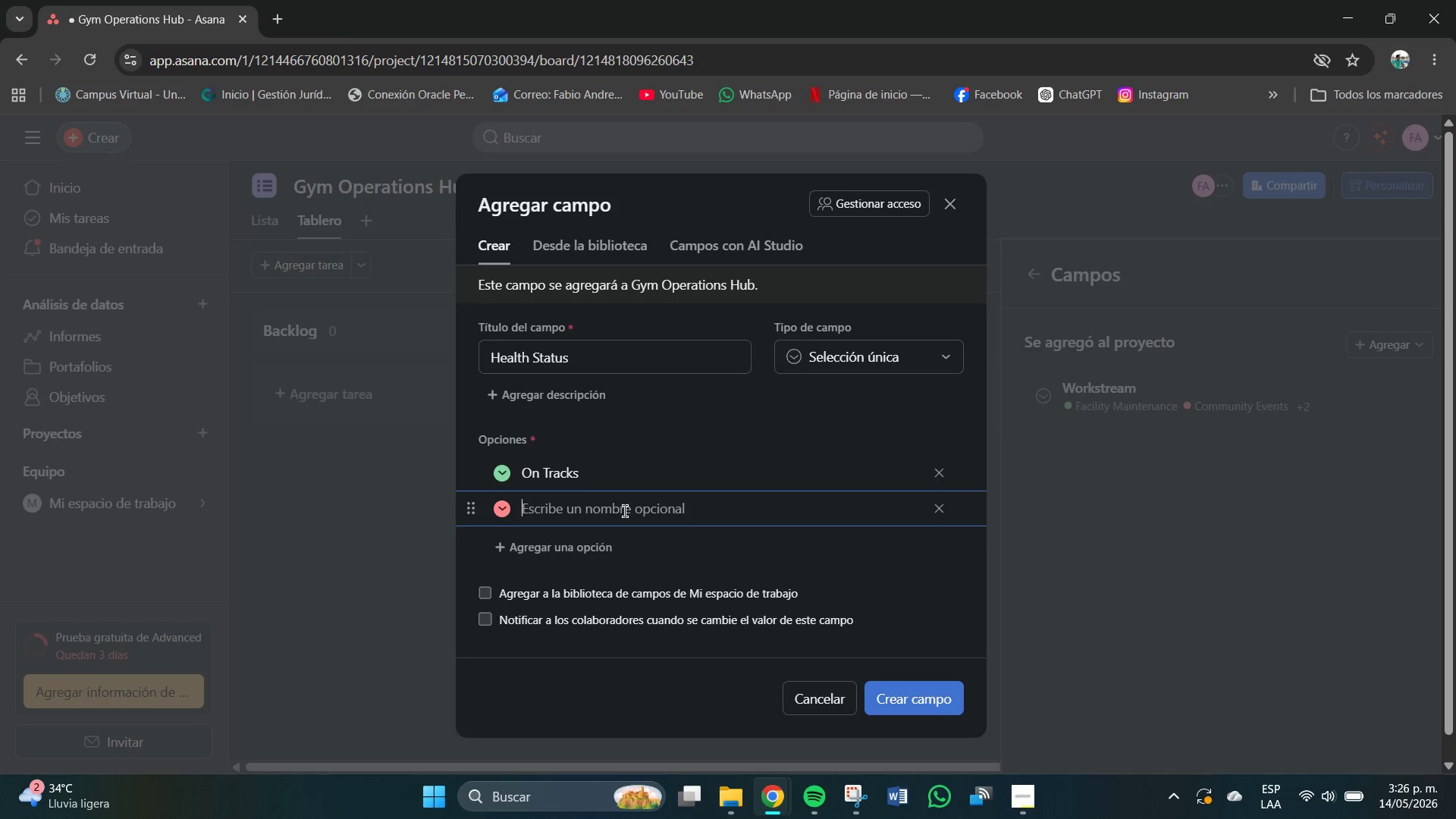 
key(CapsLock)
 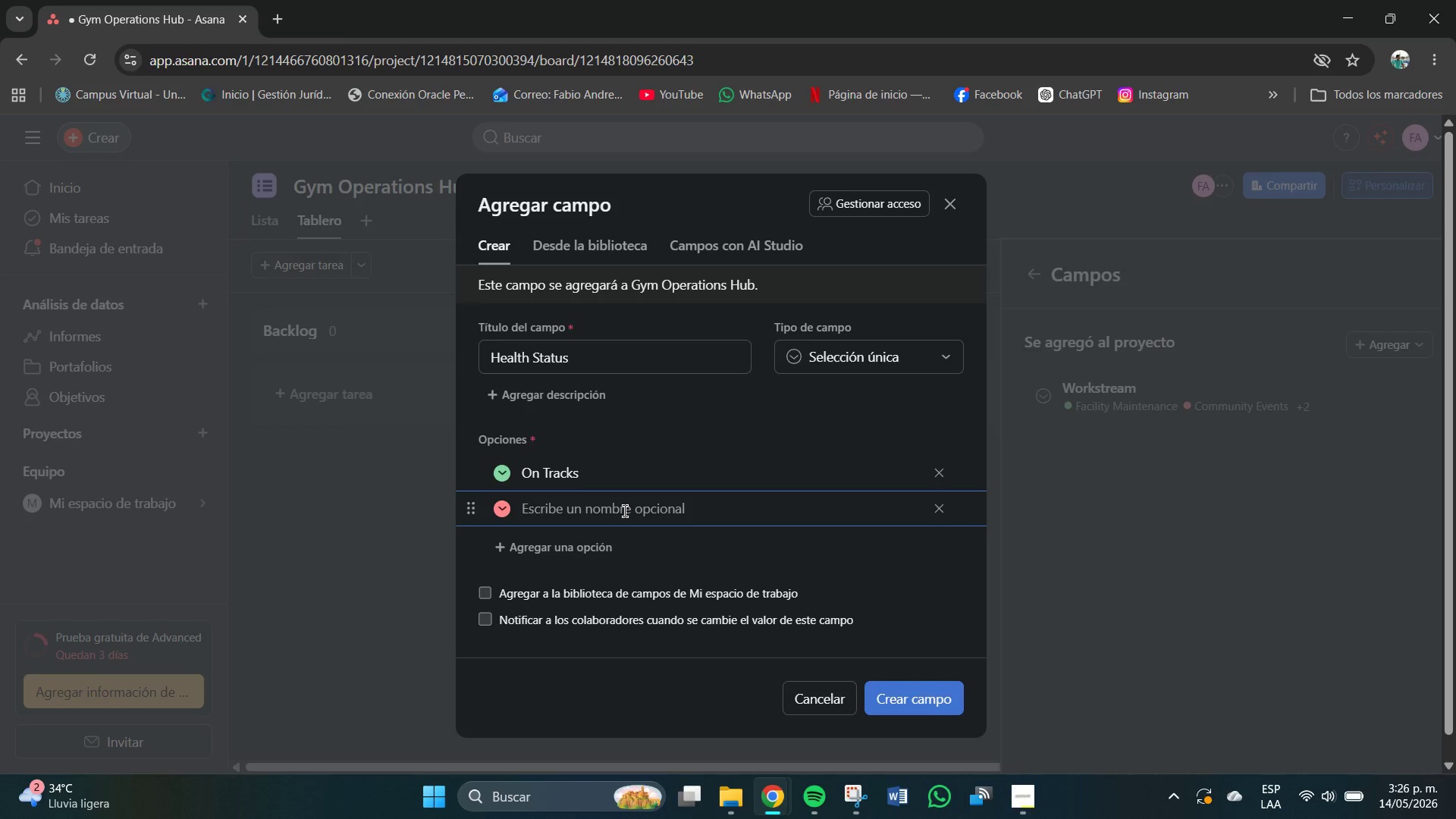 
key(A)
 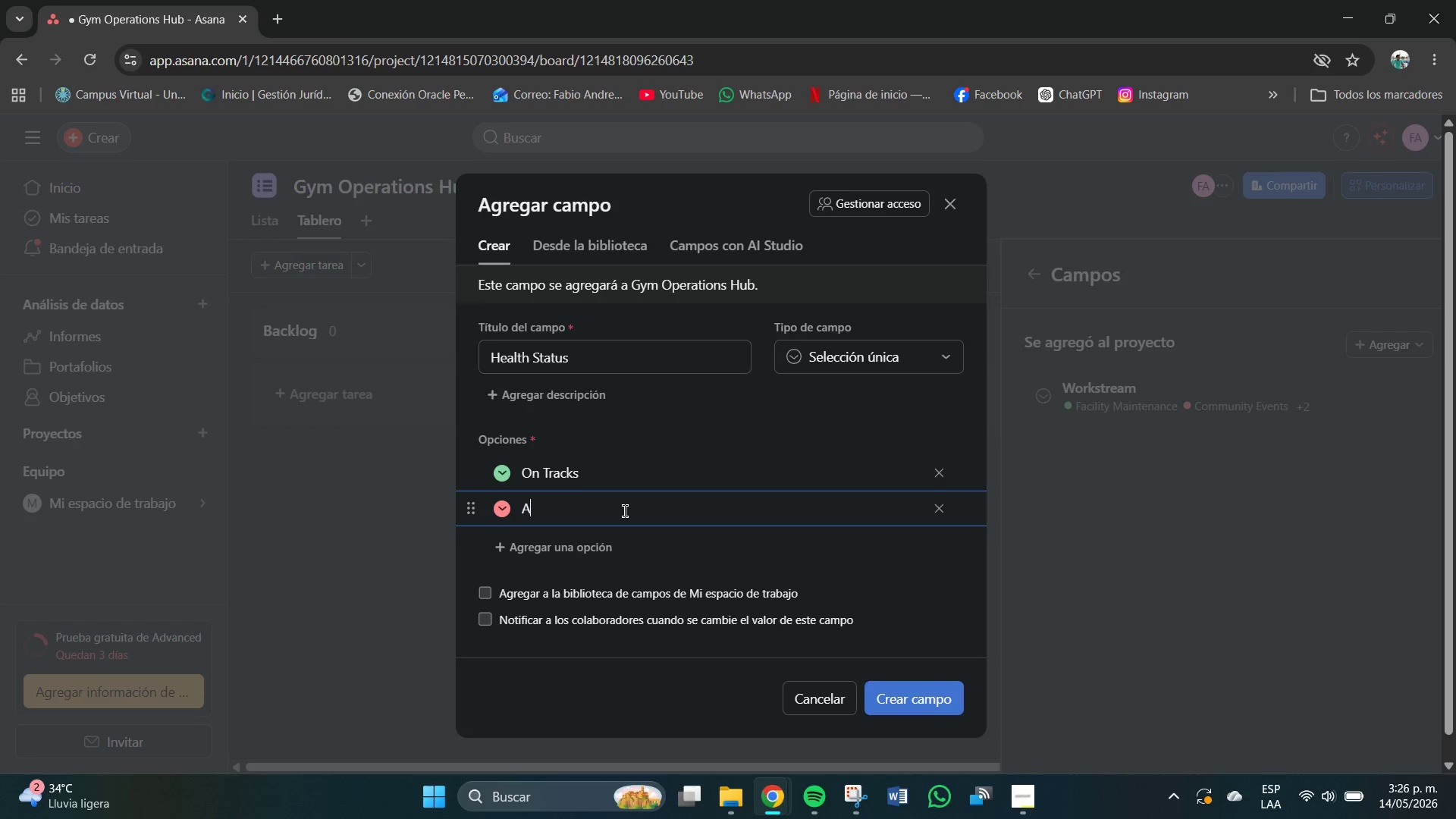 
key(CapsLock)
 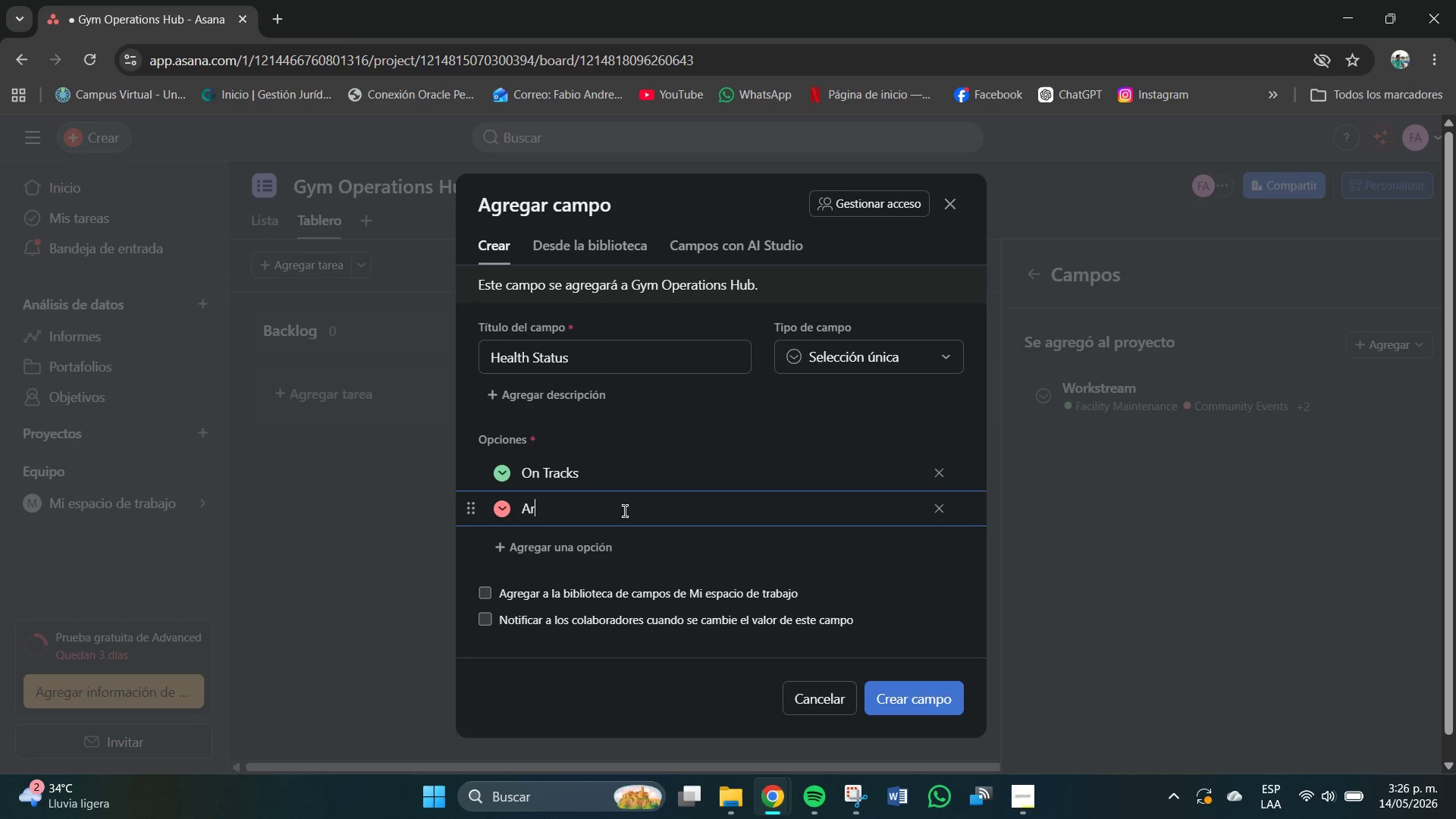 
key(R)
 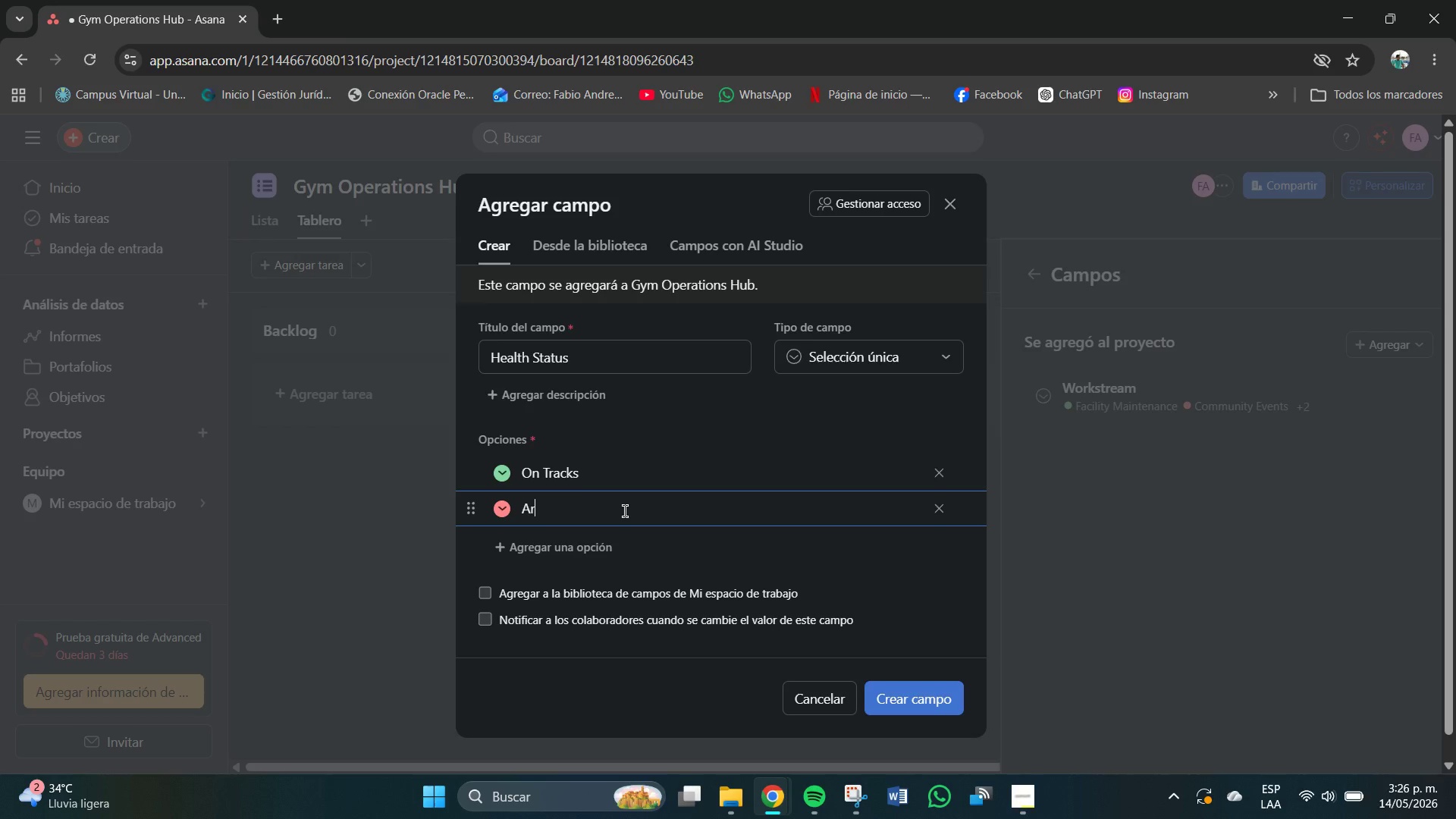 
key(Backspace)
type(t Risk)
 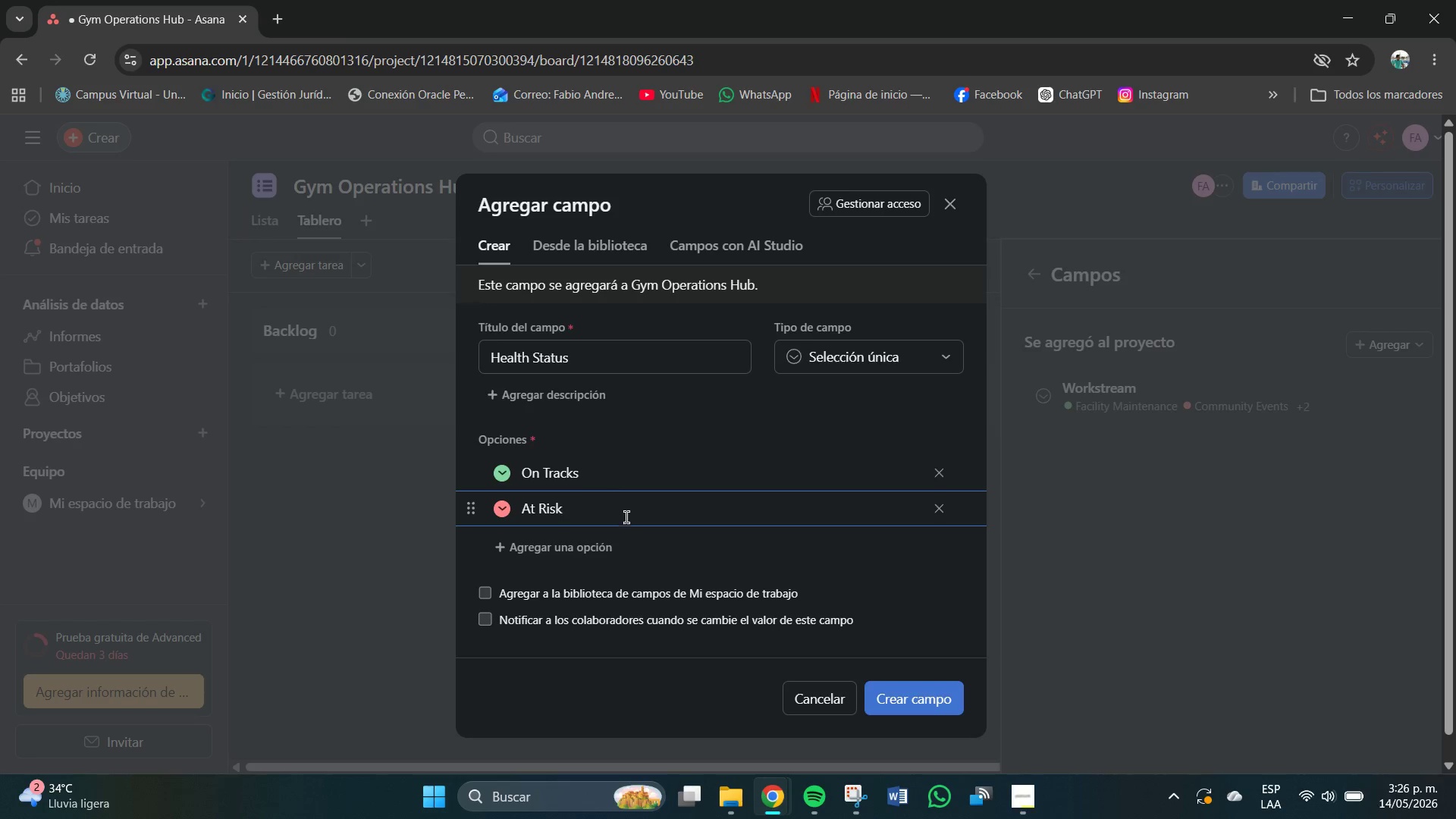 
left_click([601, 540])
 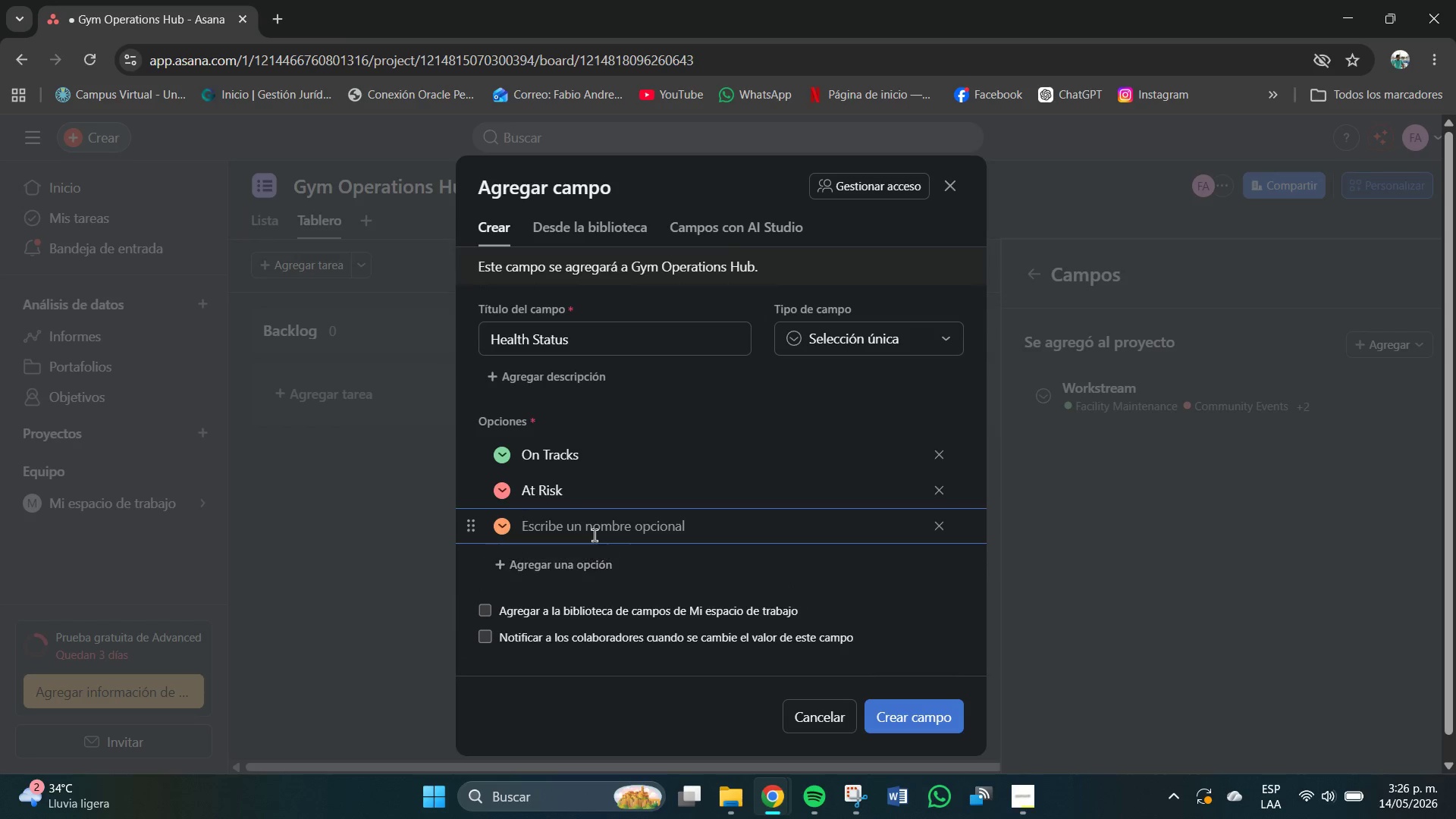 
left_click([595, 535])
 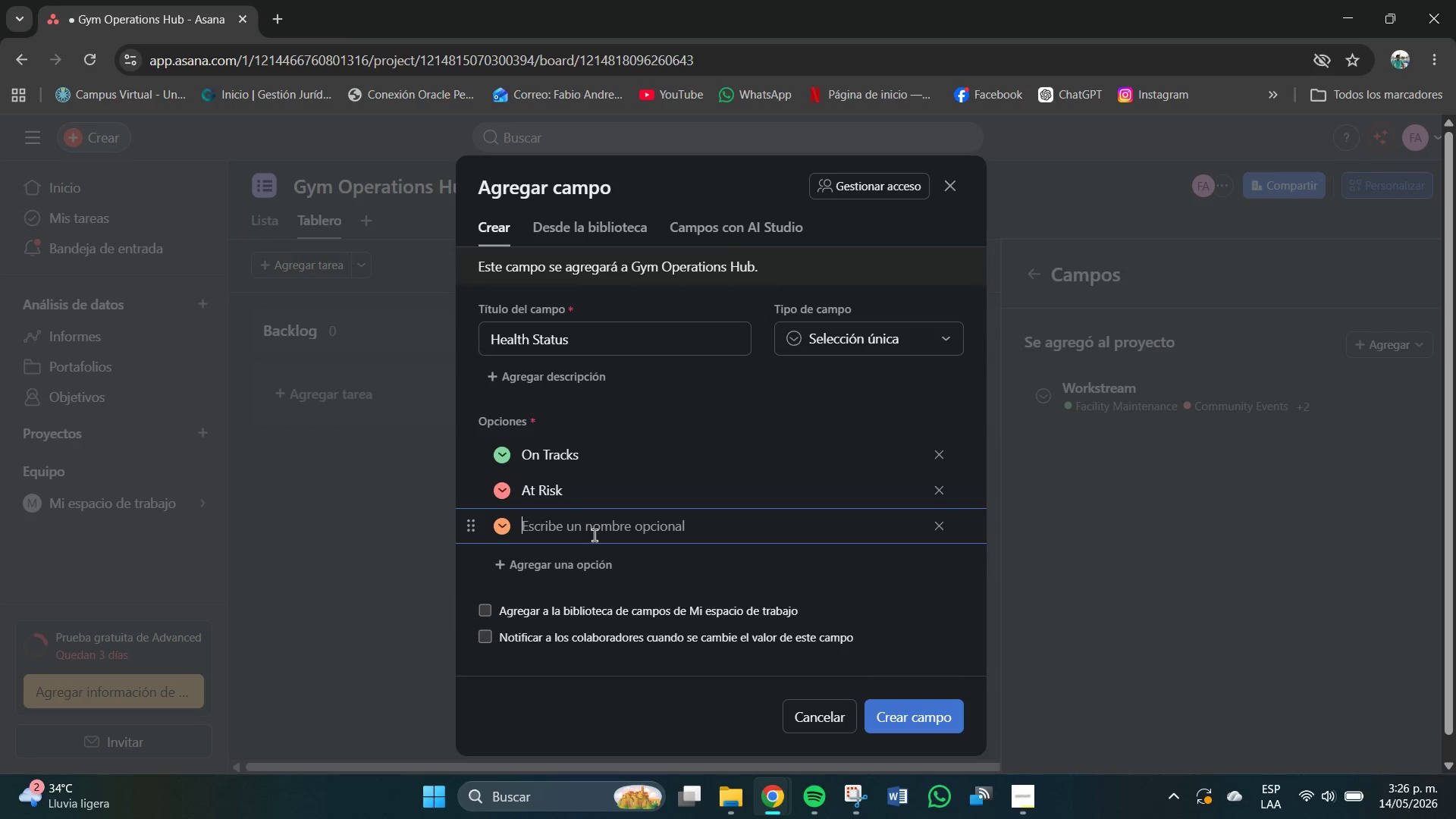 
type(Off Trackj)
key(Backspace)
 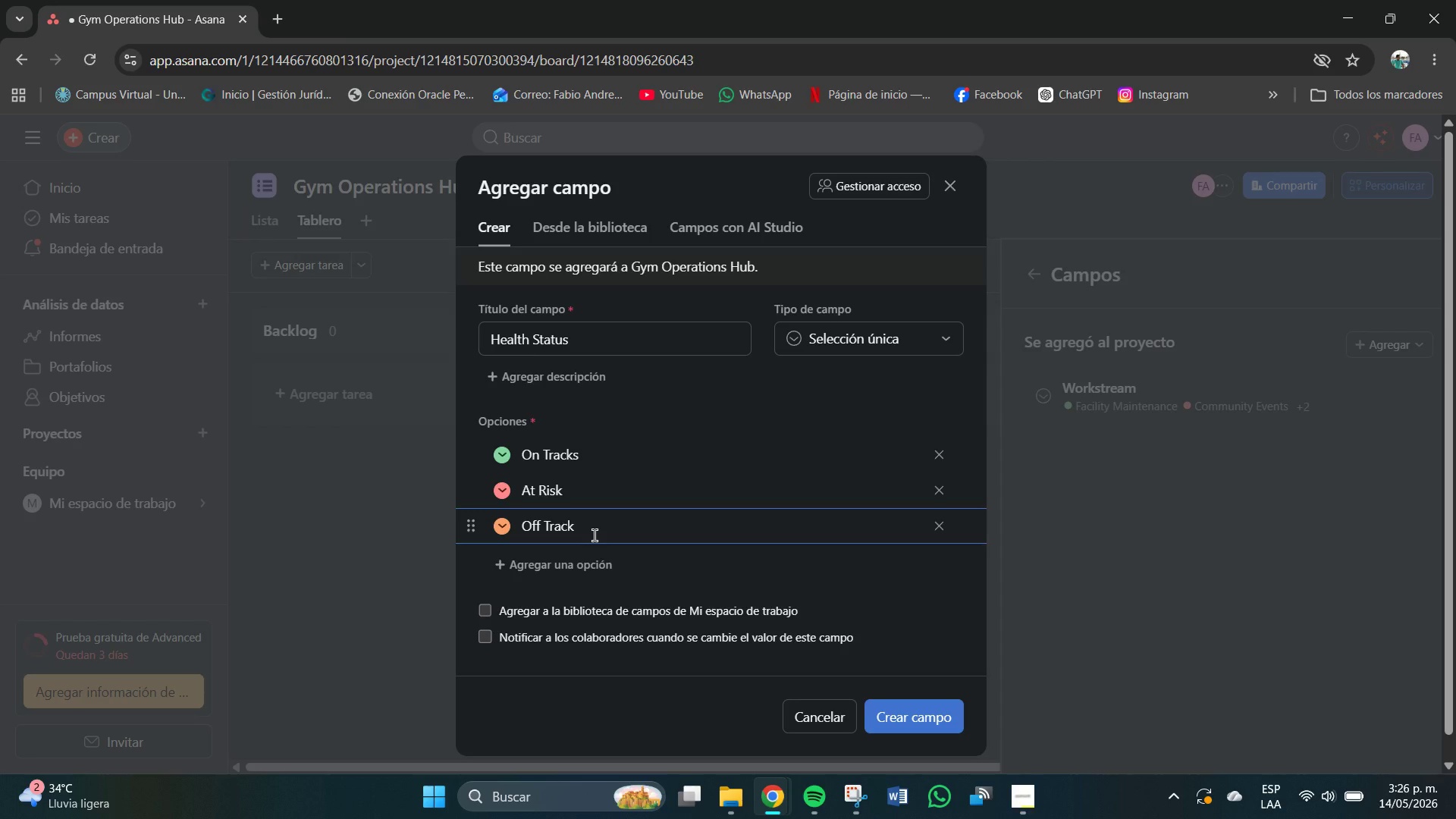 
wait(9.47)
 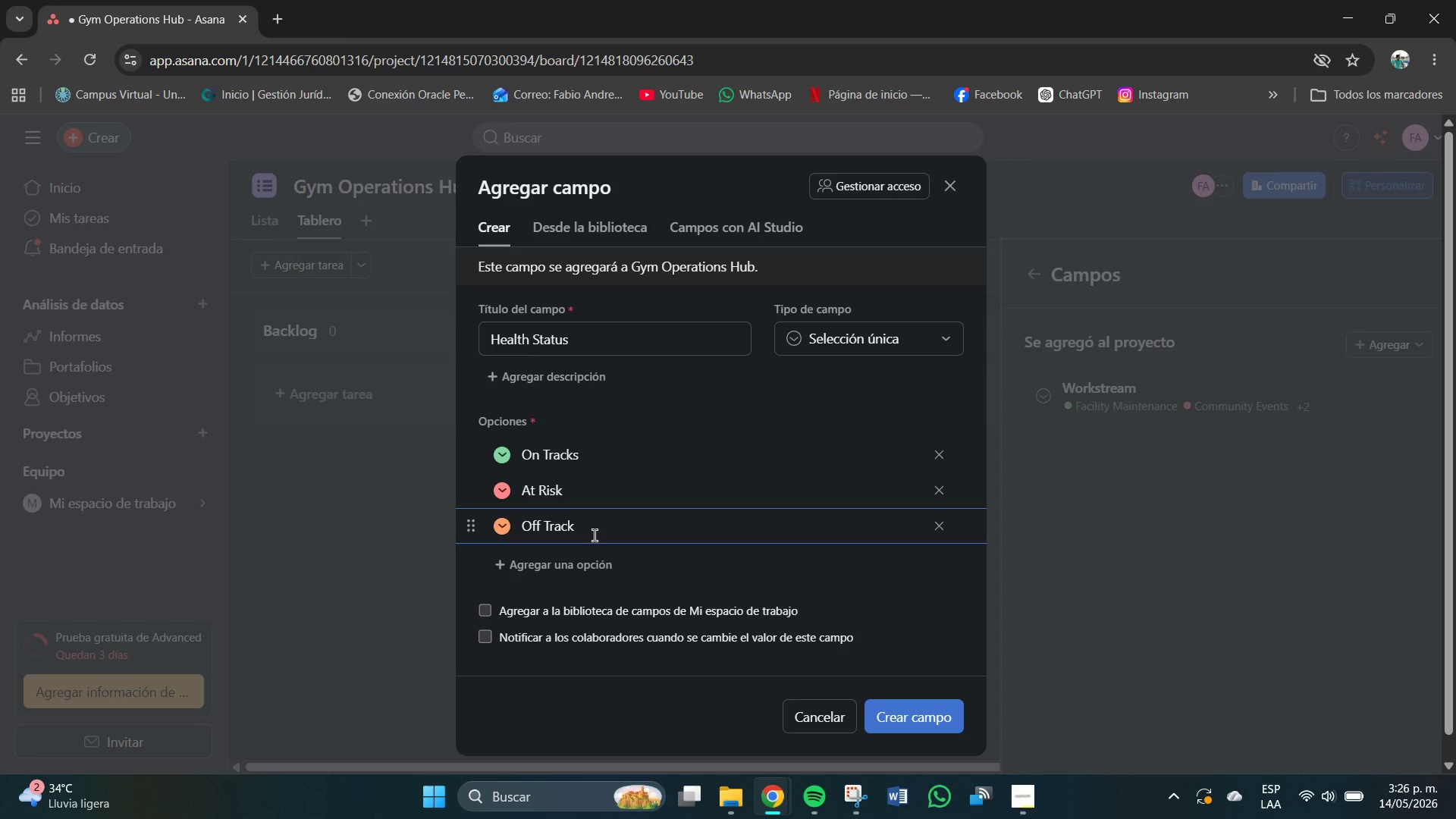 
left_click([498, 491])
 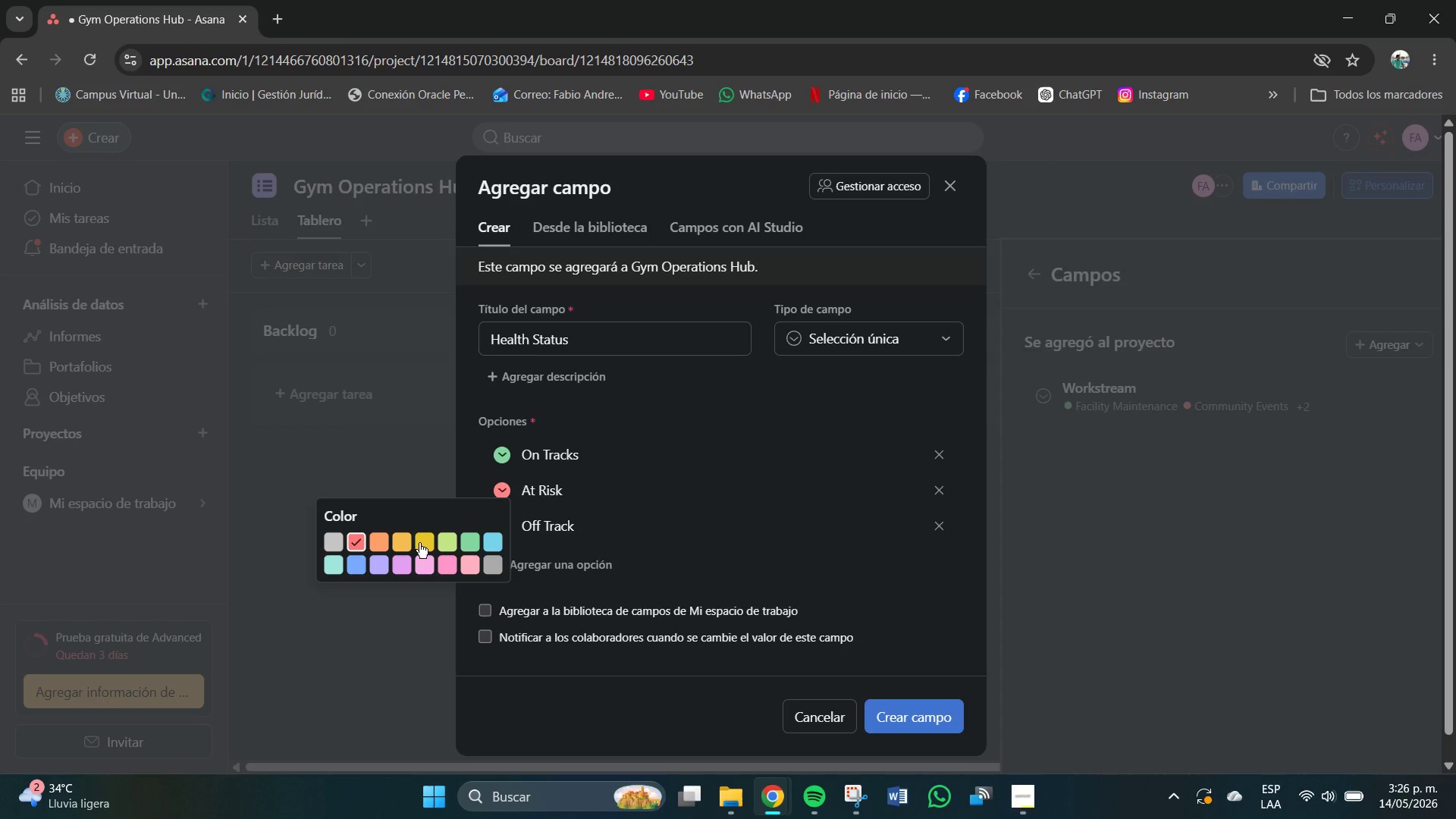 
left_click([423, 543])
 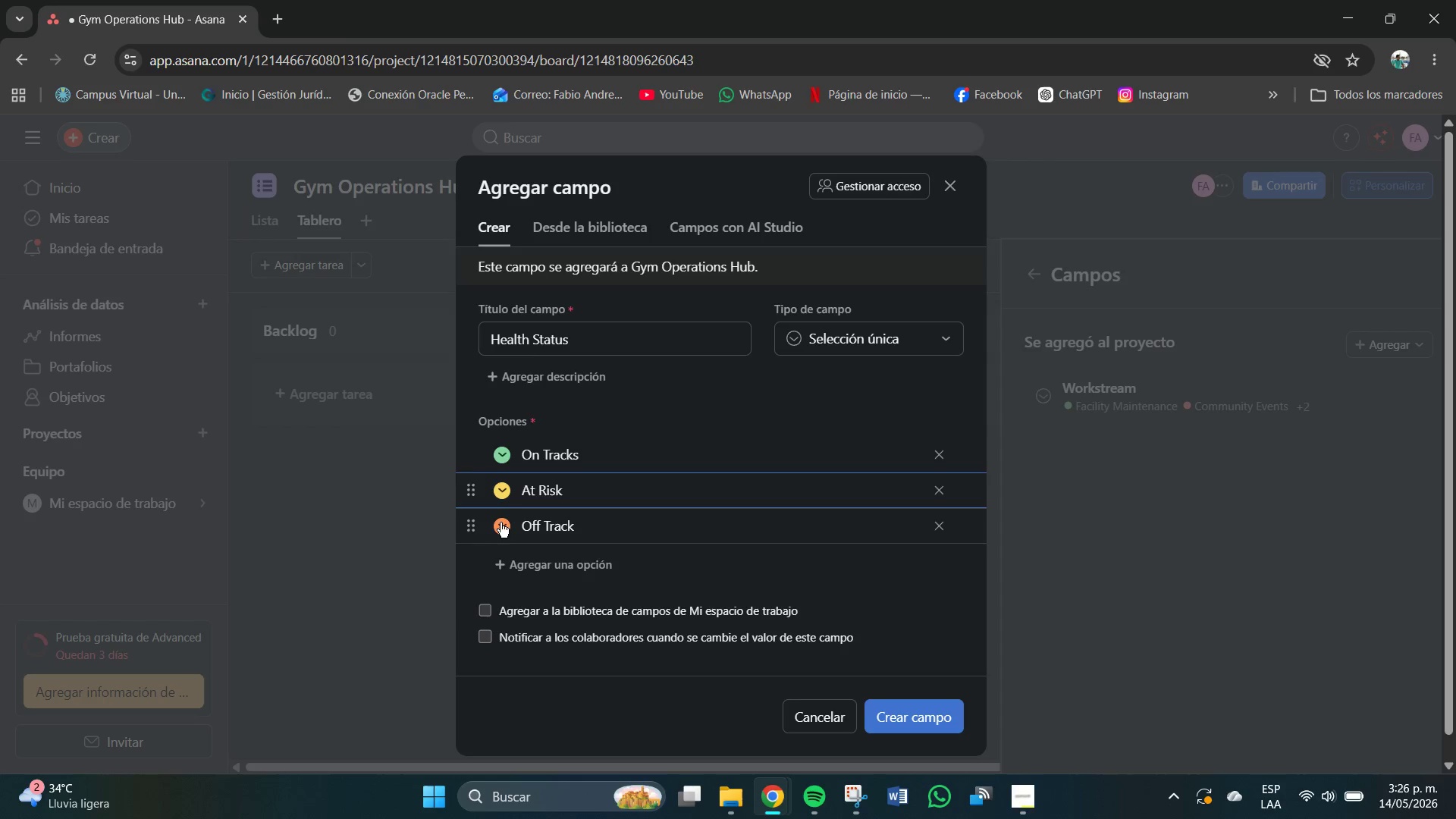 
left_click([499, 522])
 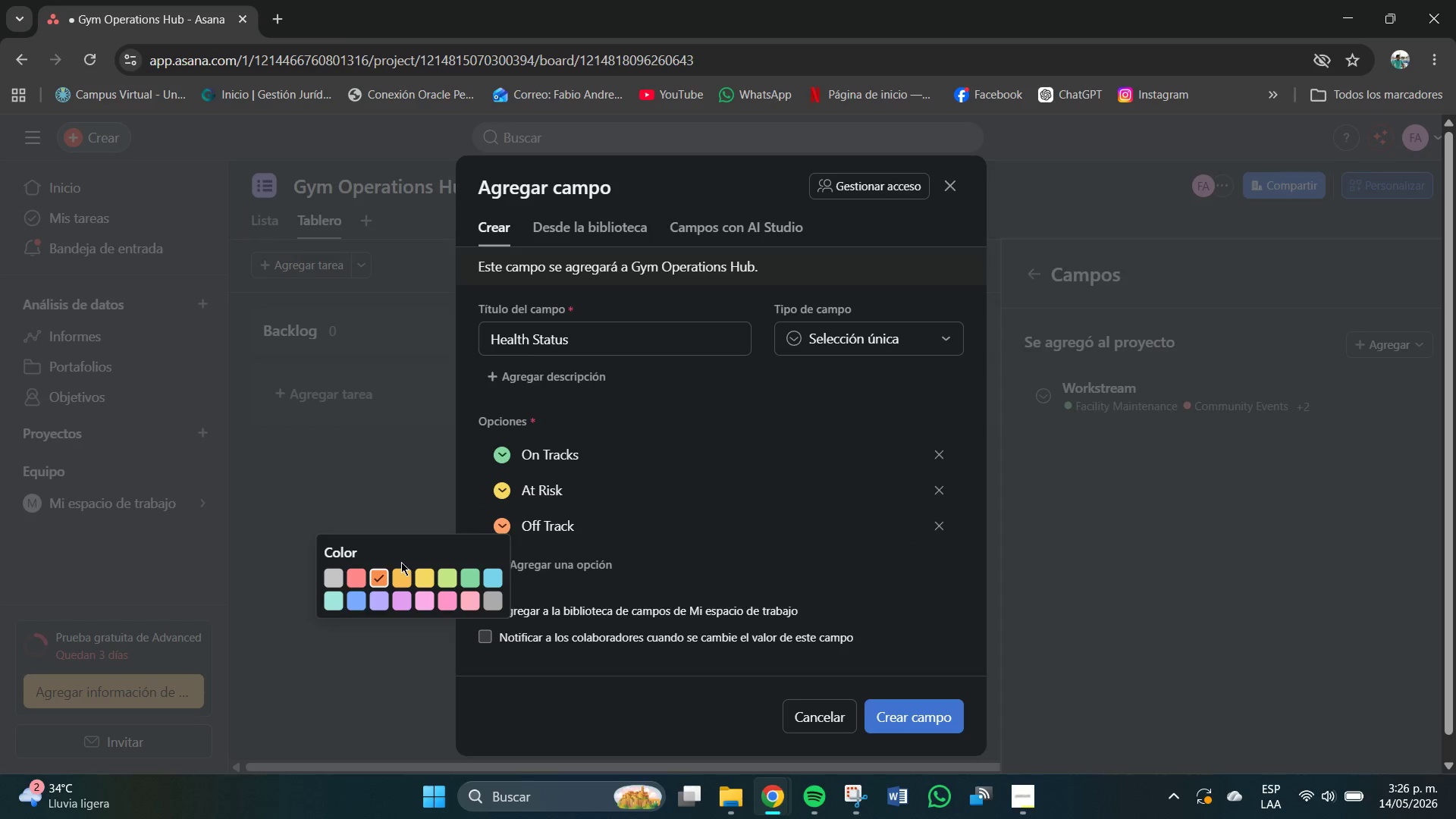 
wait(8.77)
 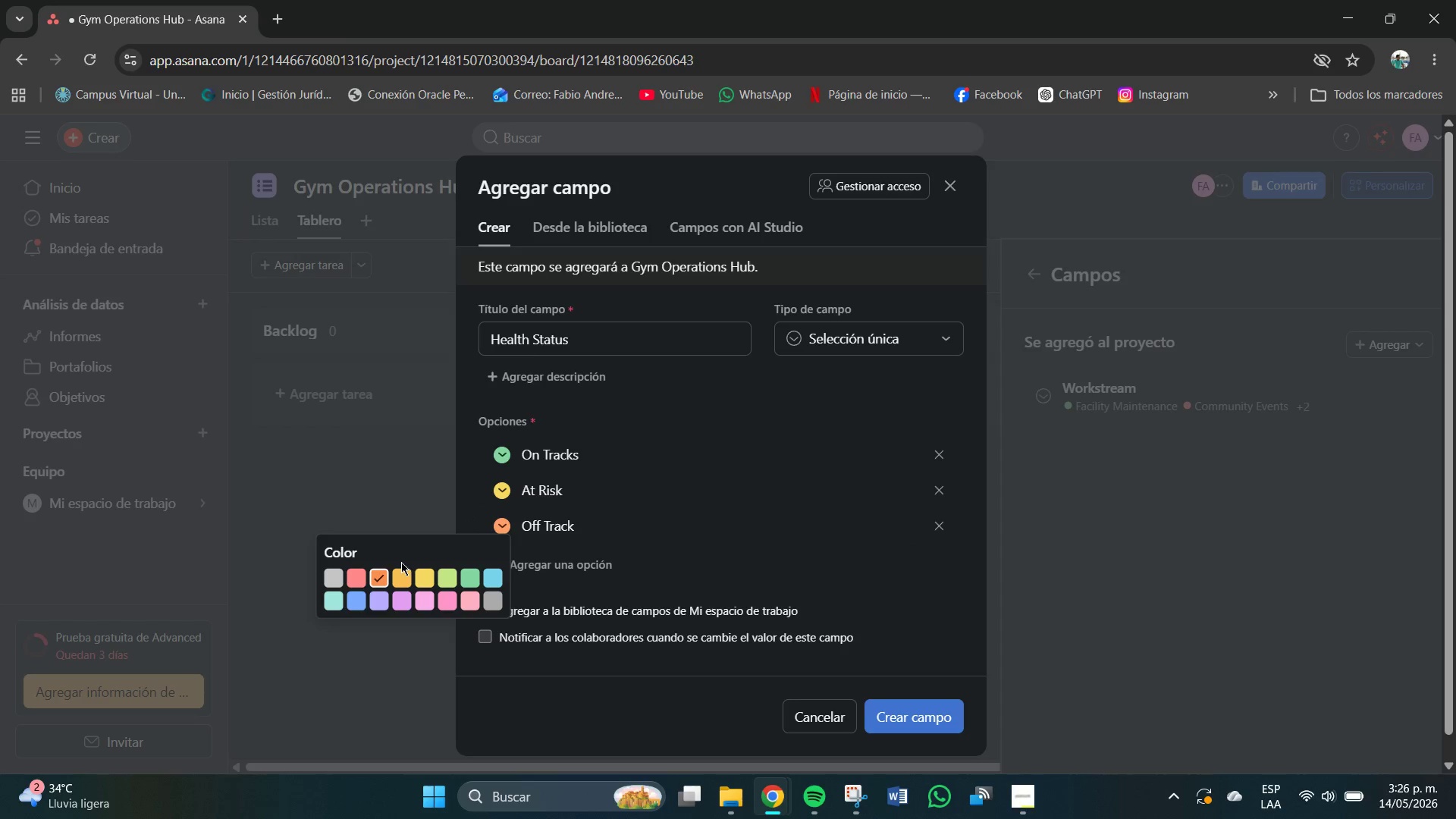 
left_click([904, 717])
 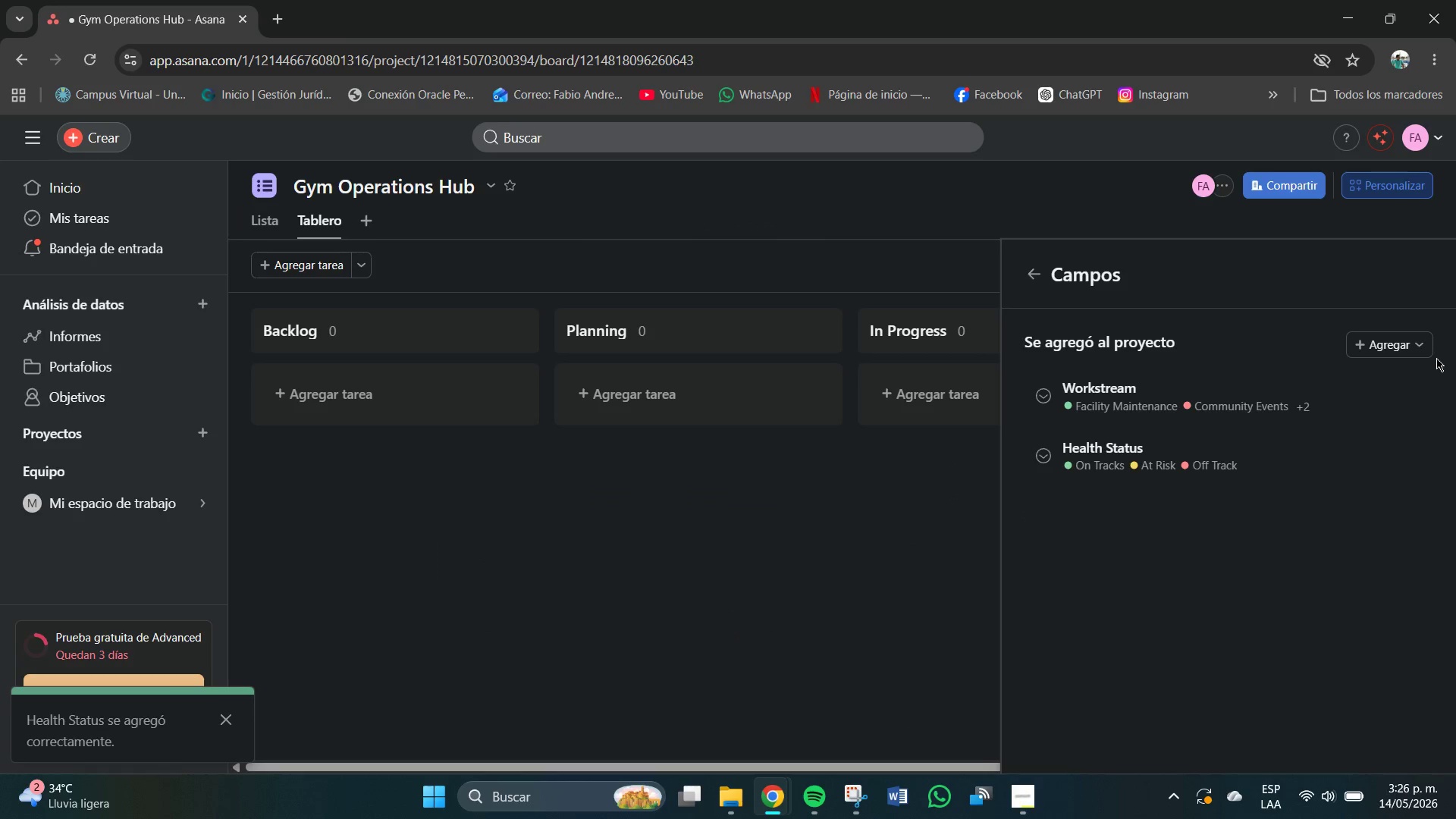 
left_click([1407, 349])
 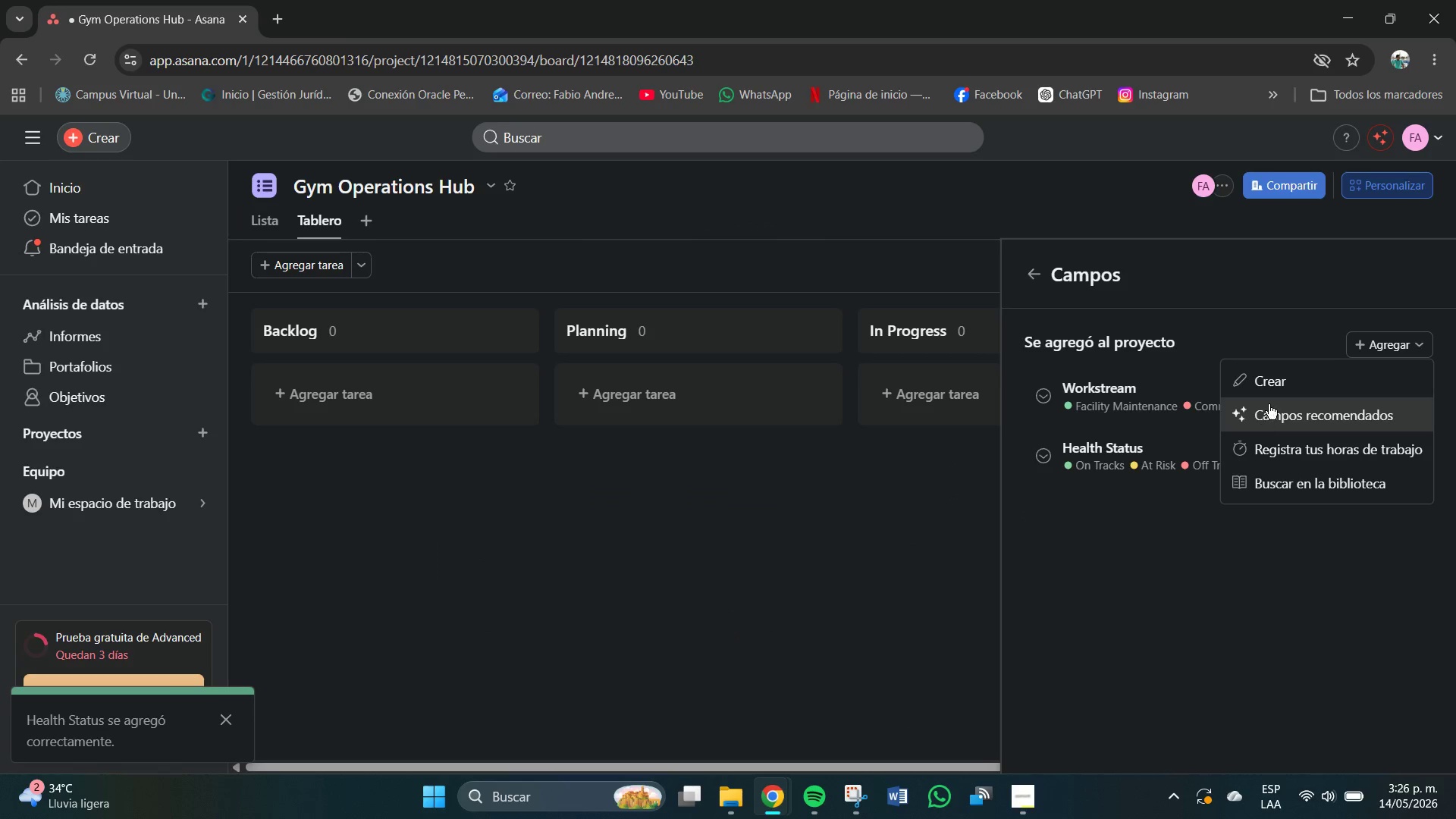 
left_click([1269, 397])
 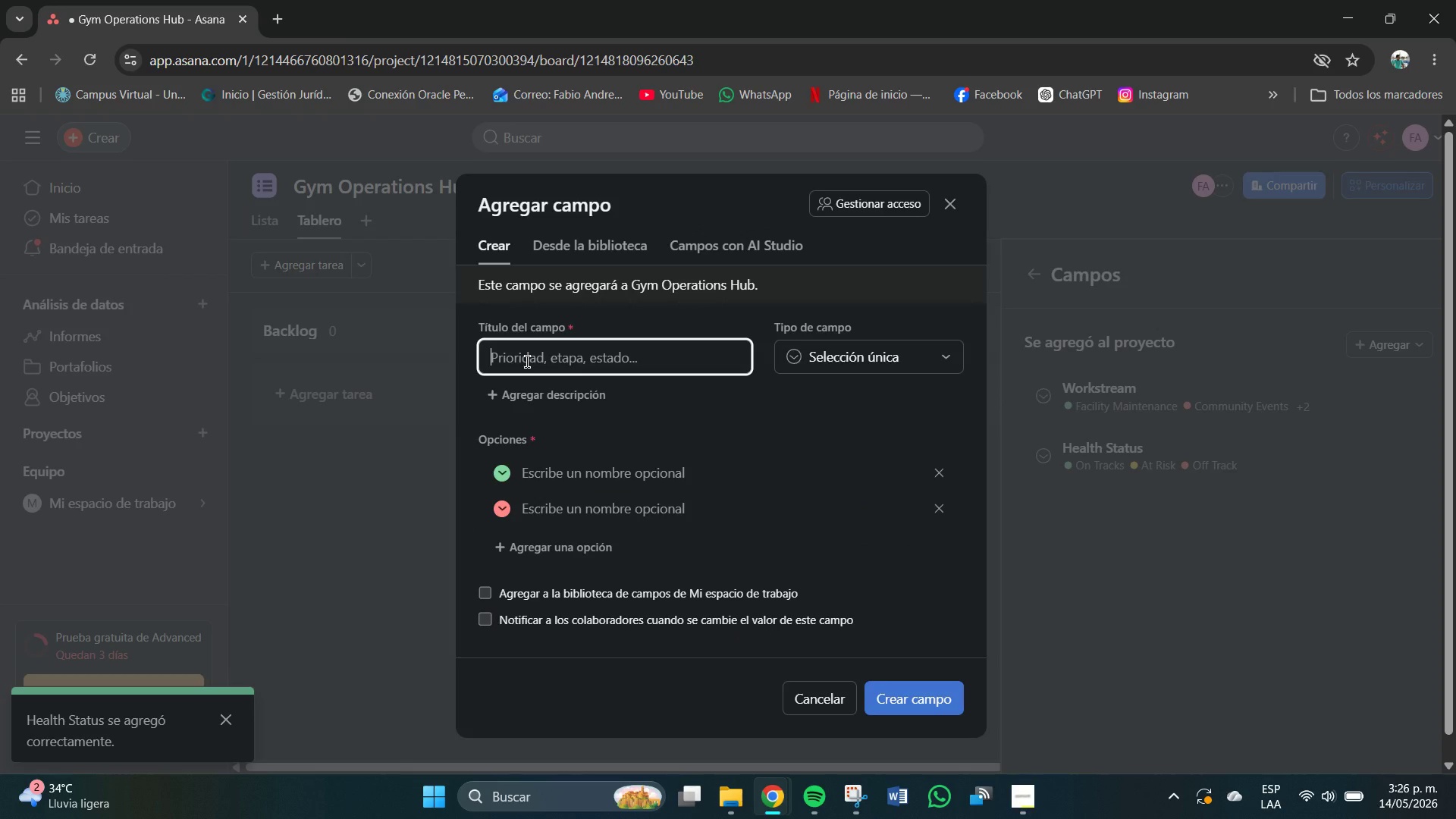 
type(Priority)
 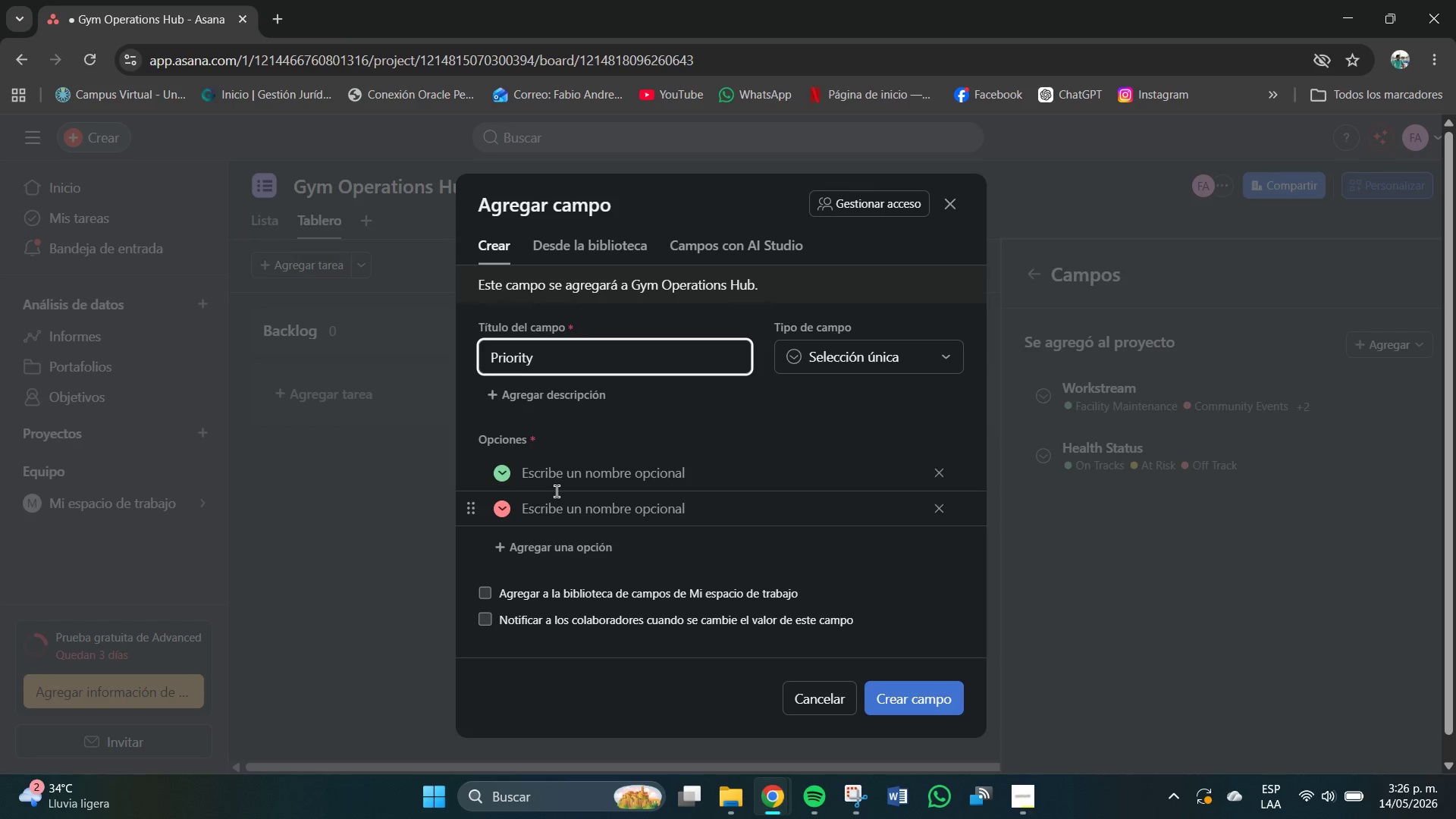 
wait(6.5)
 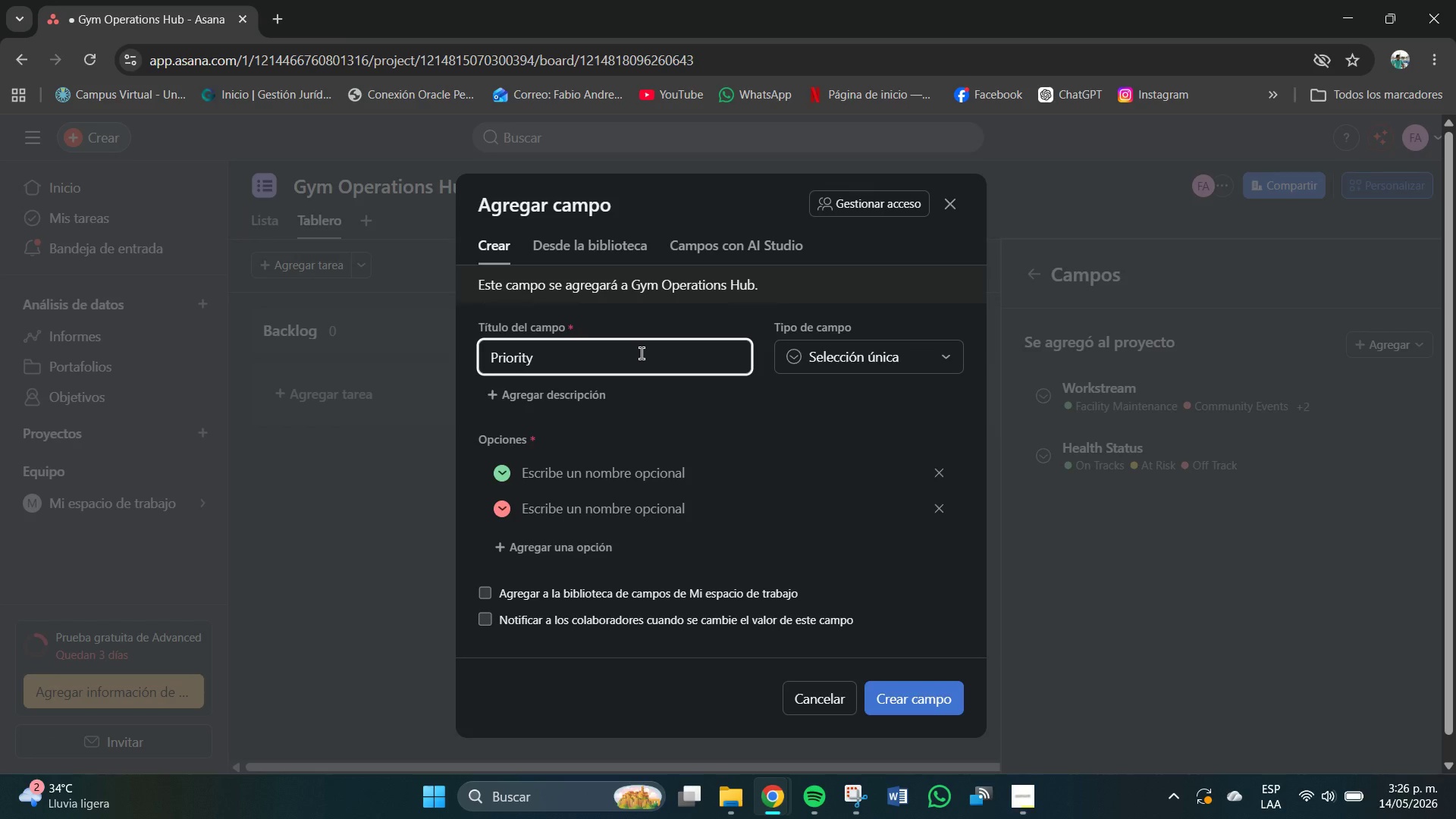 
left_click([570, 480])
 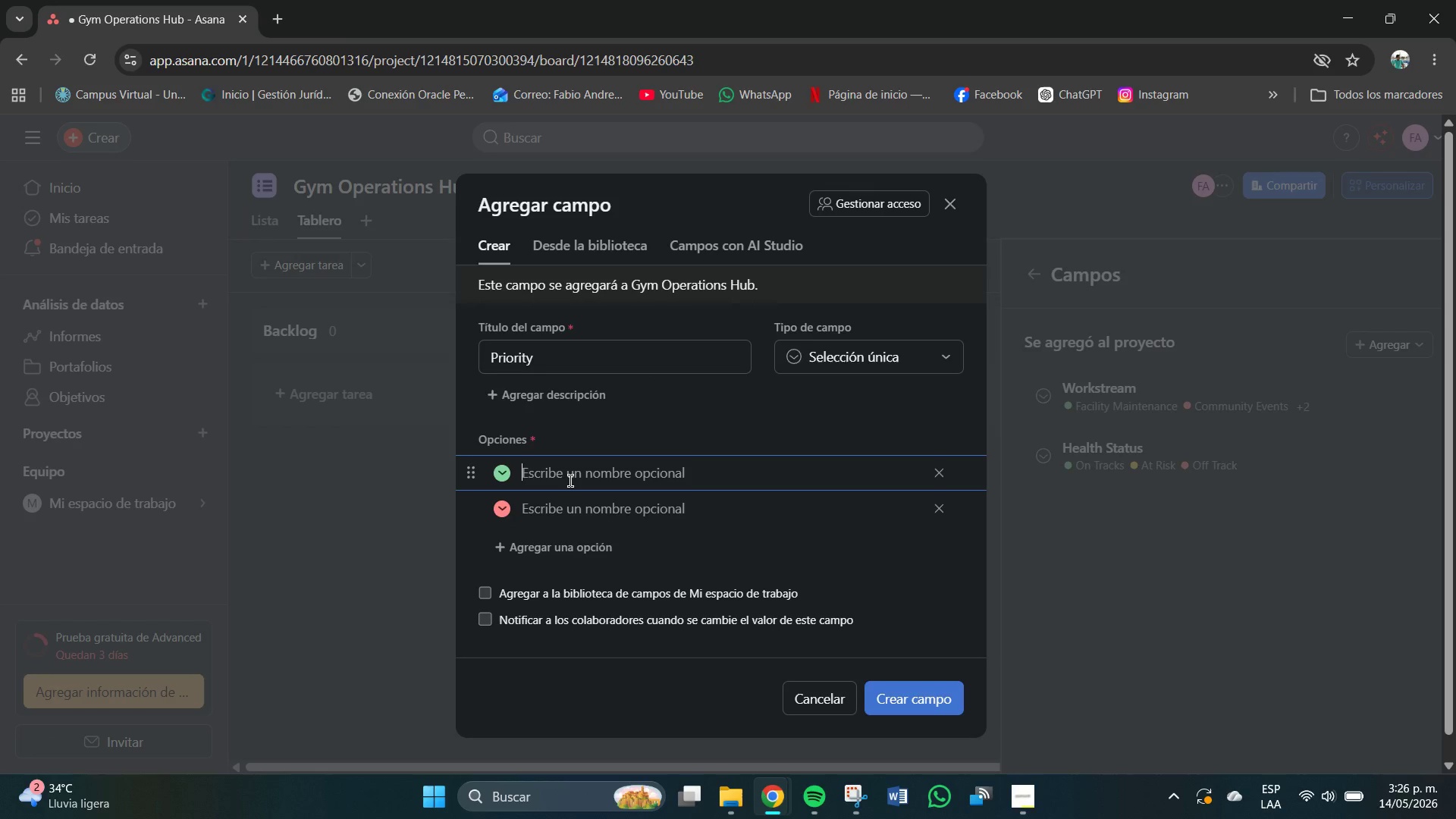 
type(Low)
 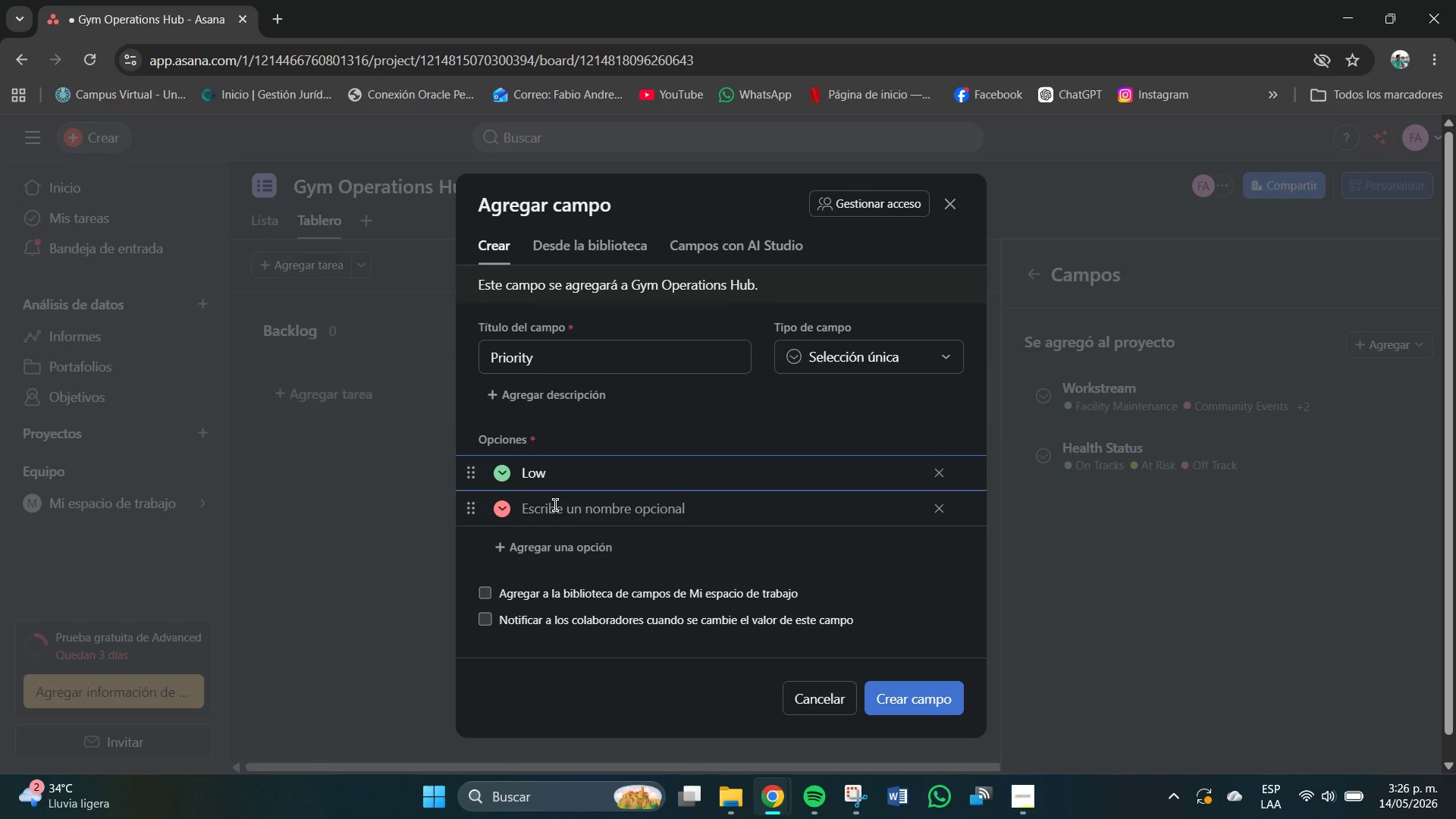 
left_click([555, 505])
 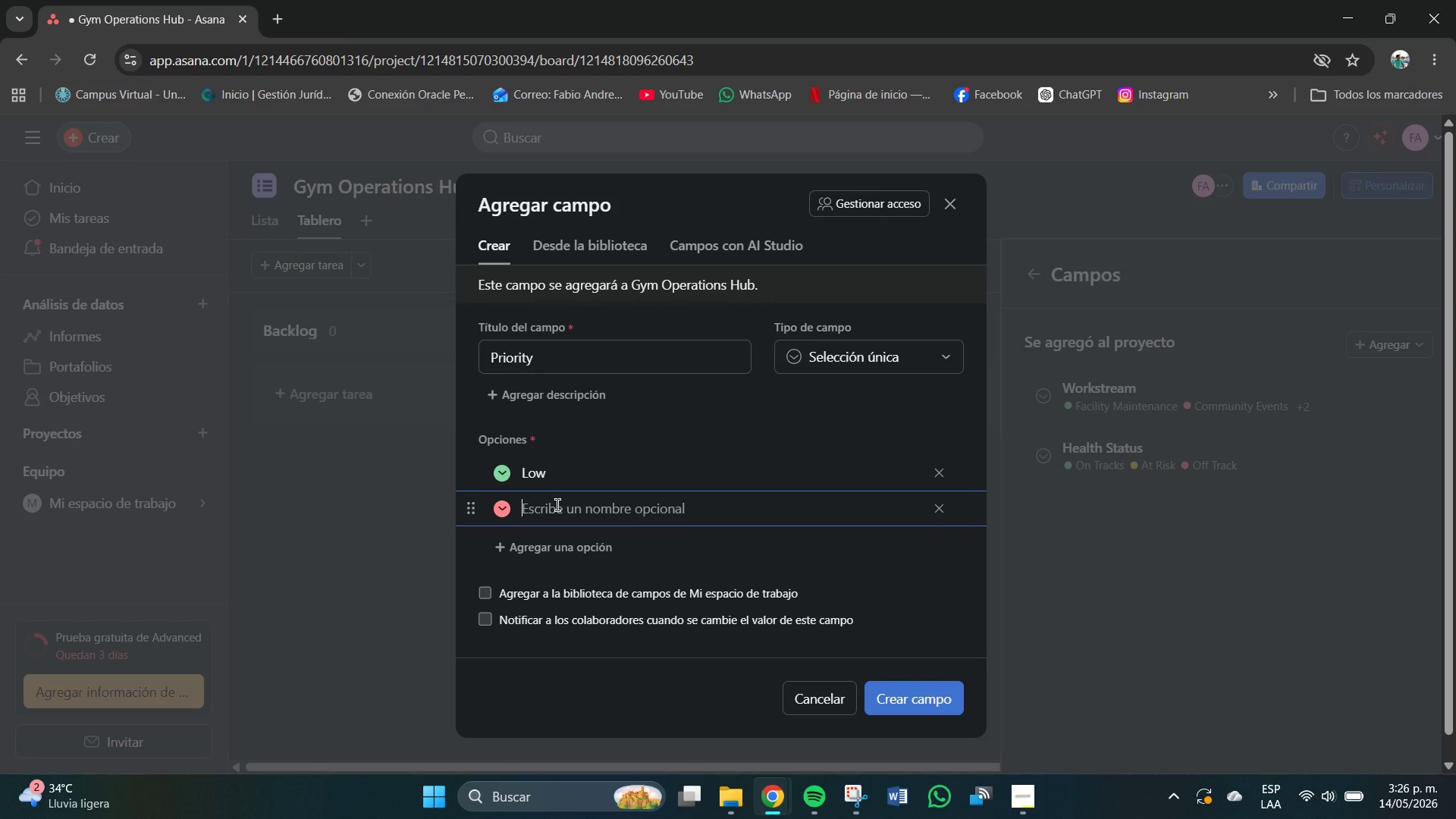 
type(Medium)
 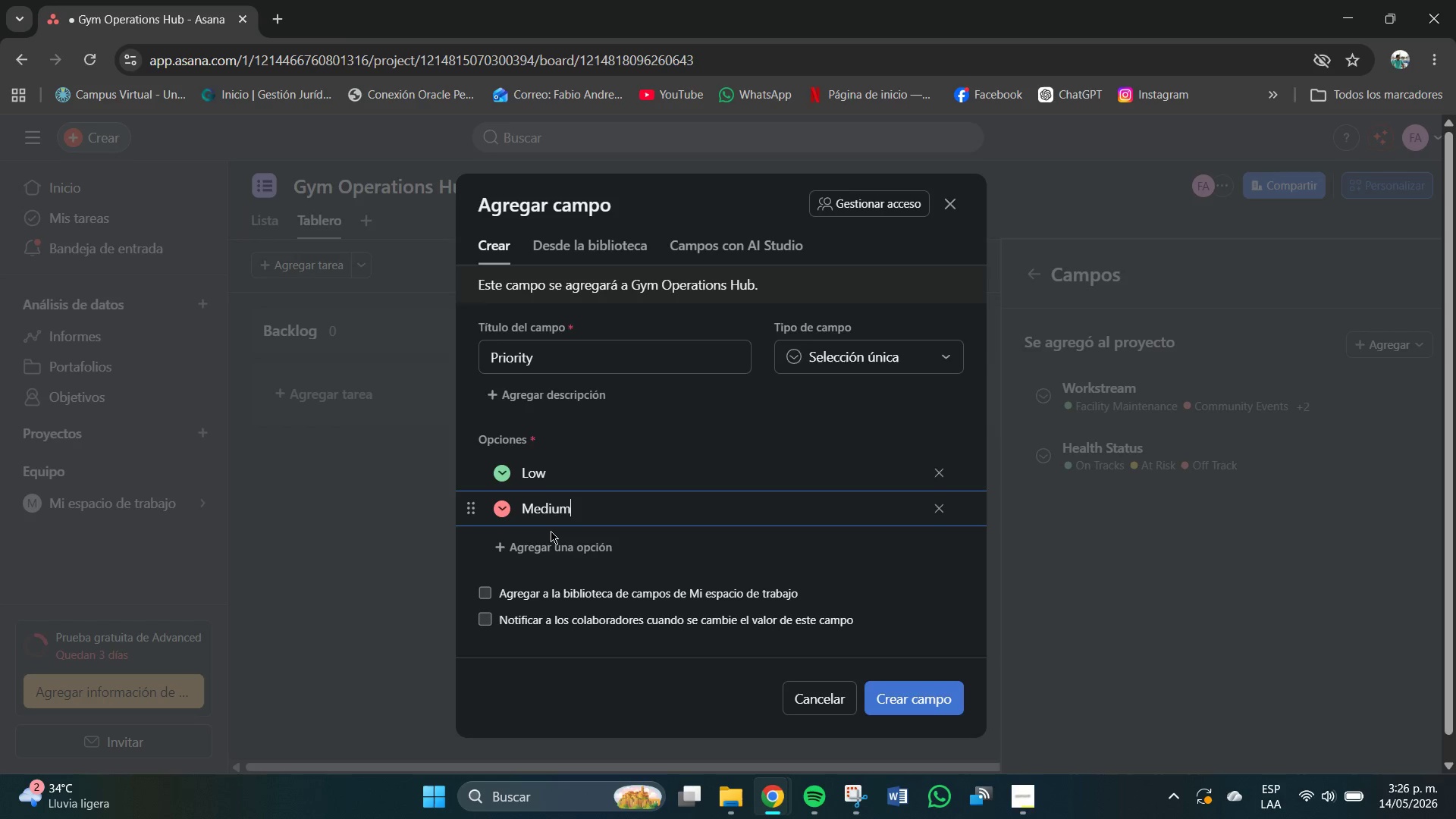 
left_click([550, 538])
 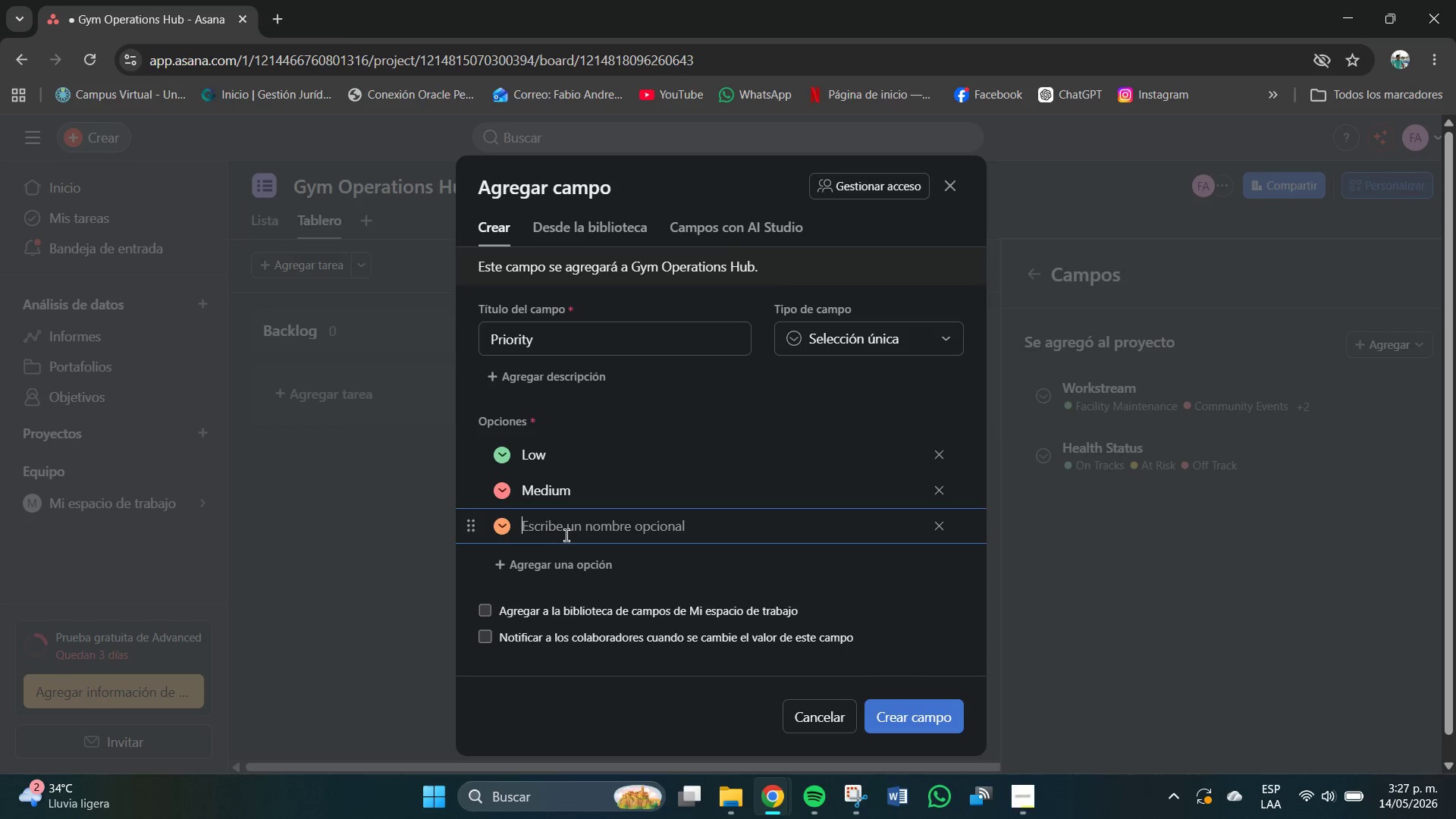 
type(High)
 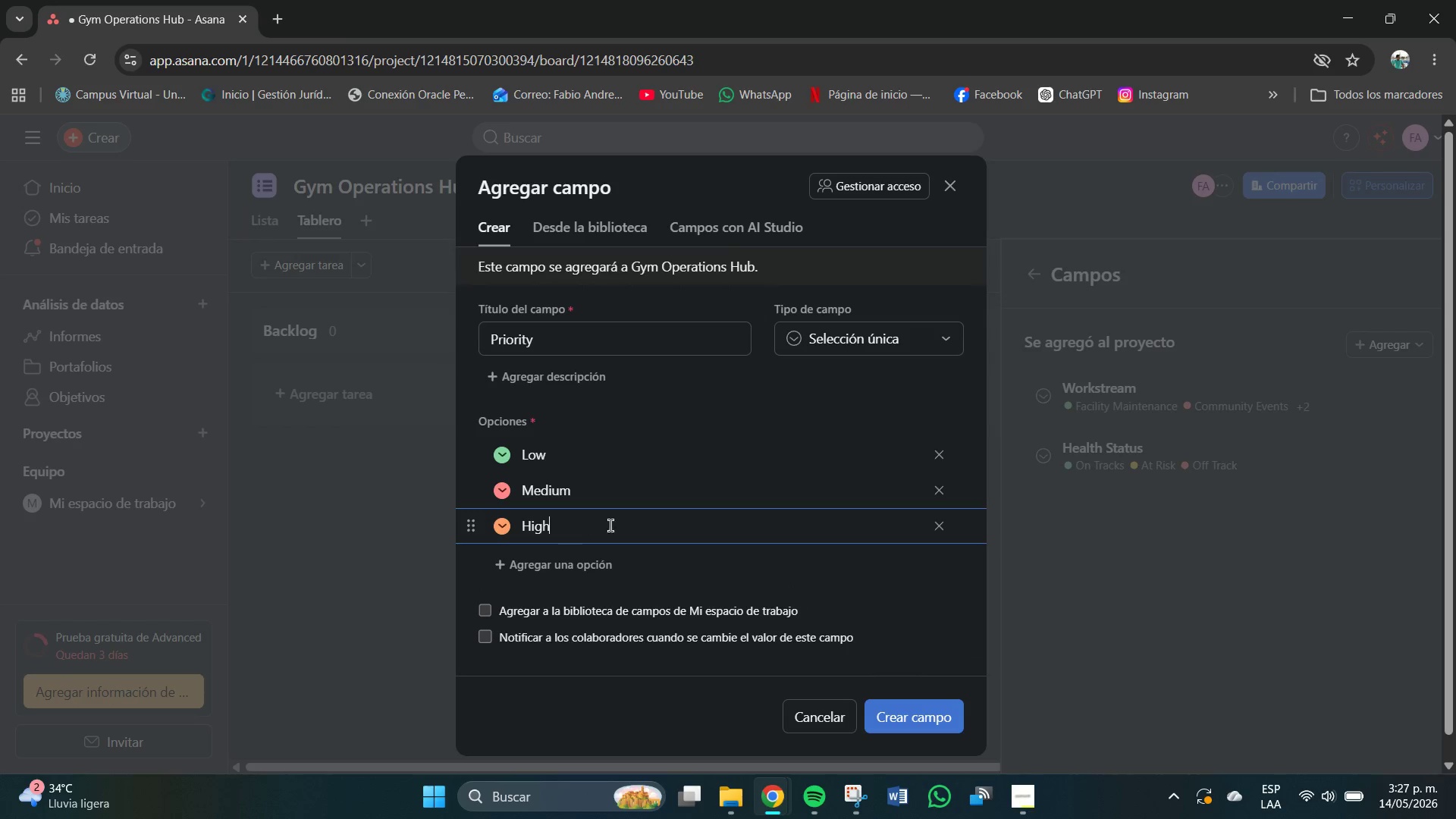 
scroll: coordinate [729, 535], scroll_direction: down, amount: 2.0
 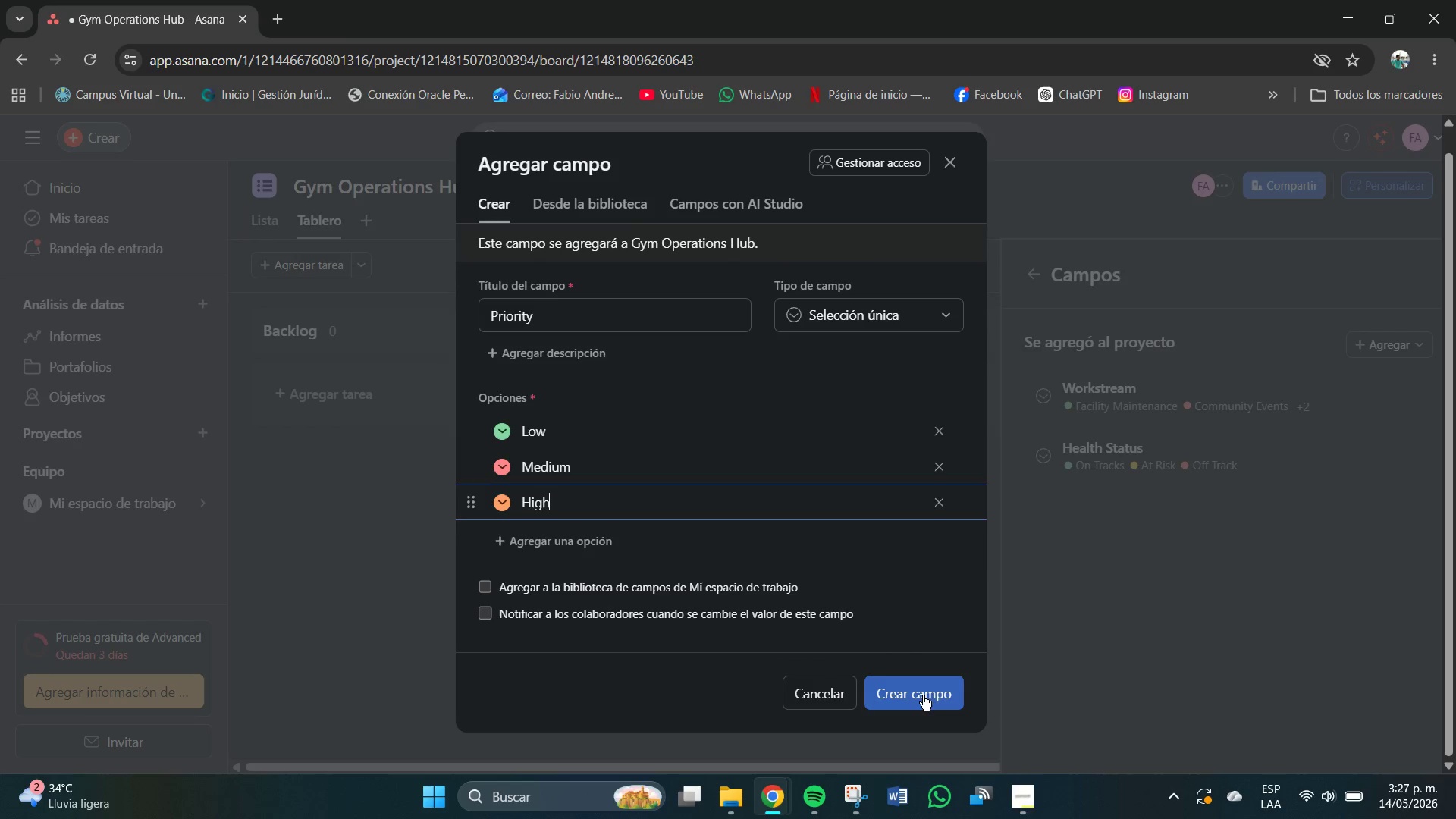 
left_click([923, 697])
 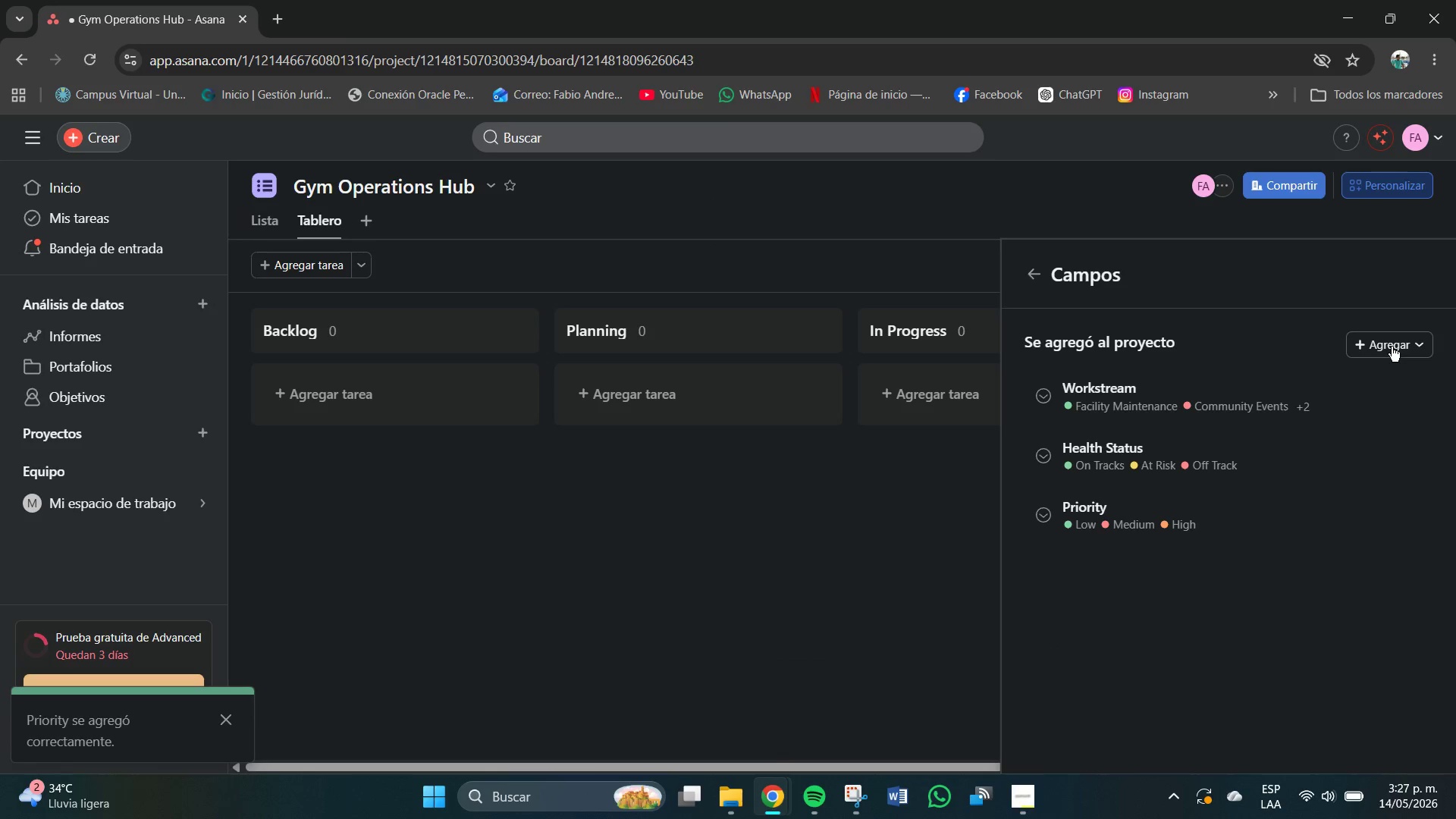 
left_click([1392, 347])
 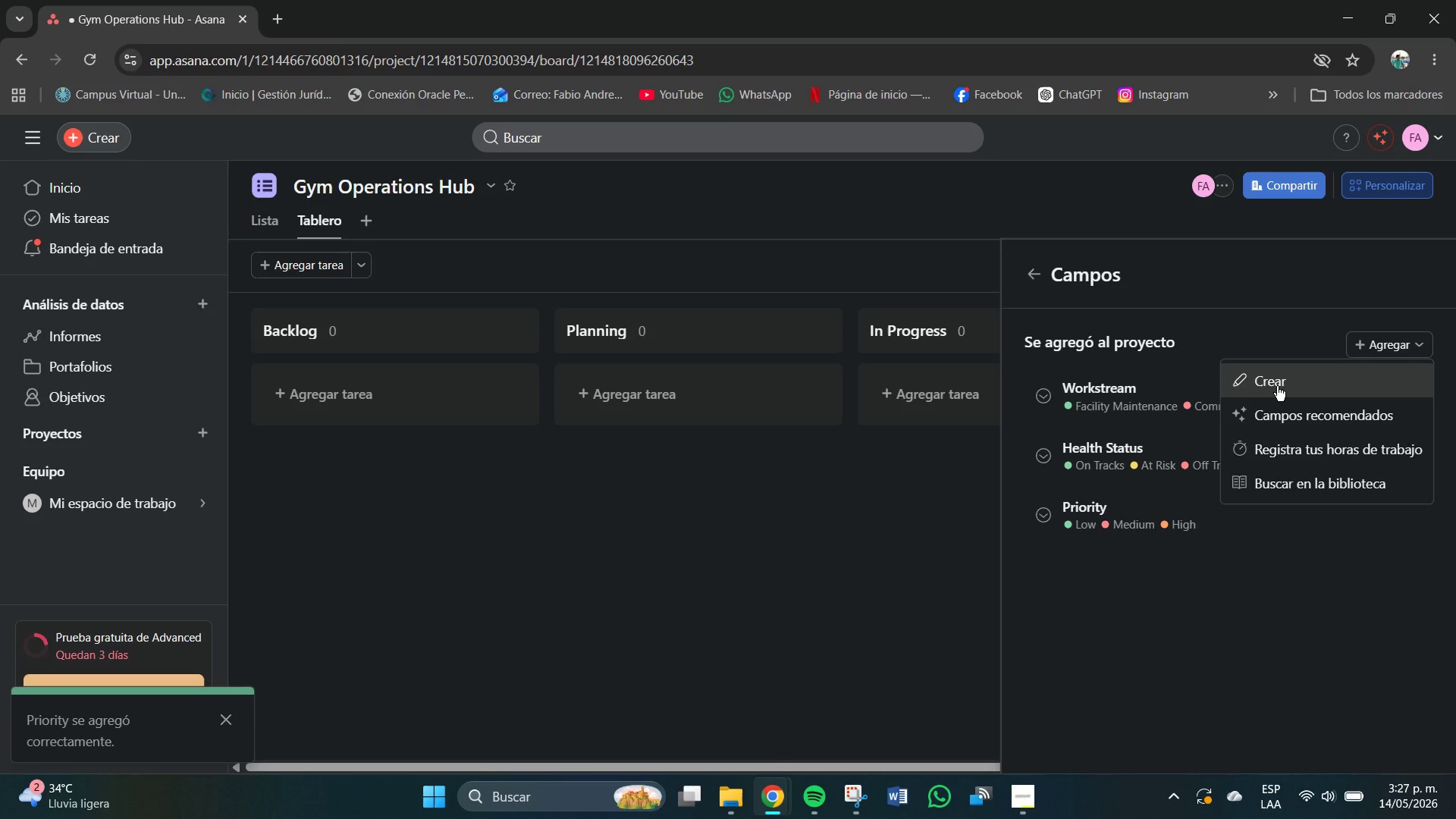 
left_click([1277, 386])
 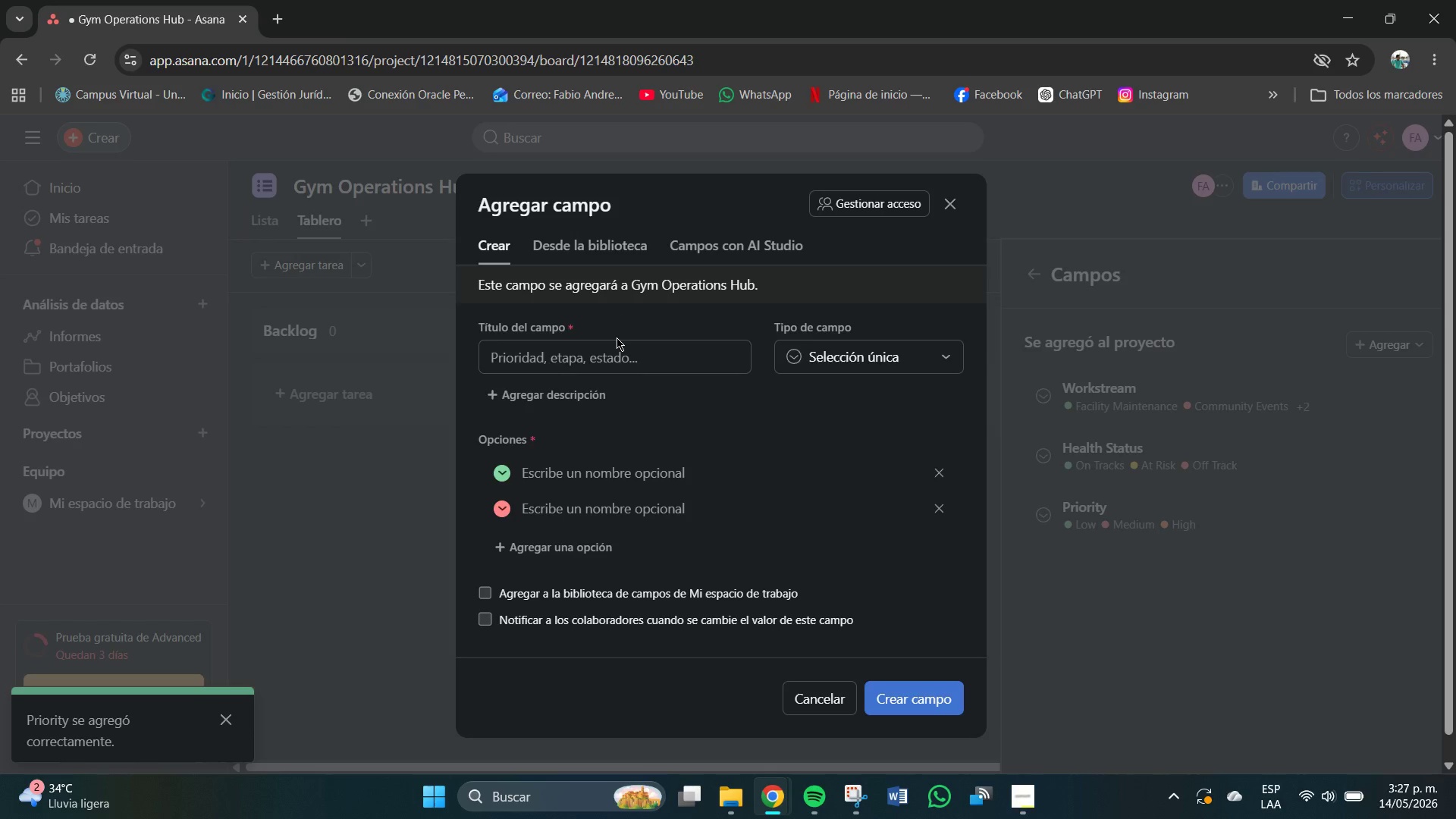 
left_click([607, 350])
 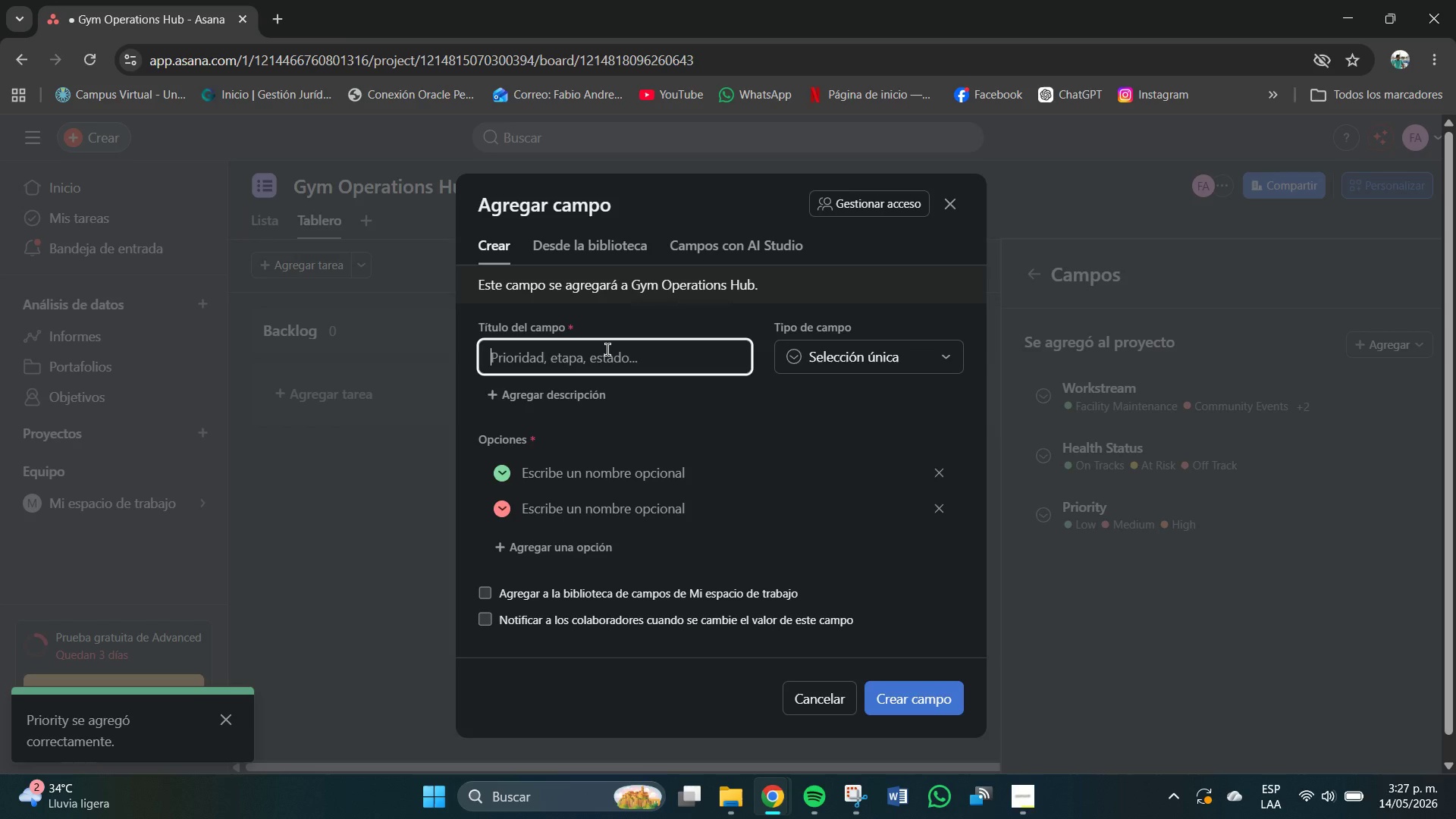 
type(Estima)
 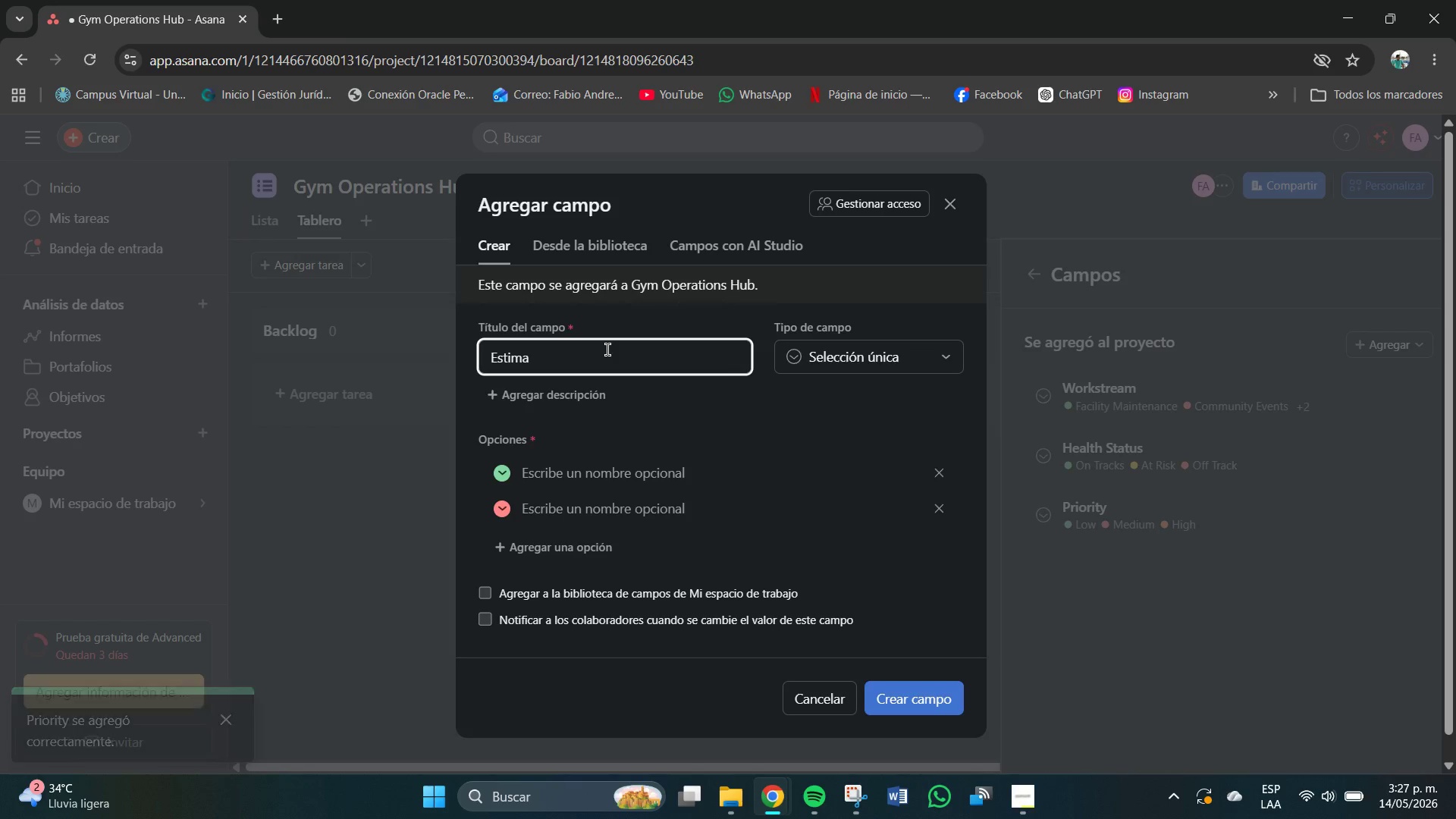 
type(ted COS)
key(Backspace)
key(Backspace)
type(ost)
 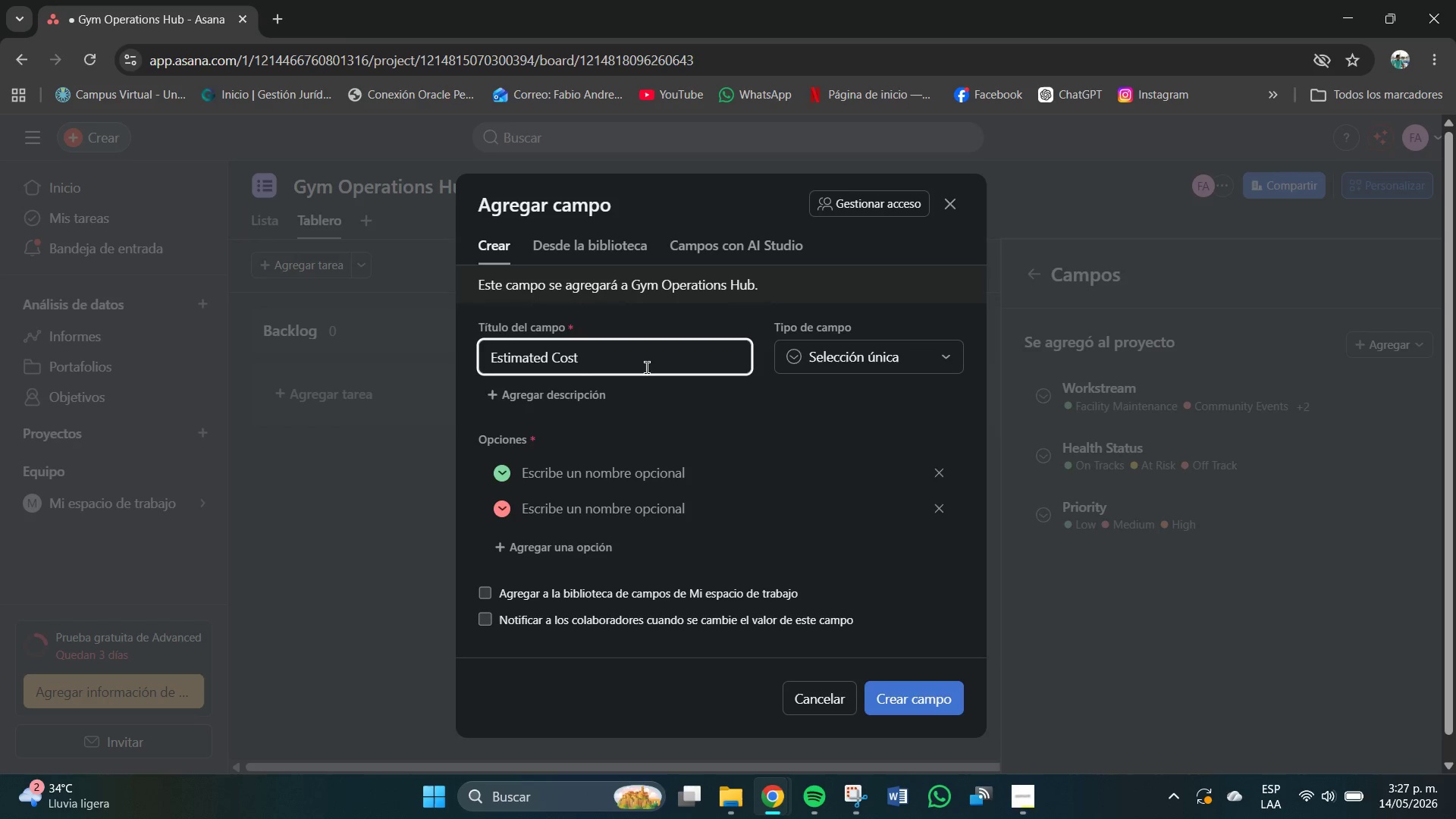 
left_click([836, 370])
 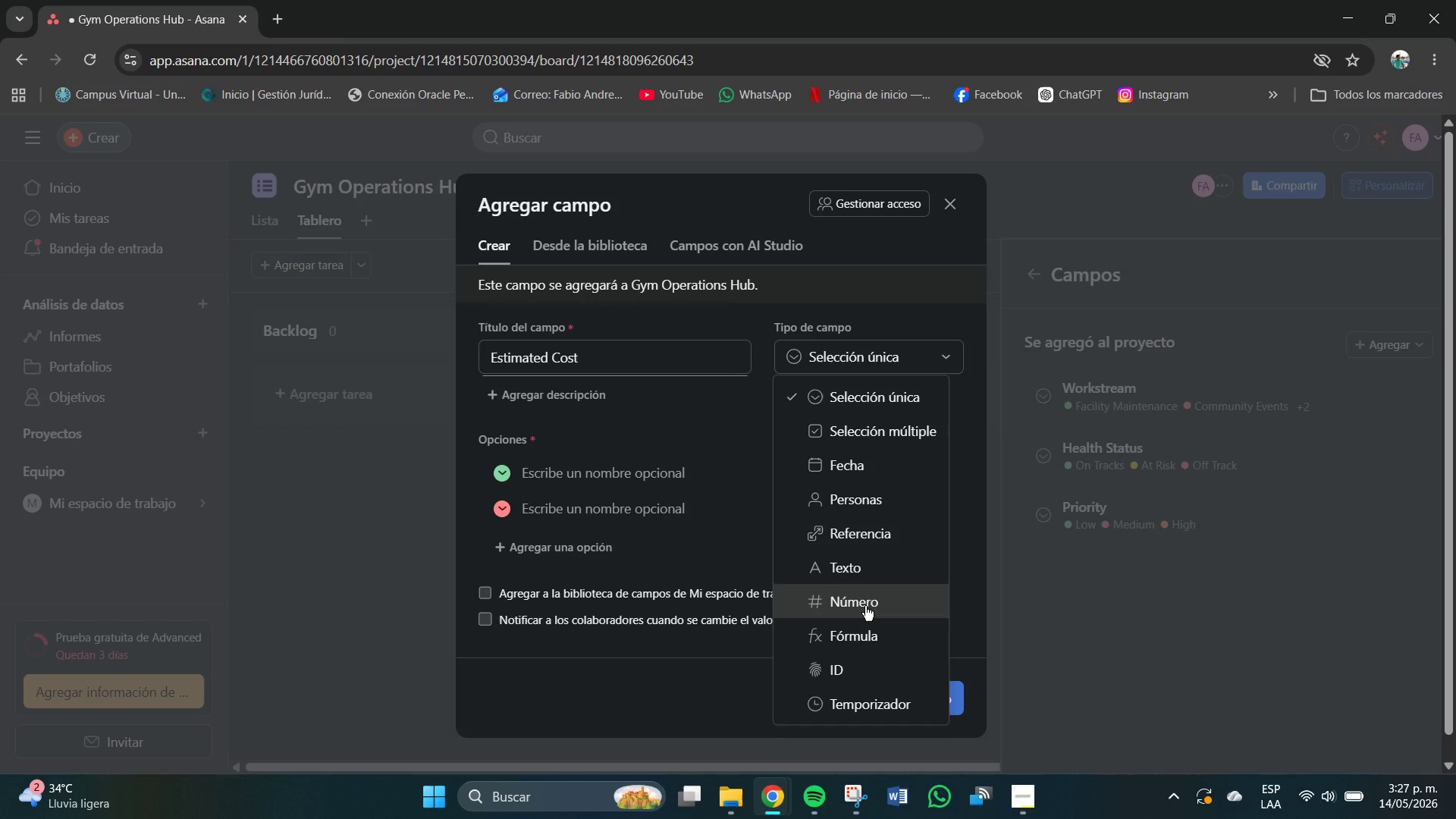 
left_click([868, 604])
 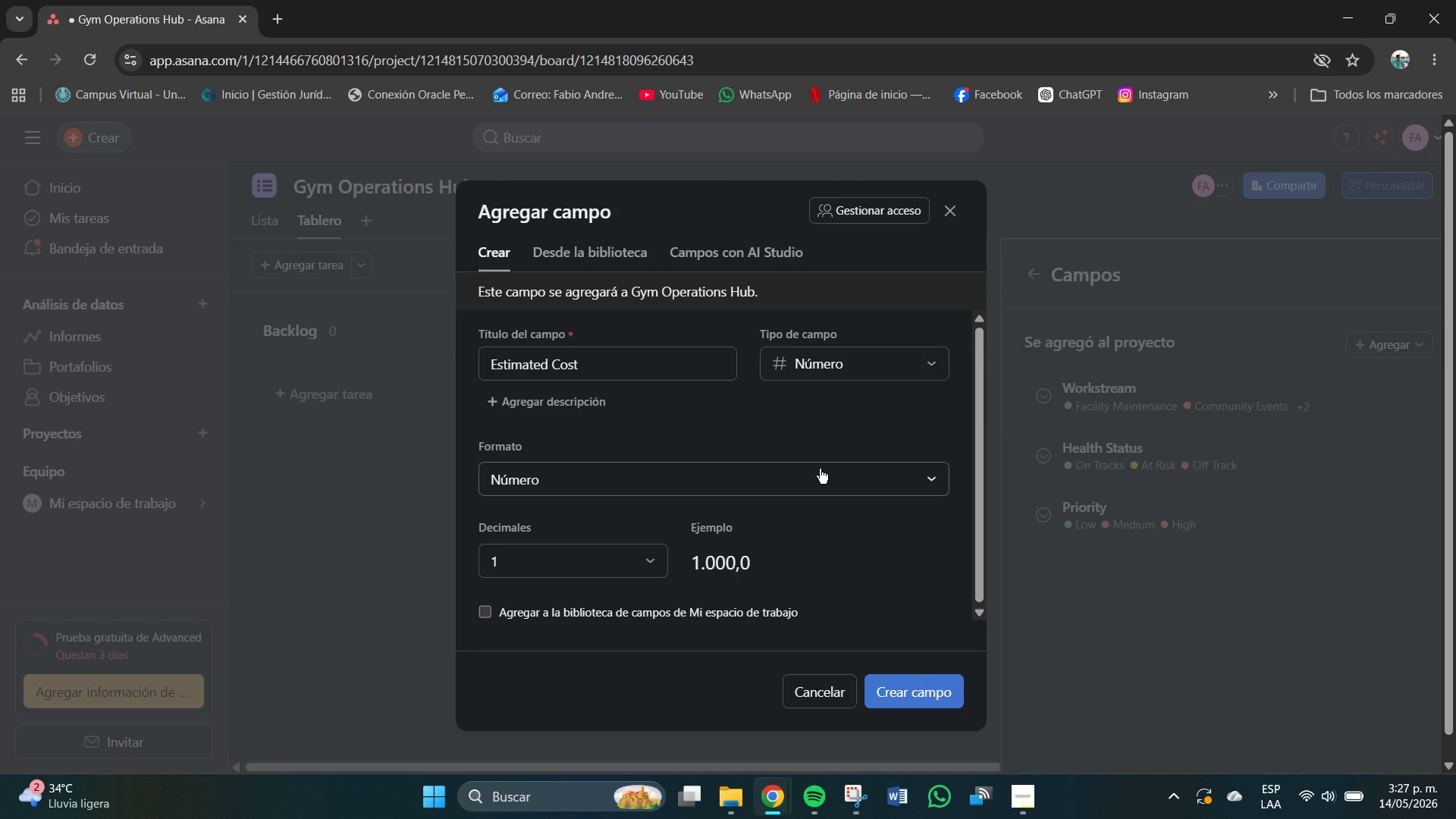 
wait(8.53)
 